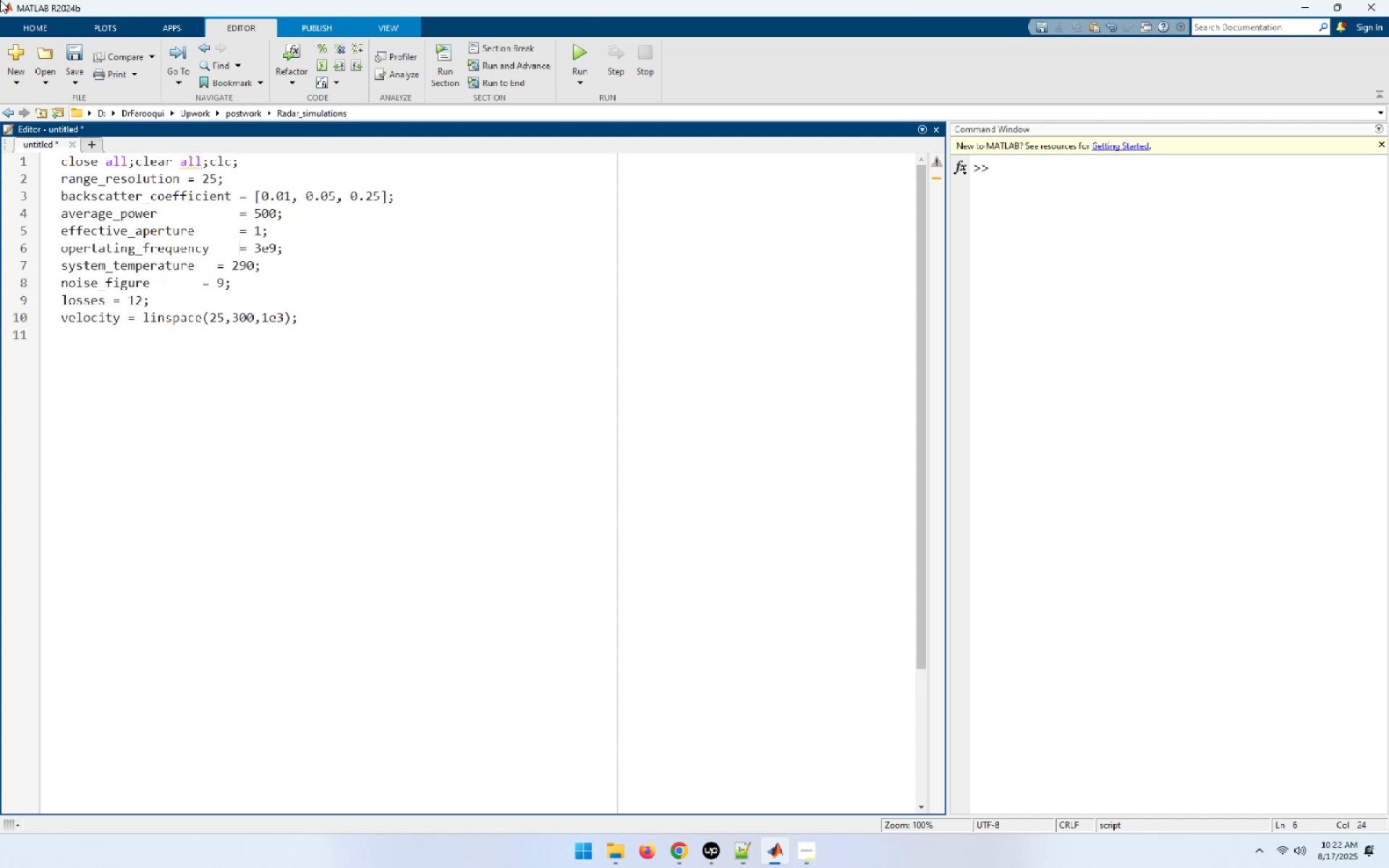 
key(ArrowDown)
 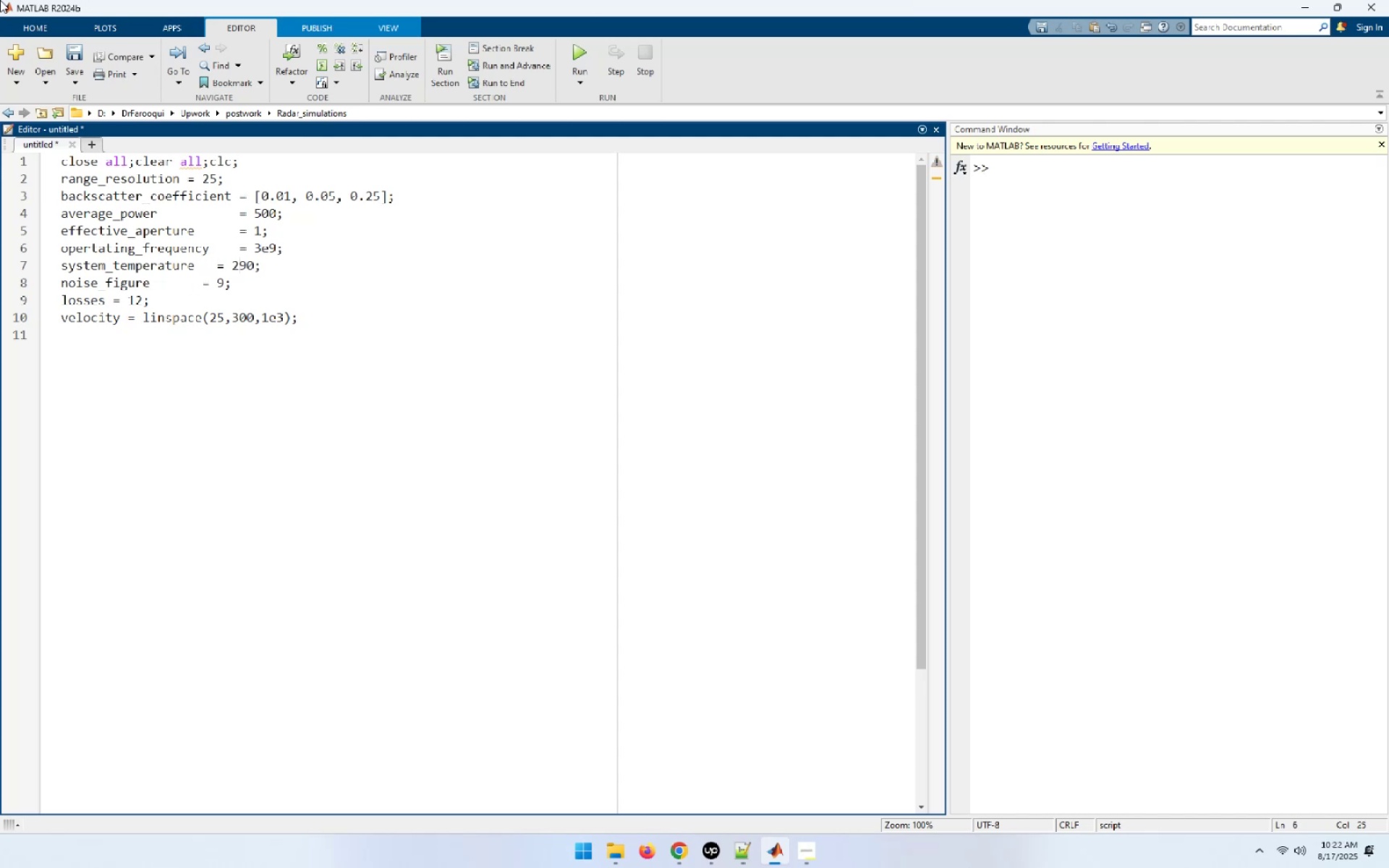 
key(ArrowLeft)
 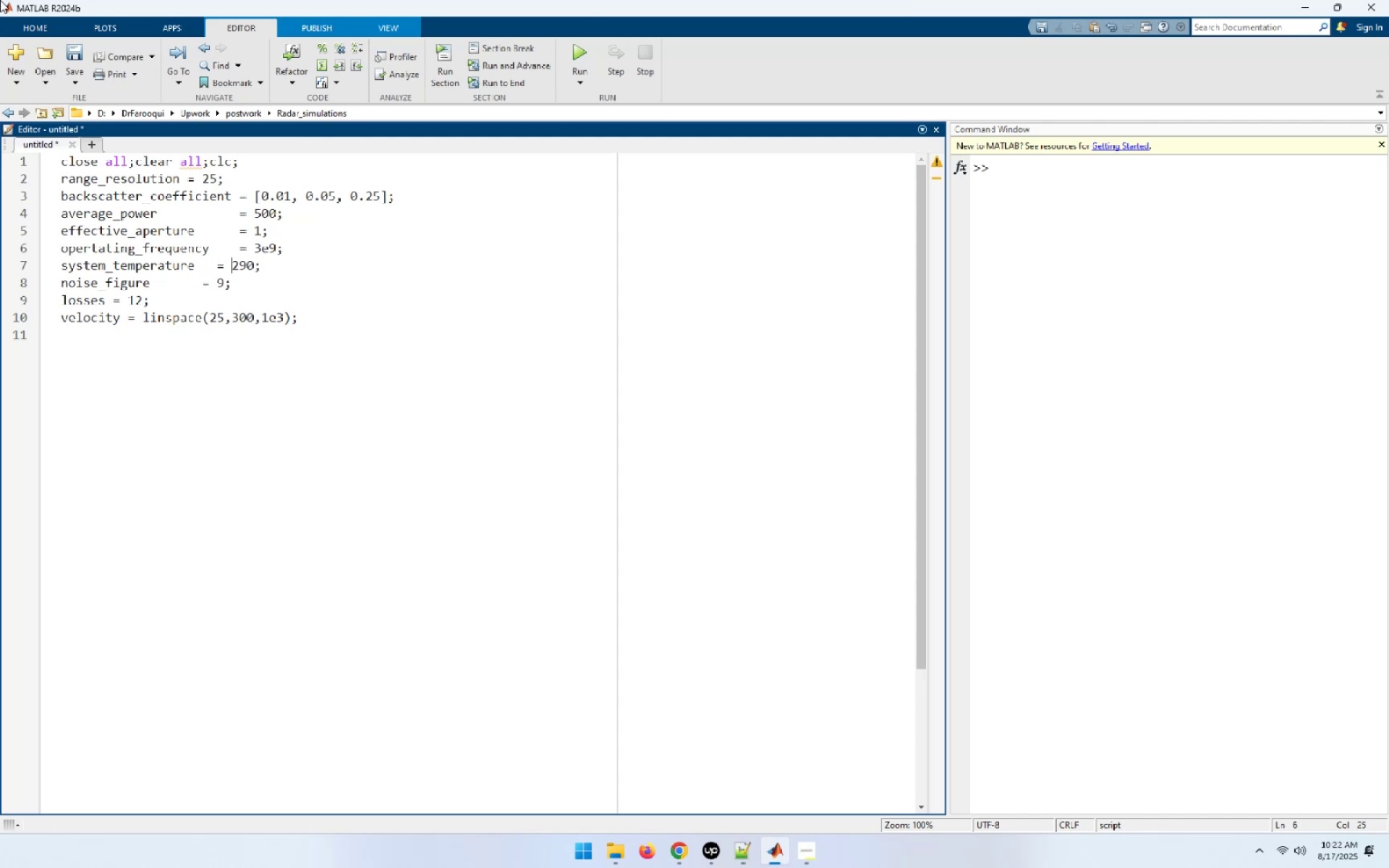 
key(ArrowLeft)
 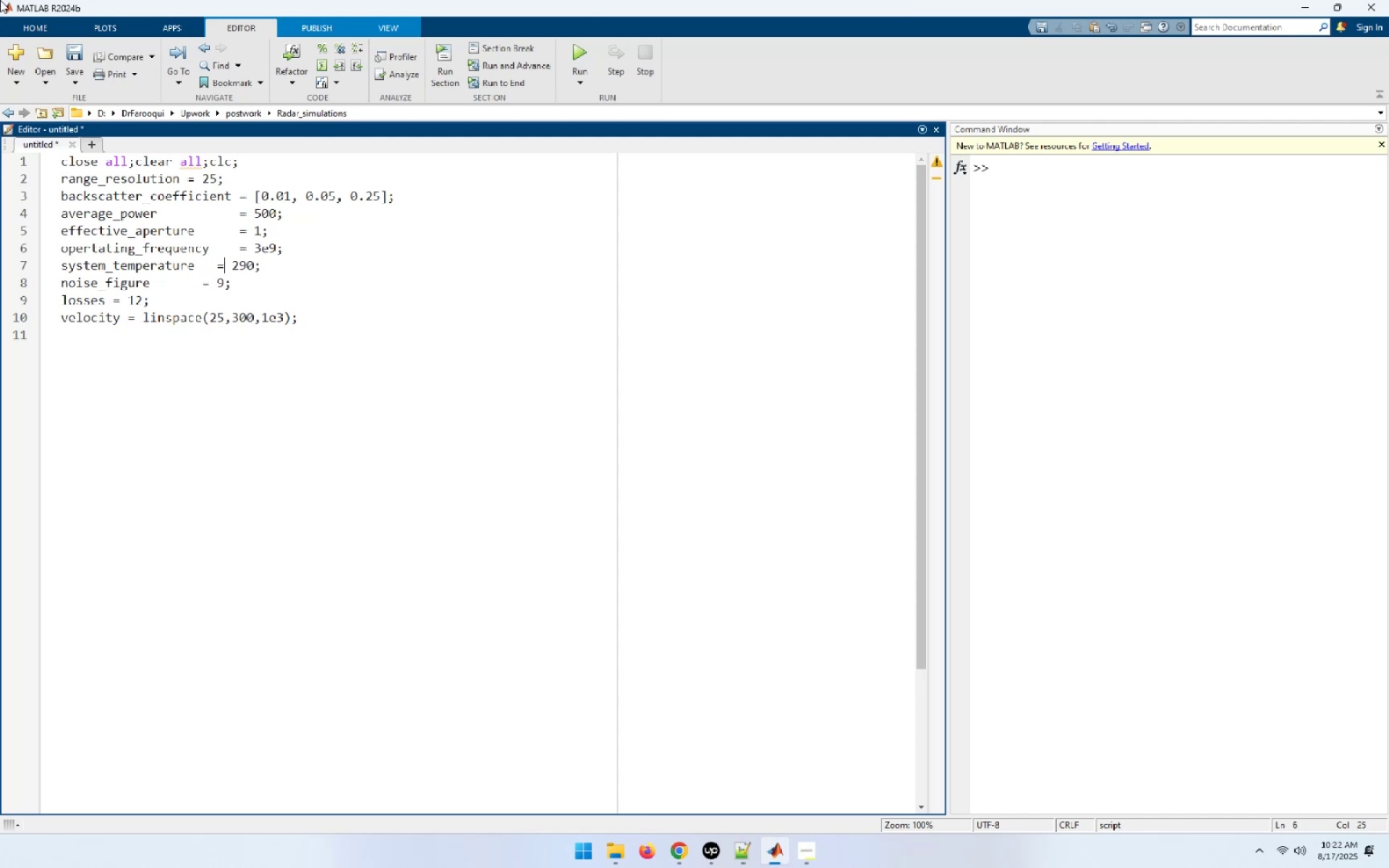 
key(ArrowLeft)
 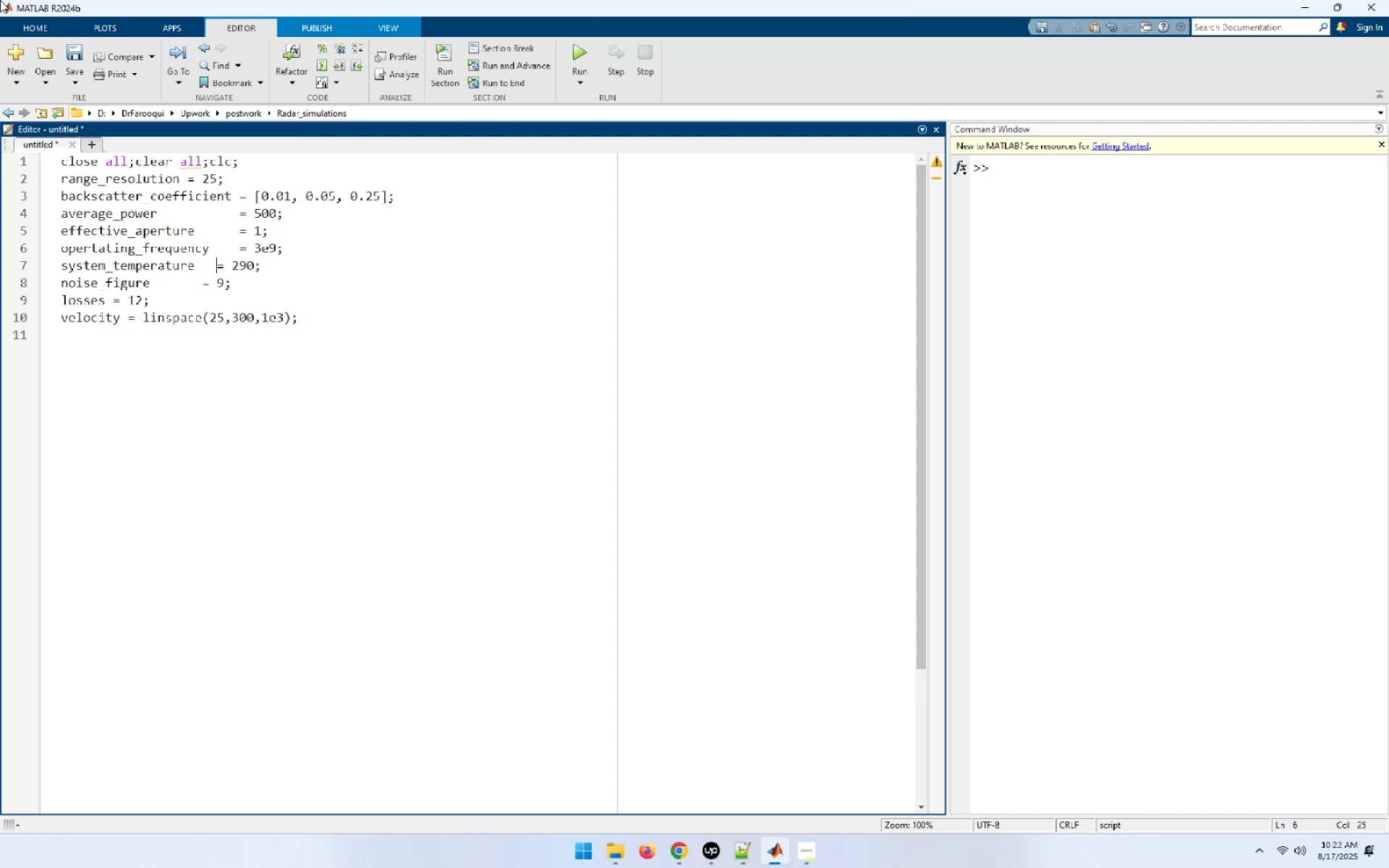 
key(Space)
 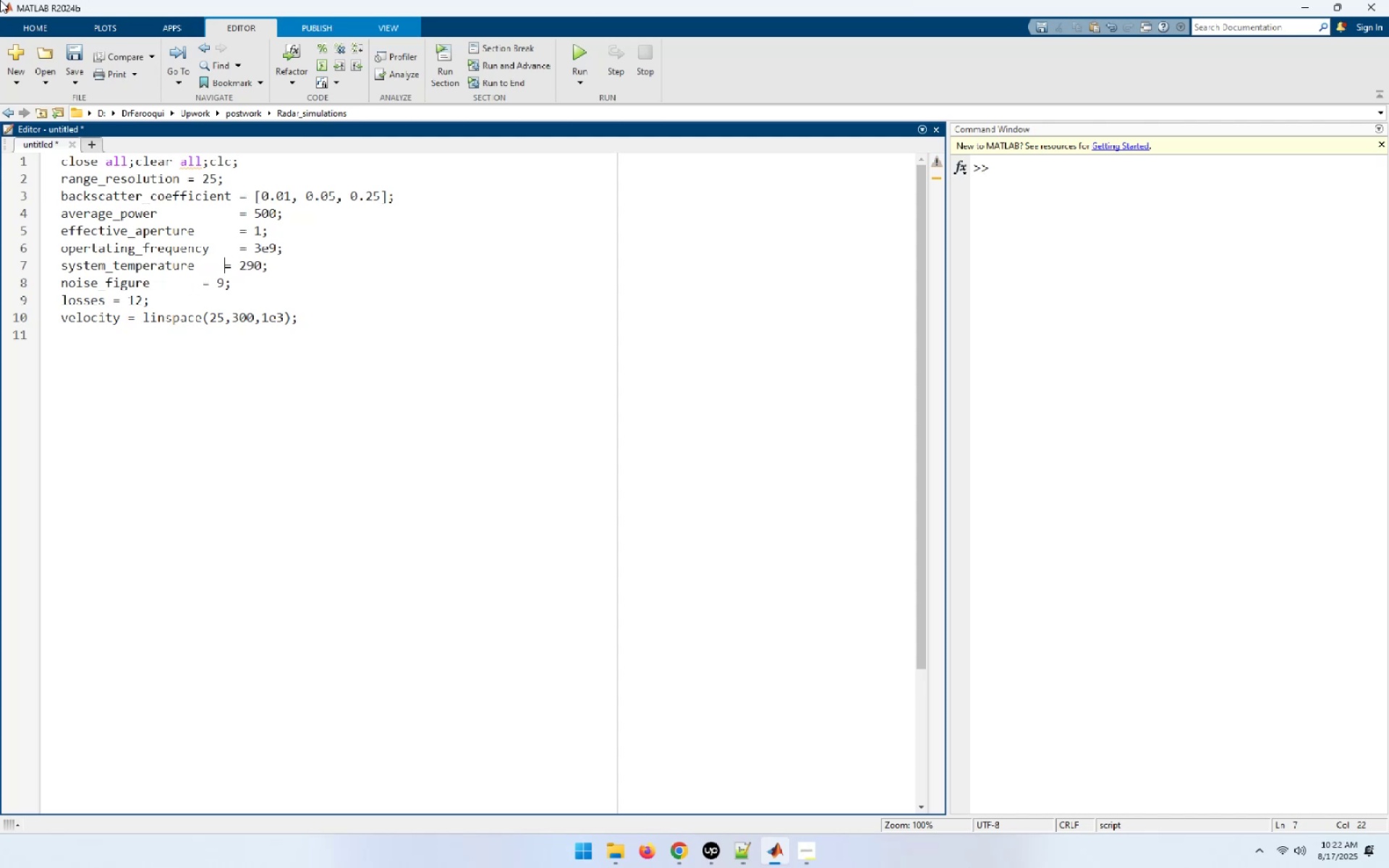 
key(Space)
 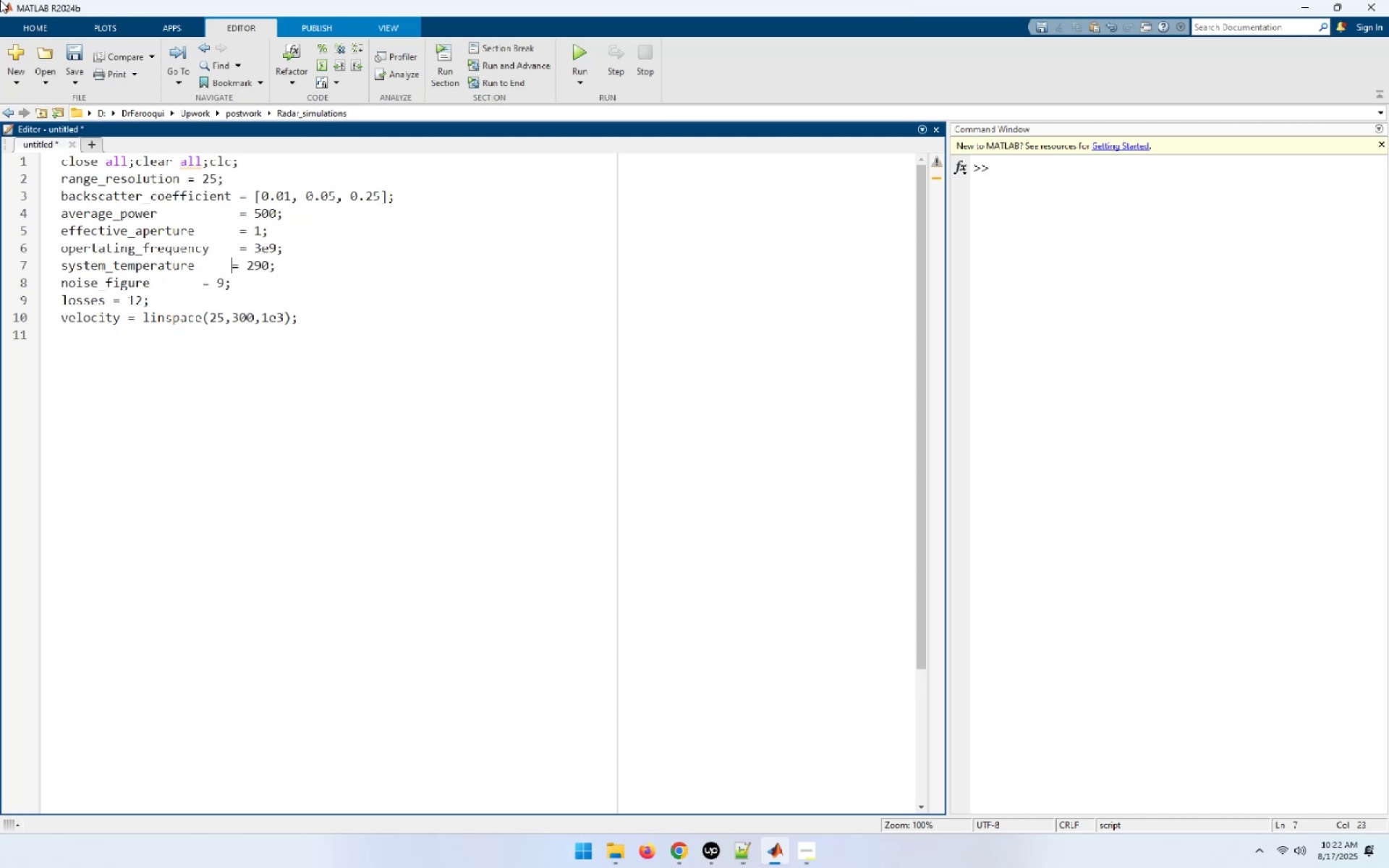 
key(Space)
 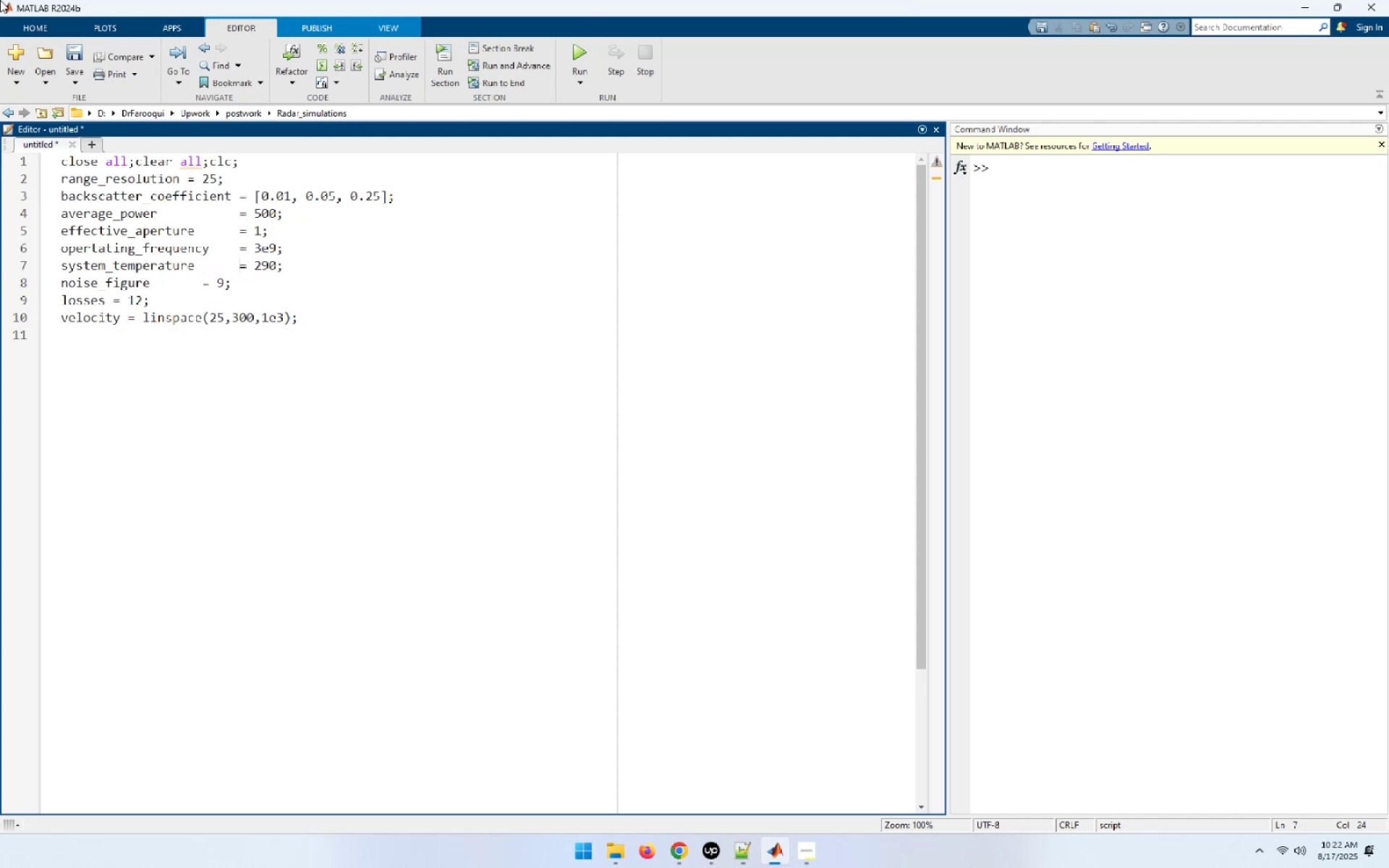 
key(ArrowLeft)
 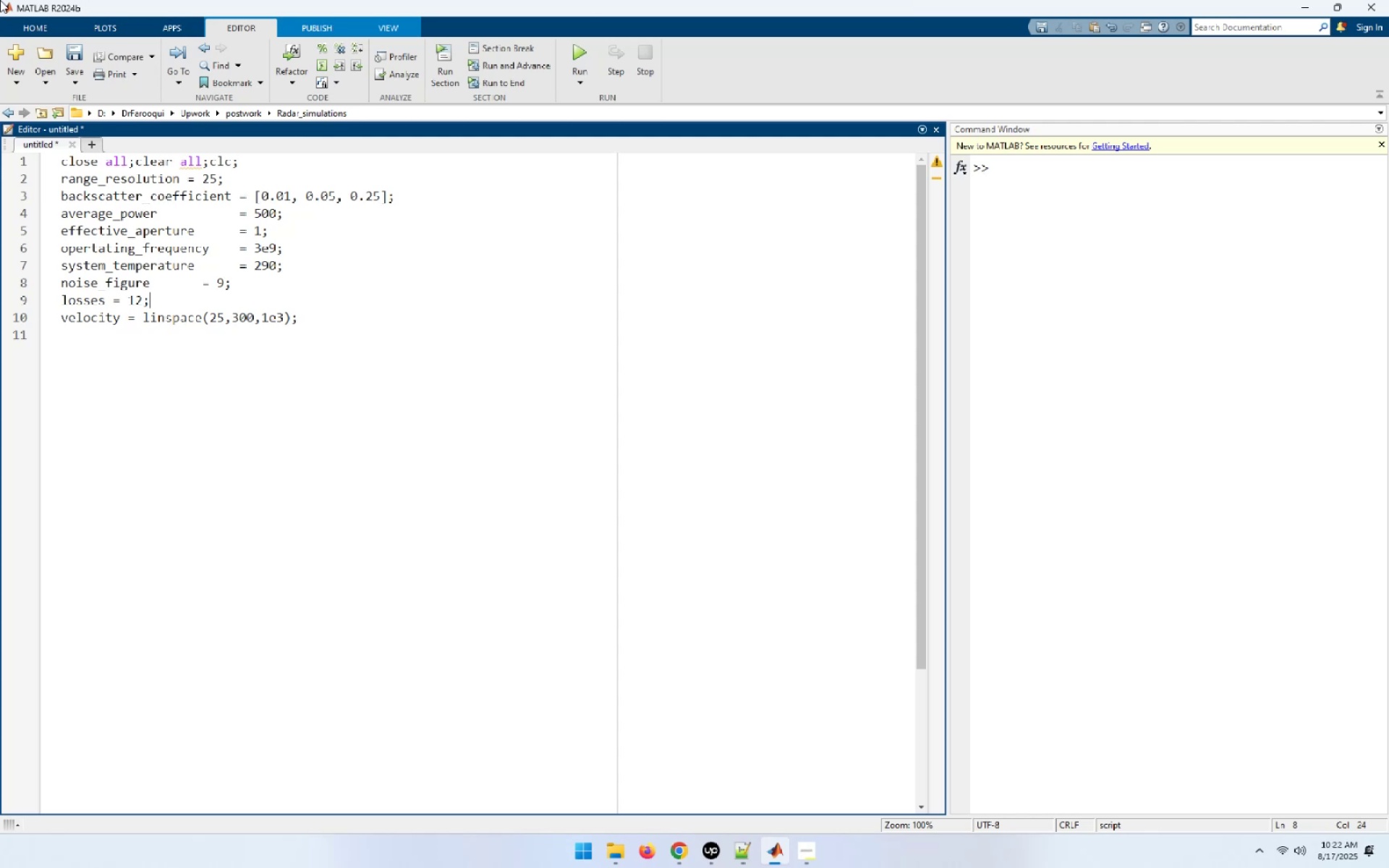 
key(ArrowDown)
 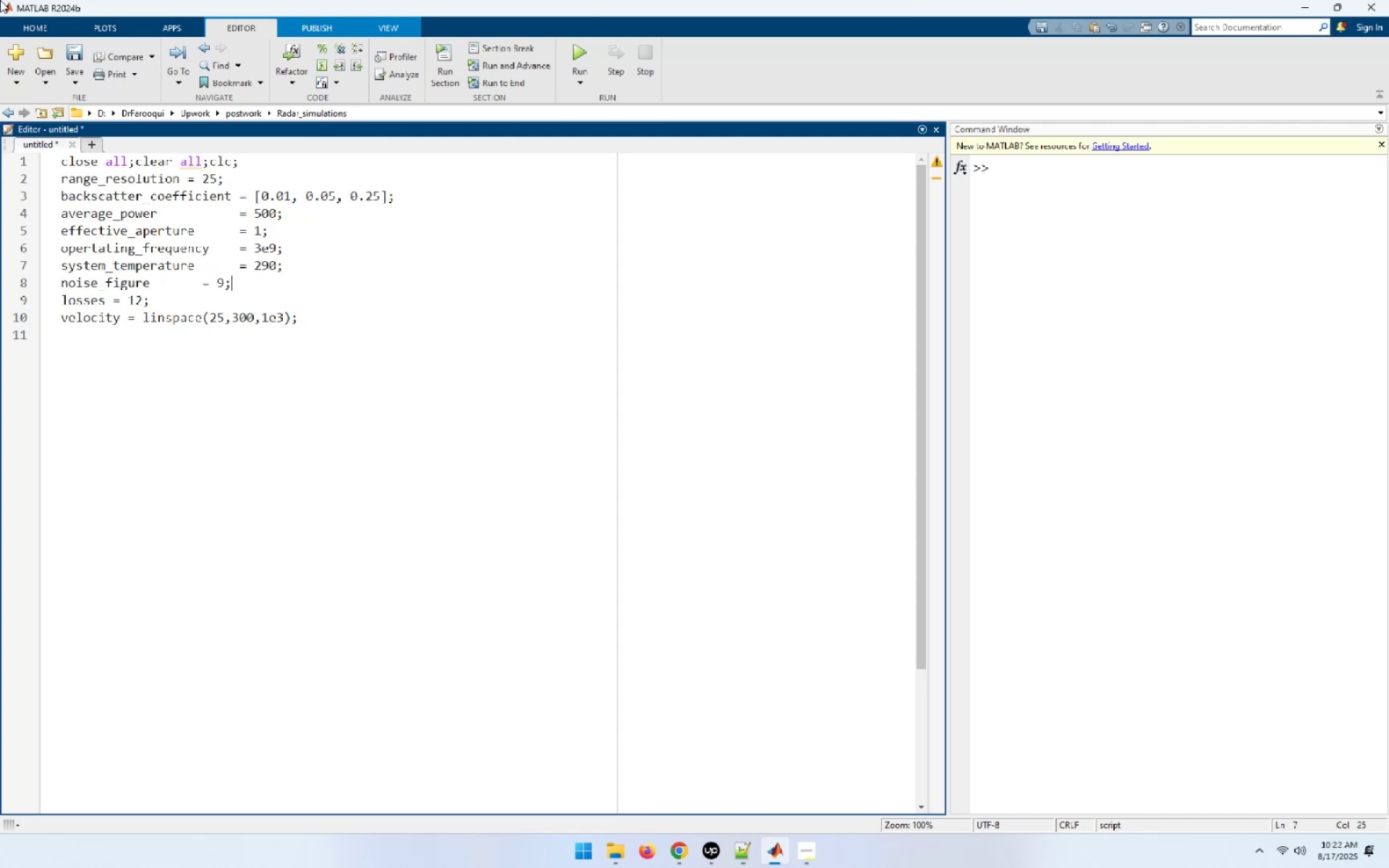 
key(ArrowDown)
 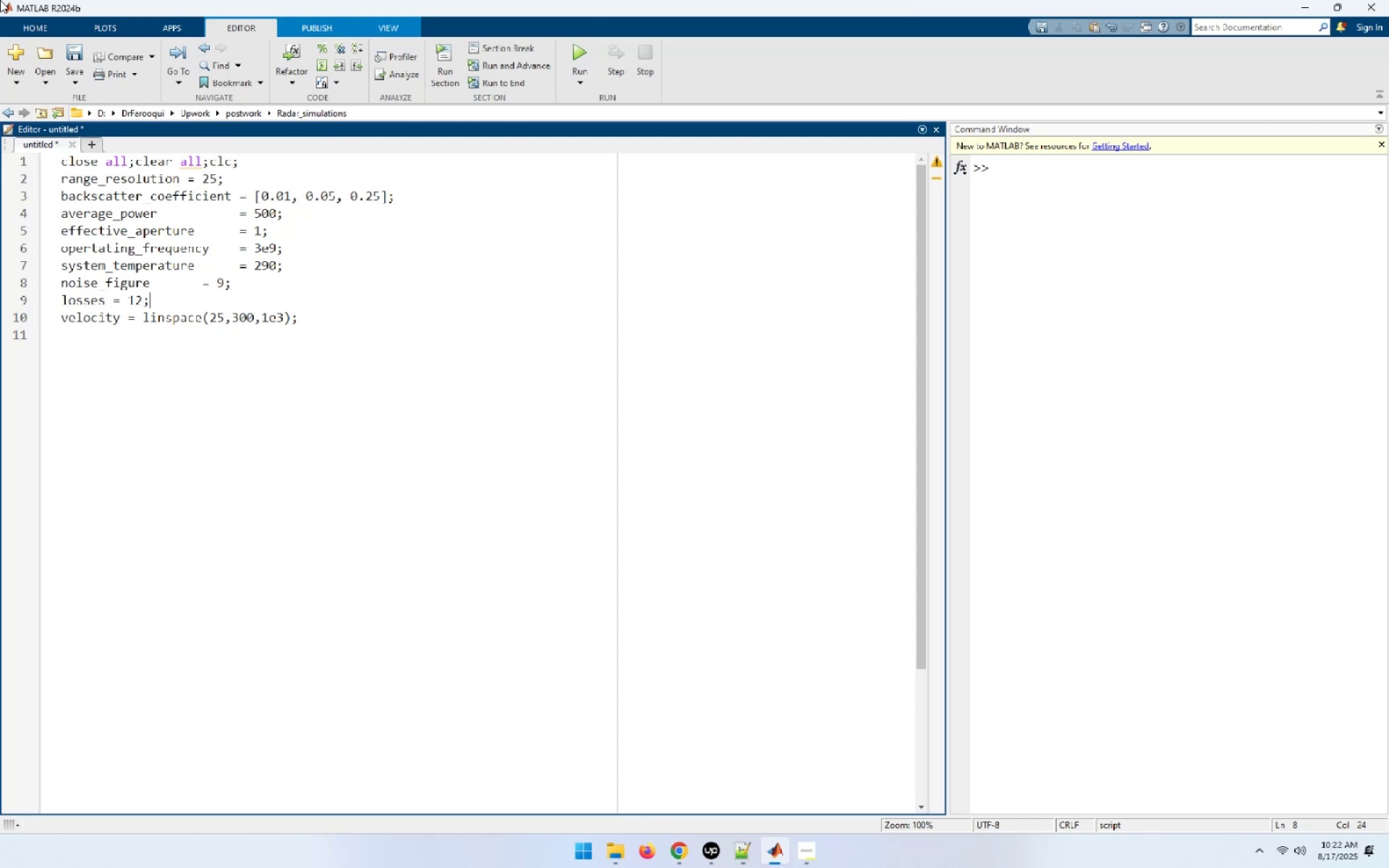 
key(ArrowUp)
 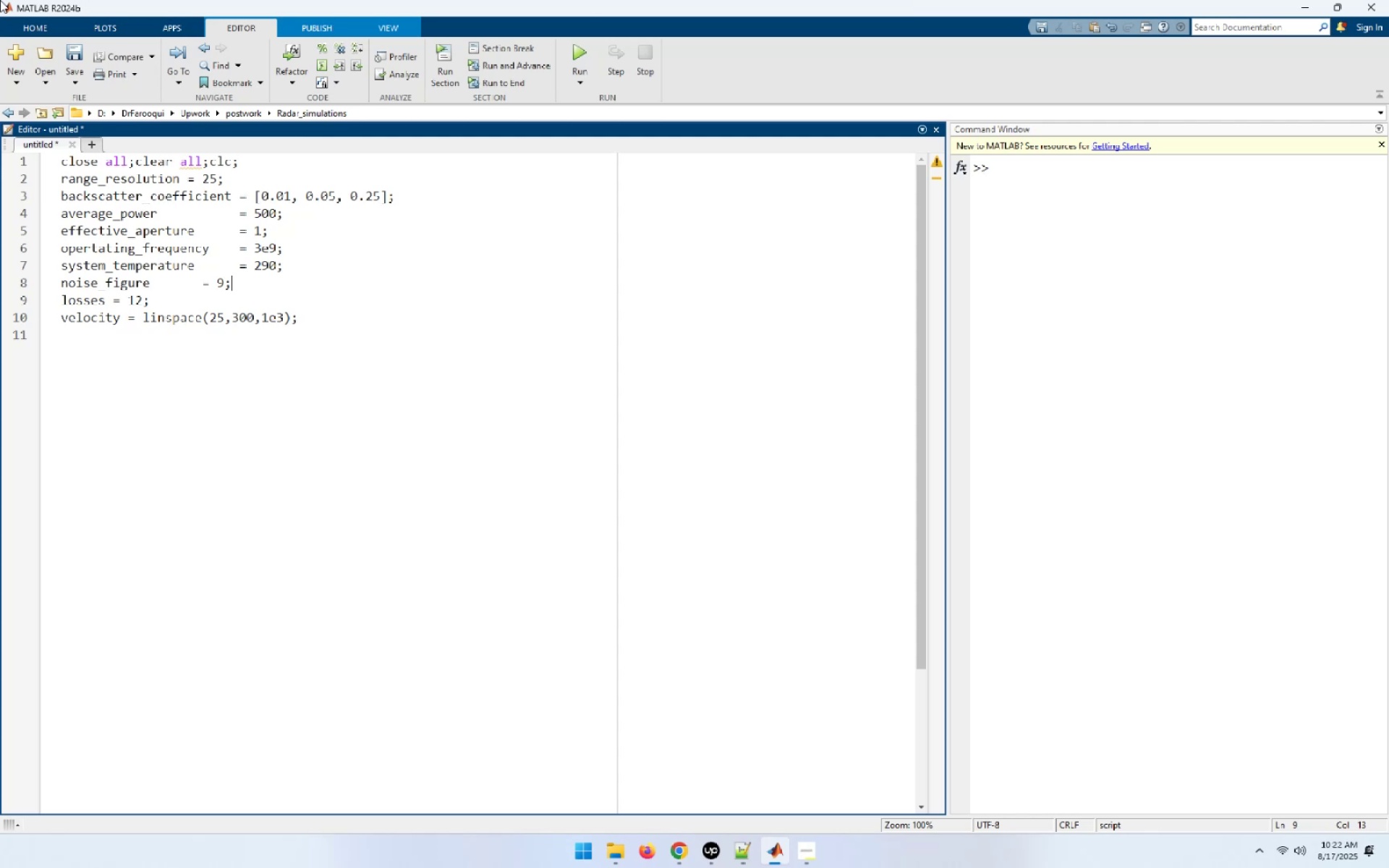 
key(ArrowLeft)
 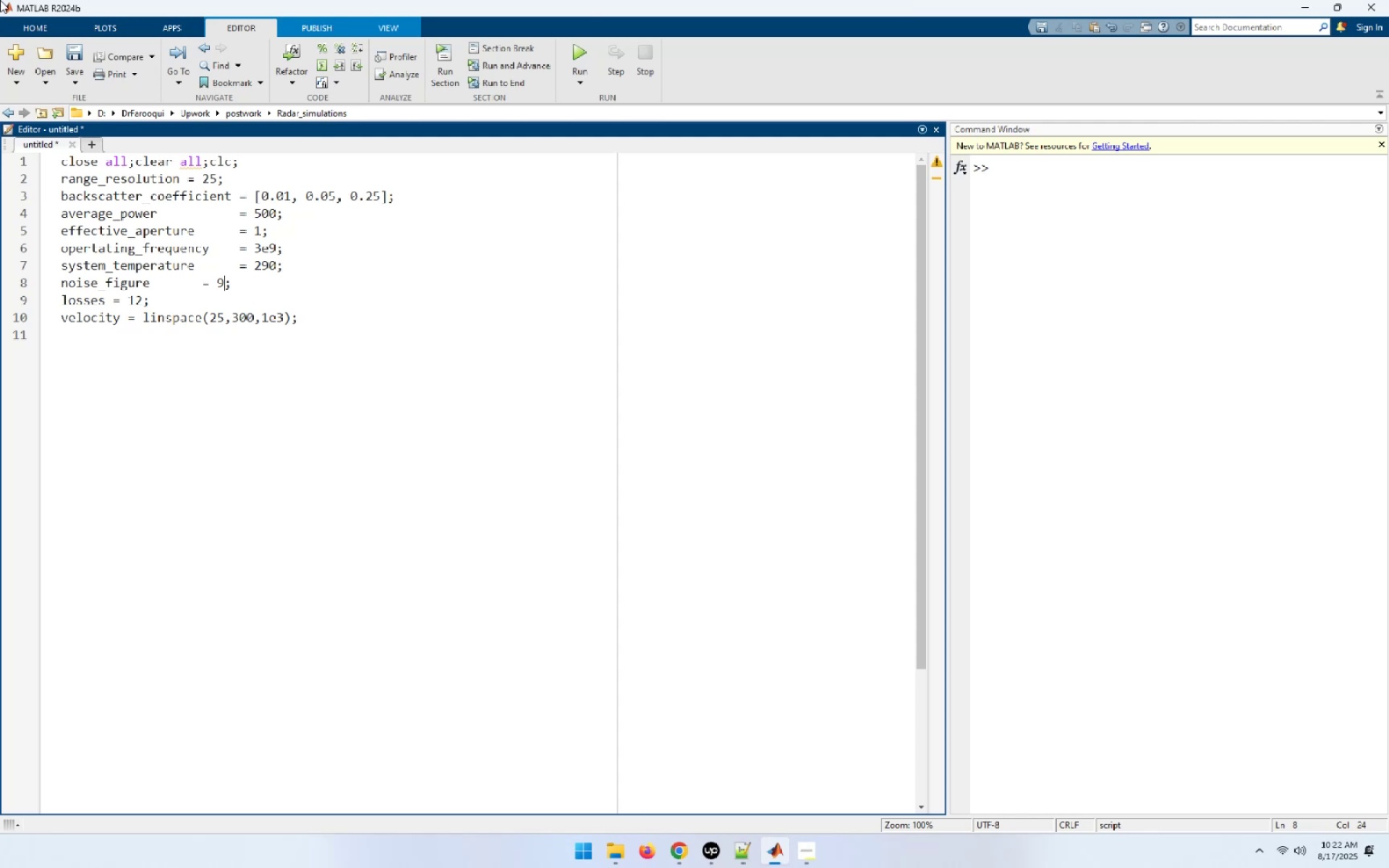 
key(ArrowLeft)
 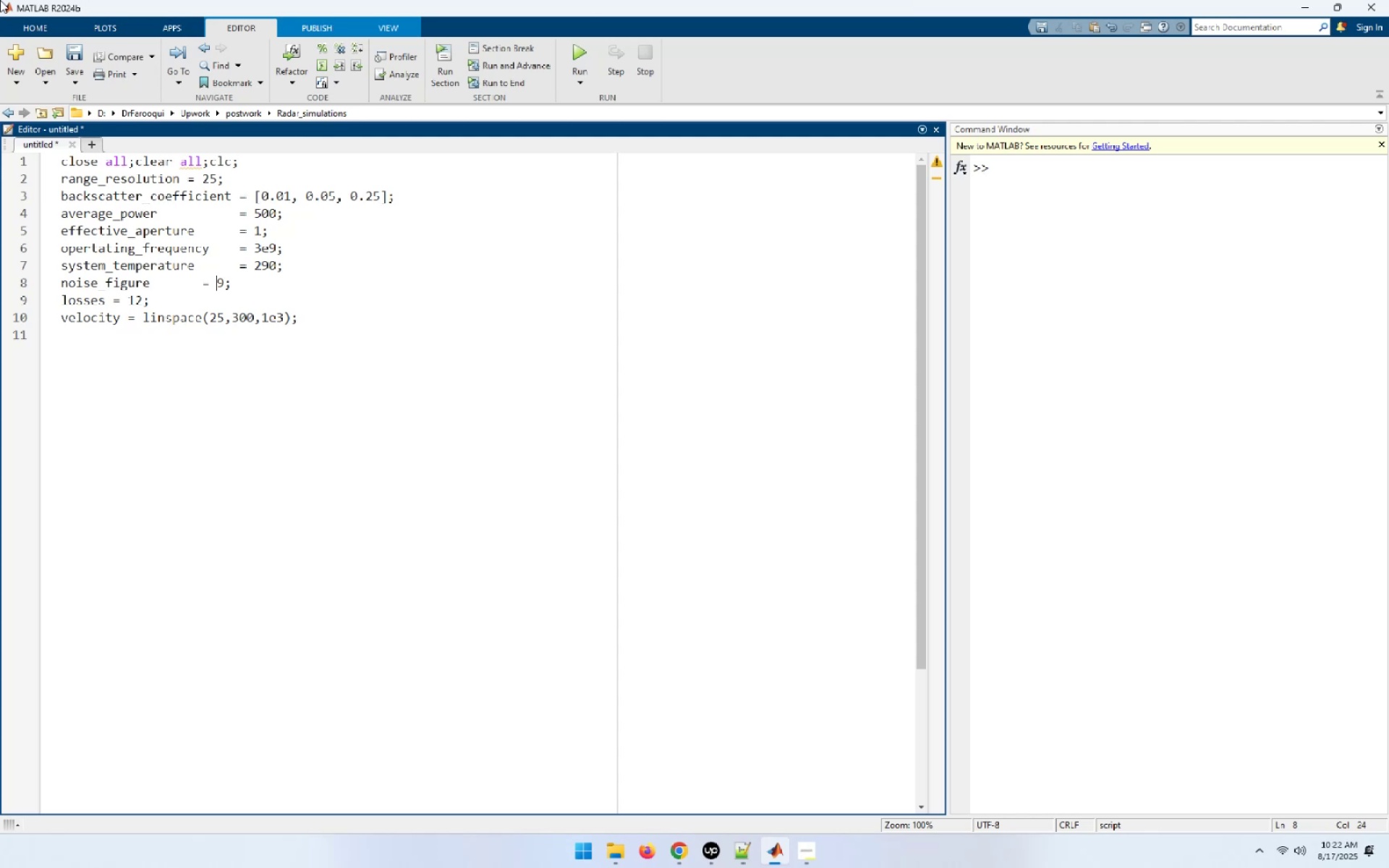 
key(ArrowLeft)
 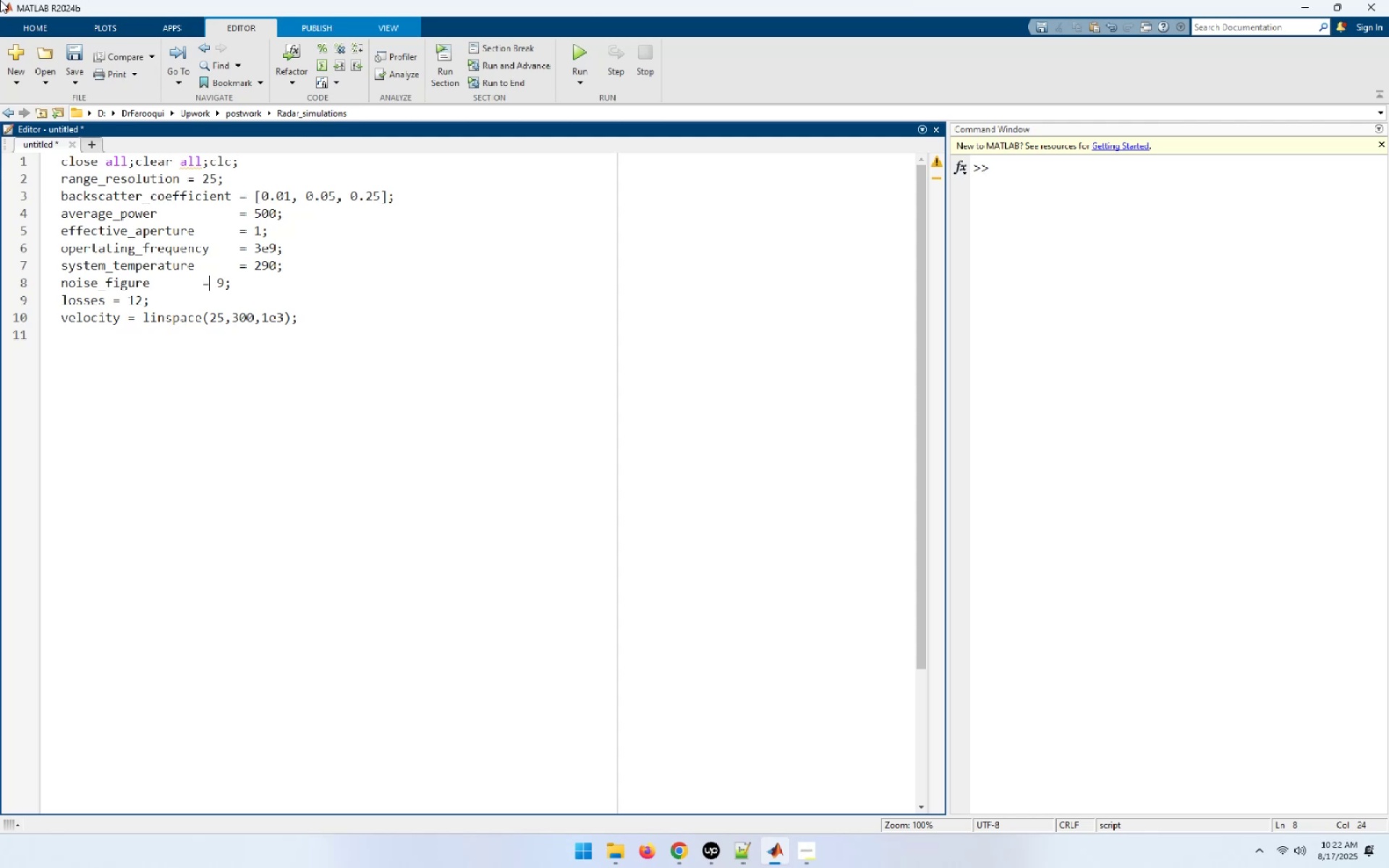 
key(ArrowLeft)
 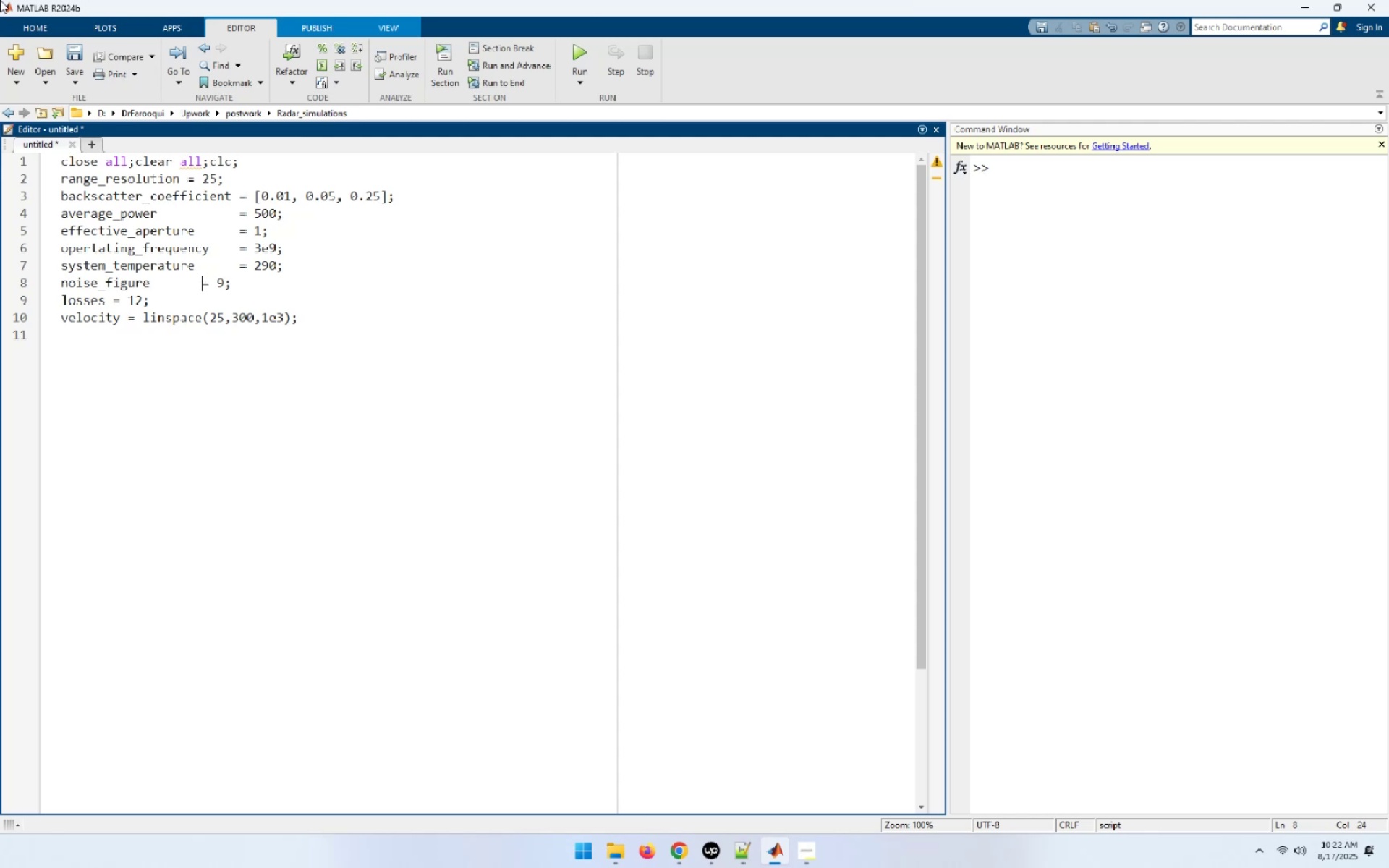 
key(Space)
 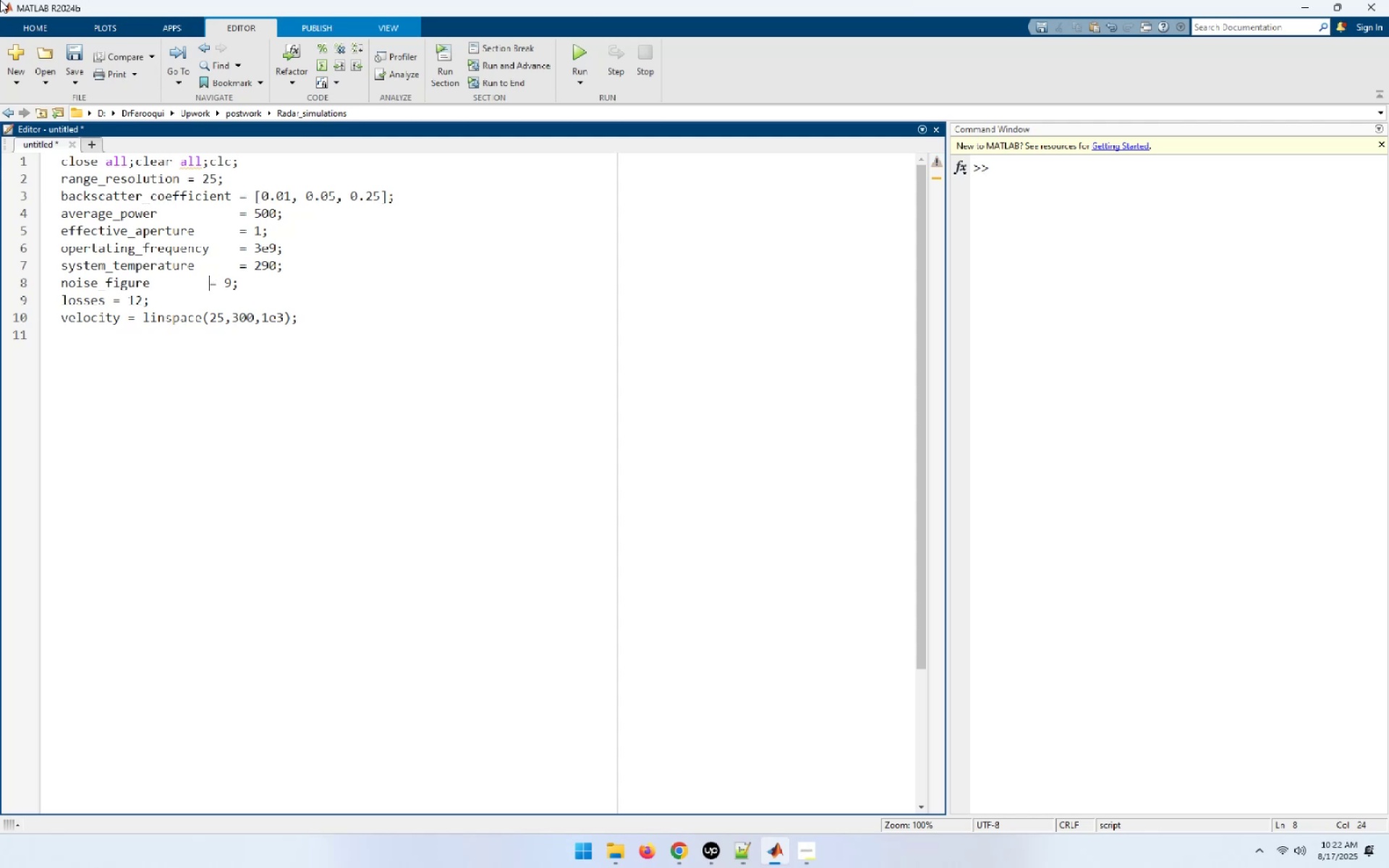 
key(Space)
 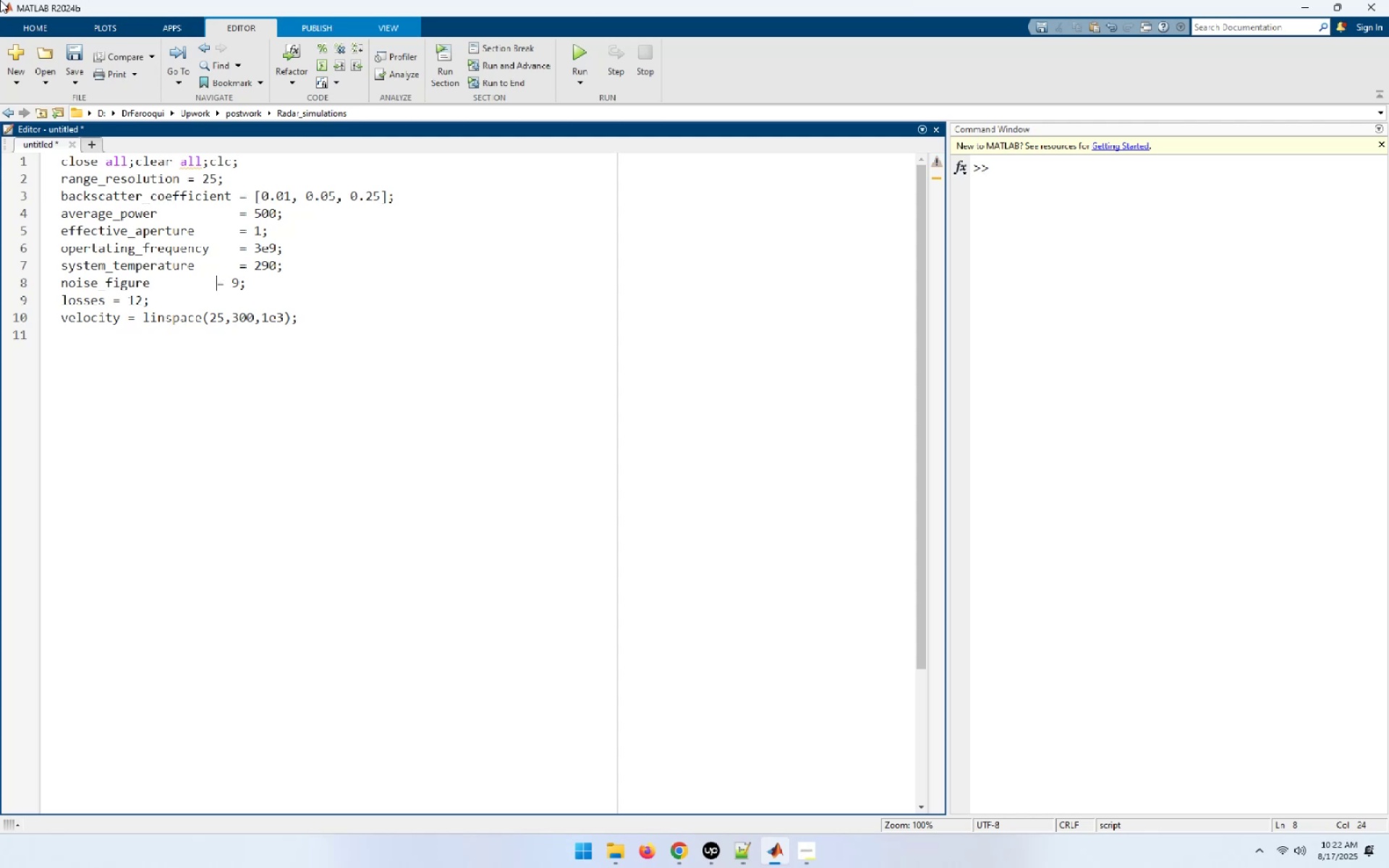 
key(Space)
 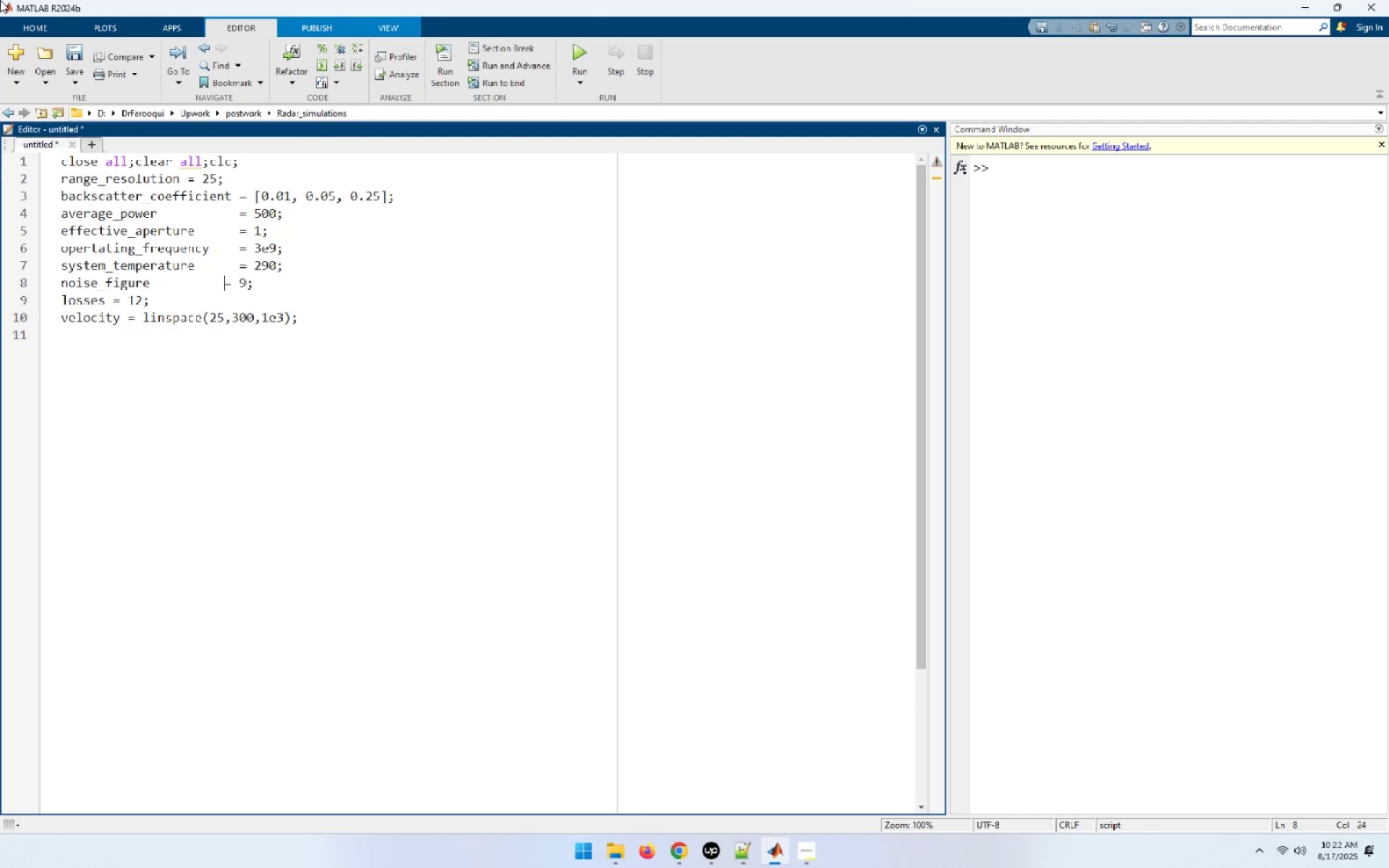 
key(Space)
 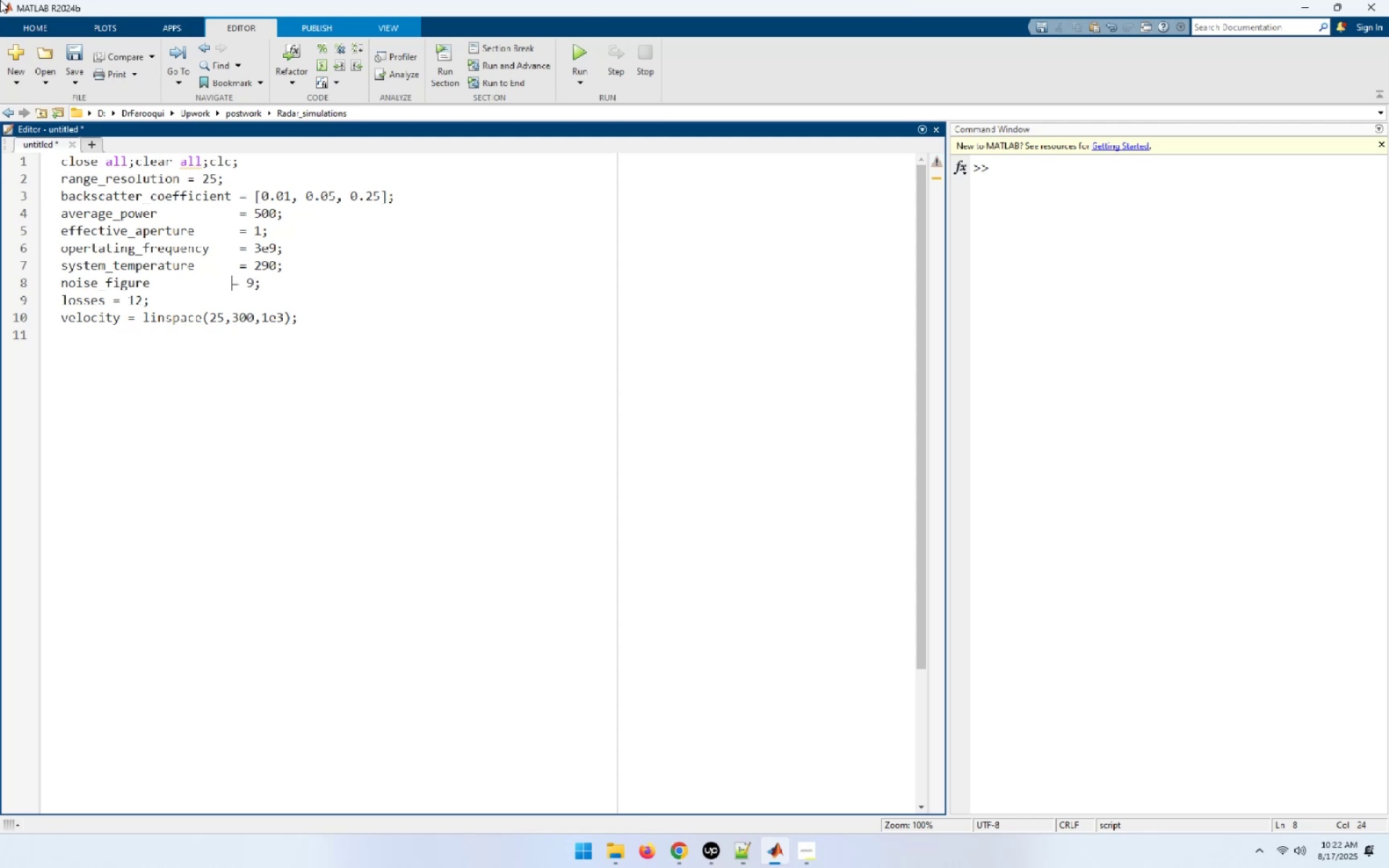 
key(Space)
 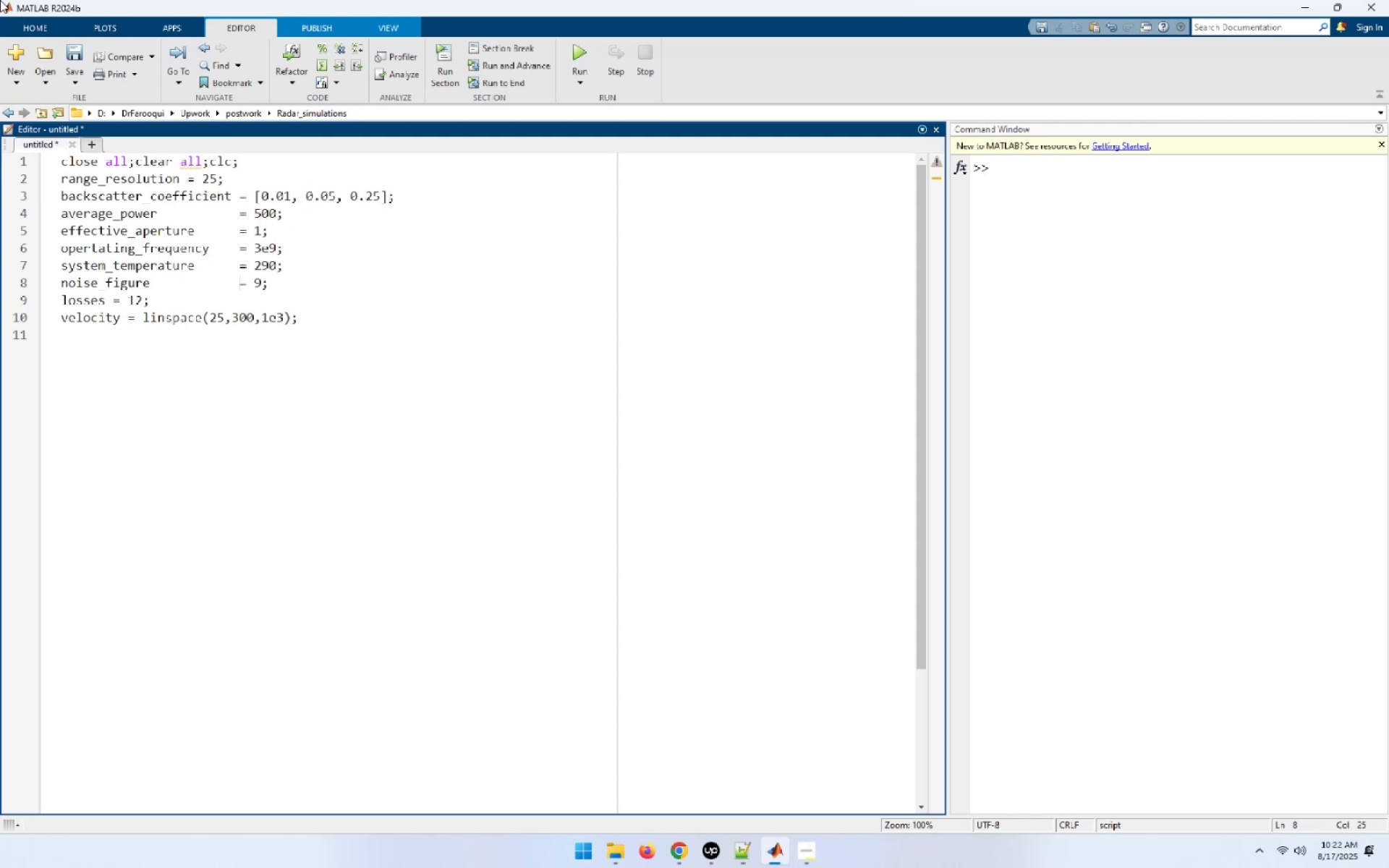 
key(ArrowDown)
 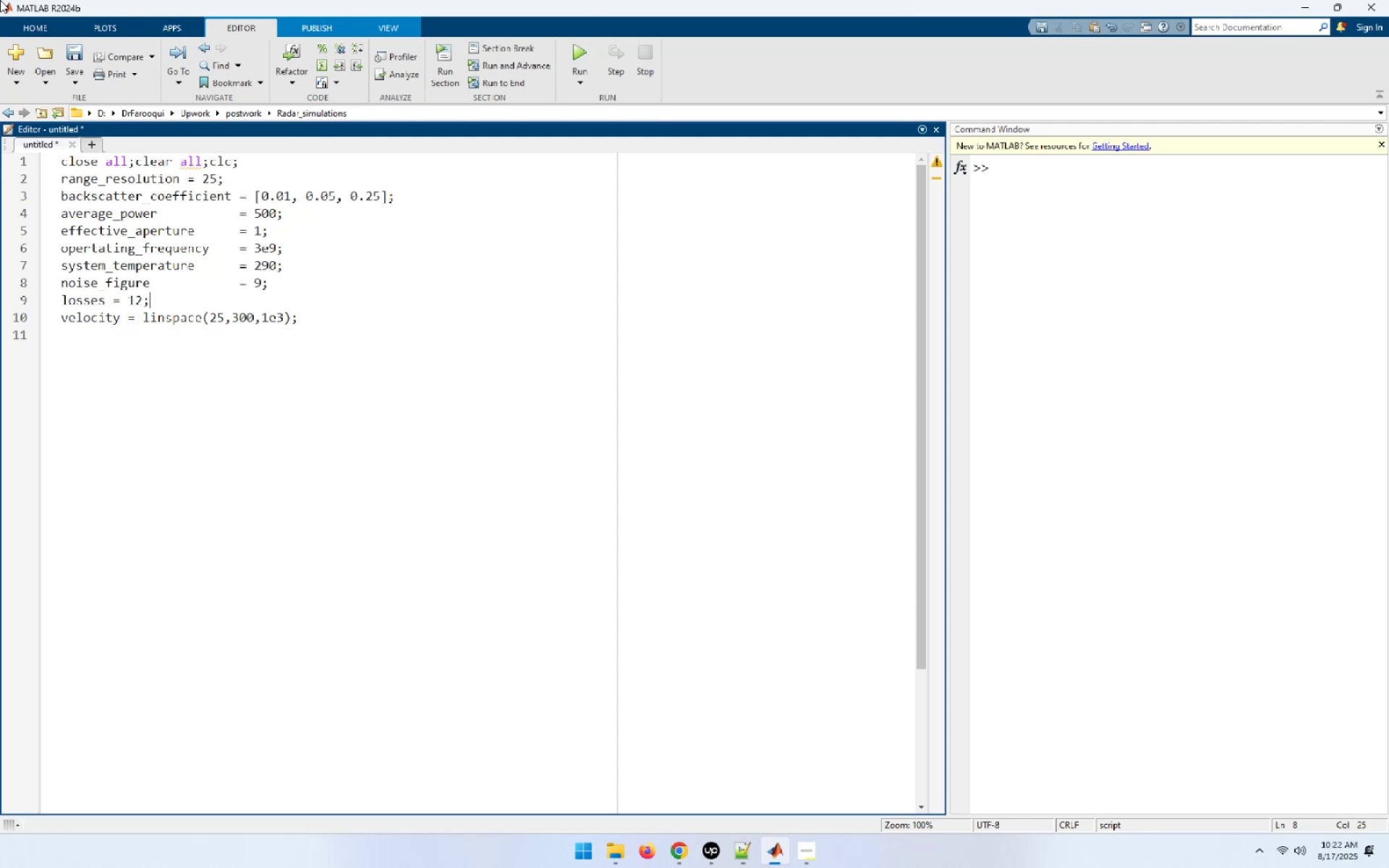 
key(ArrowLeft)
 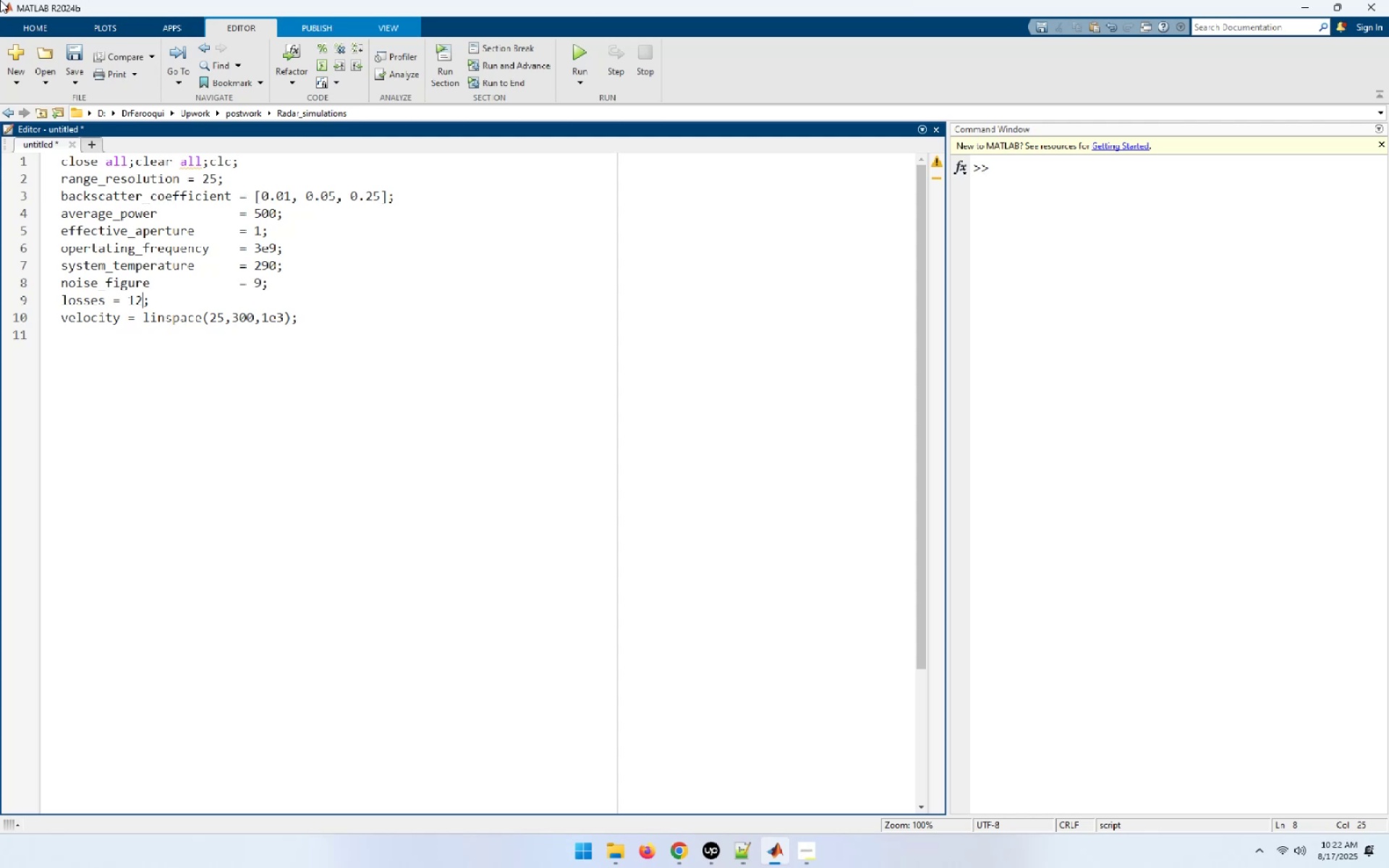 
key(ArrowLeft)
 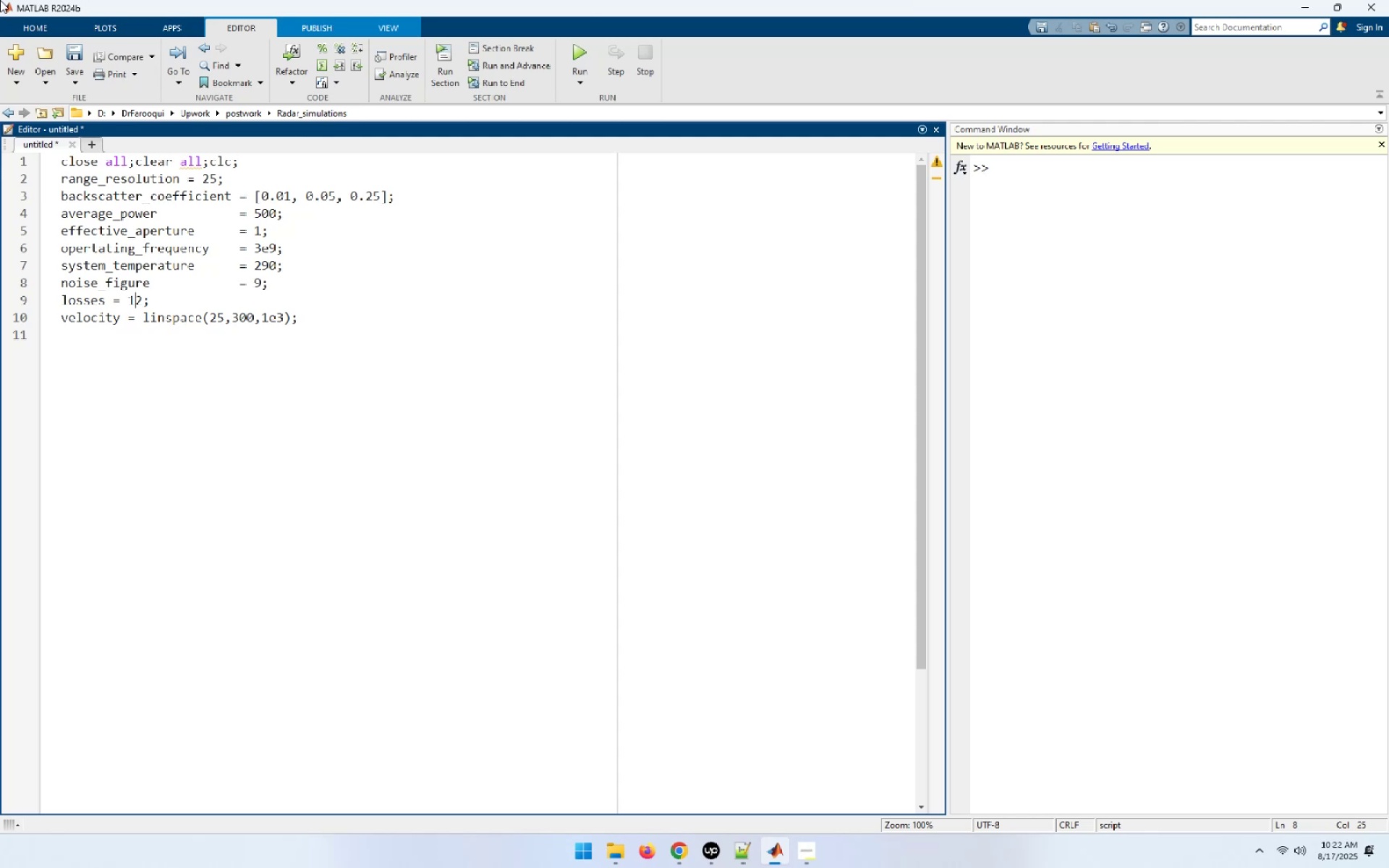 
key(ArrowLeft)
 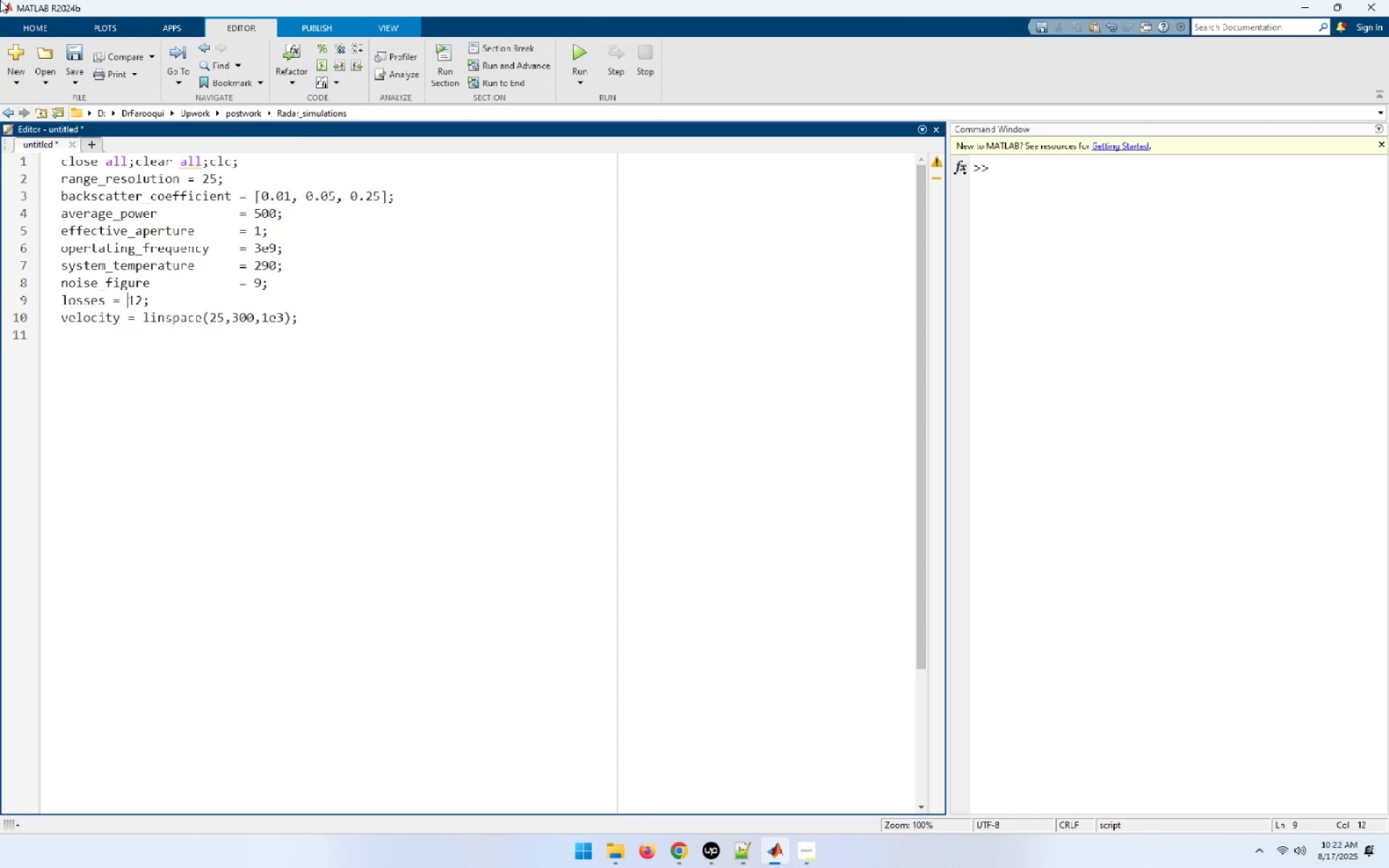 
key(ArrowLeft)
 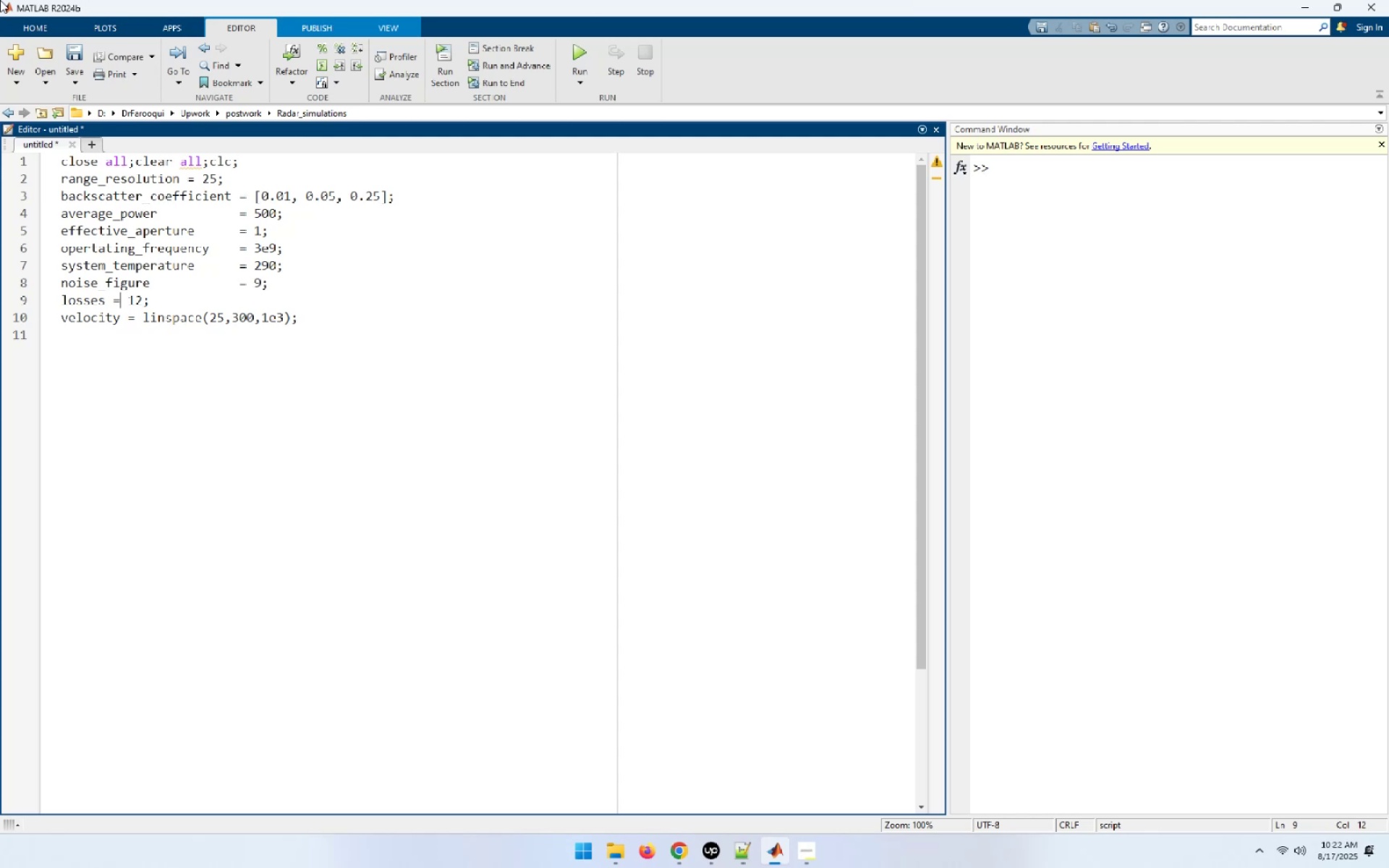 
key(ArrowLeft)
 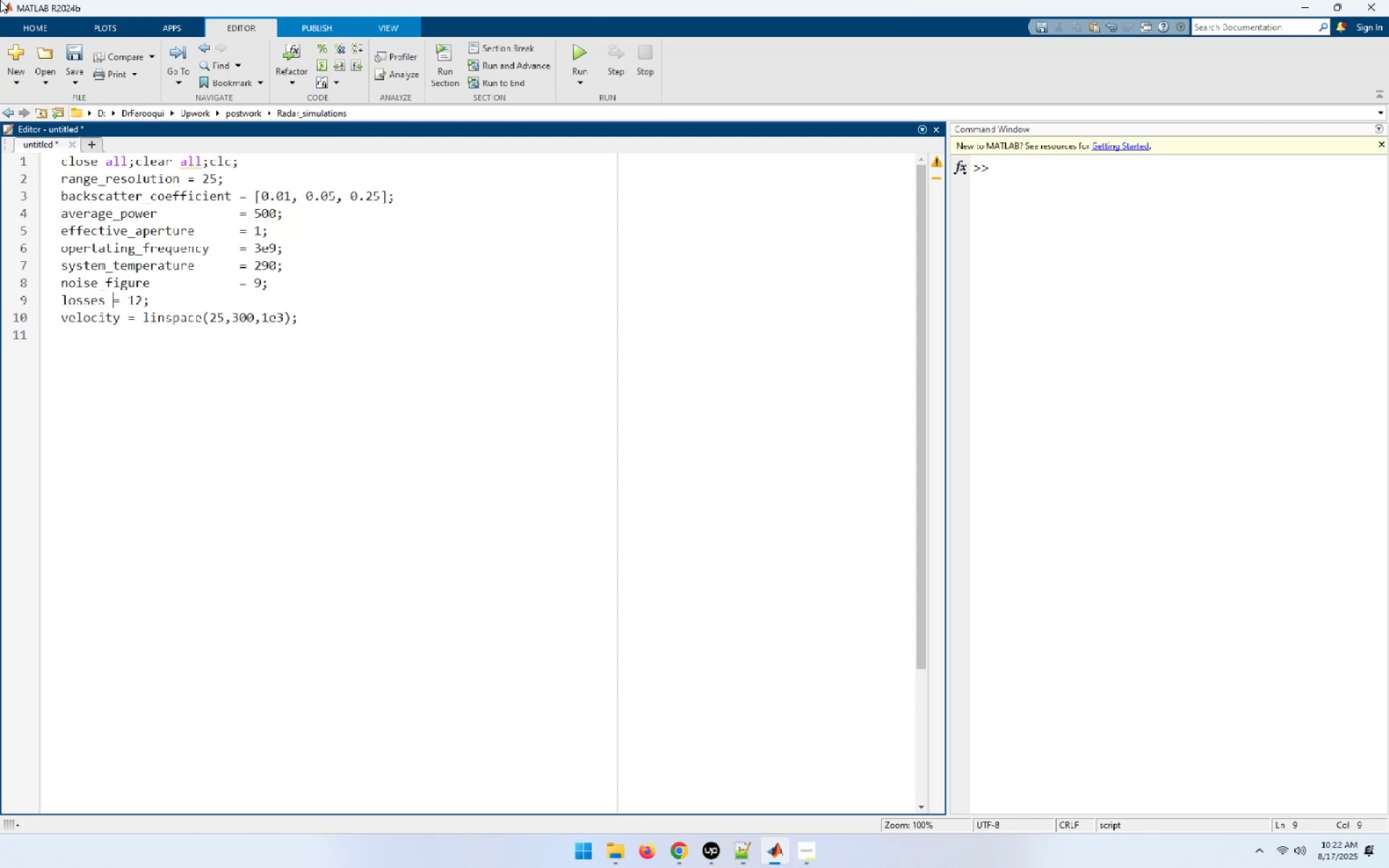 
hold_key(key=Space, duration=1.02)
 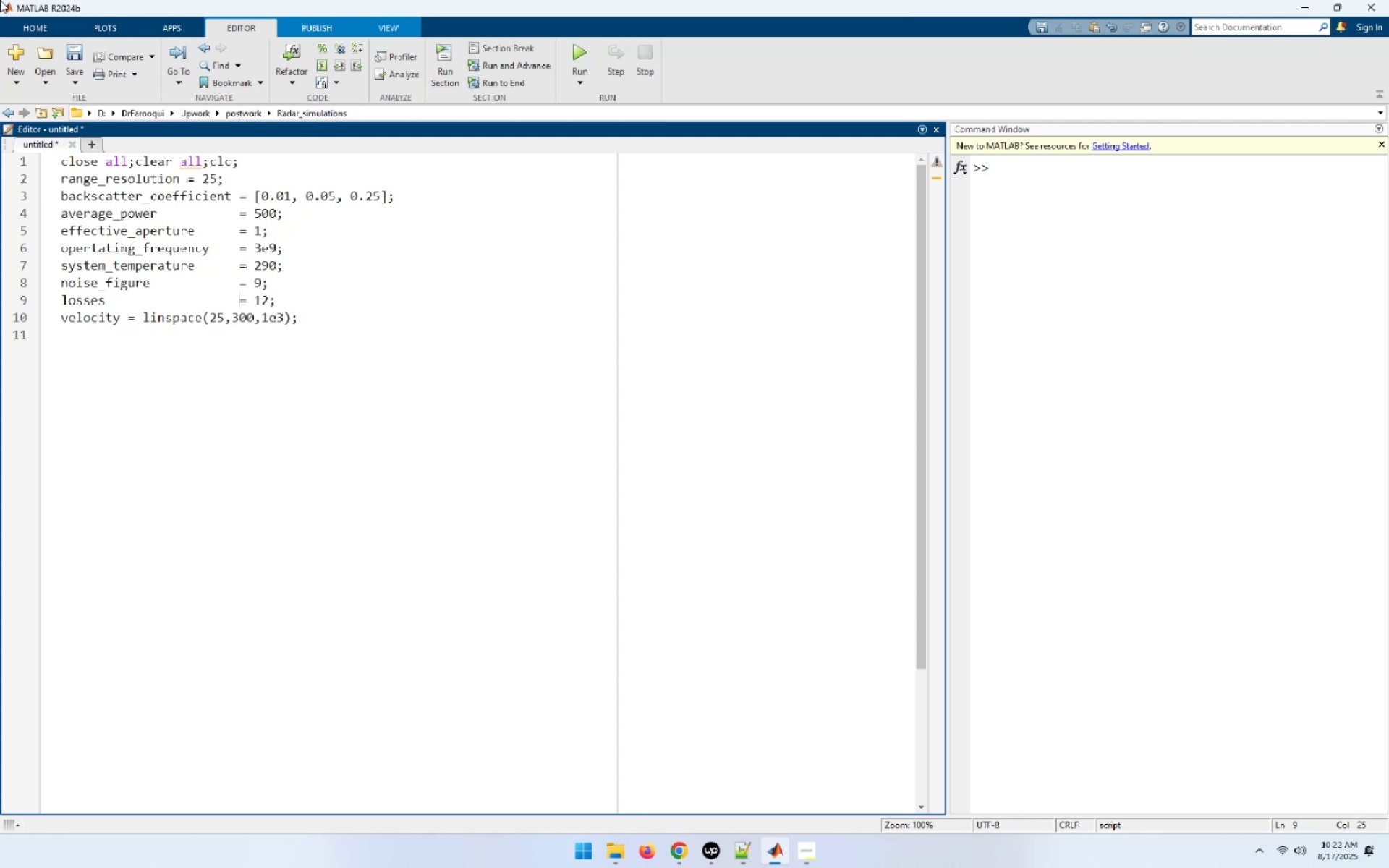 
key(ArrowDown)
 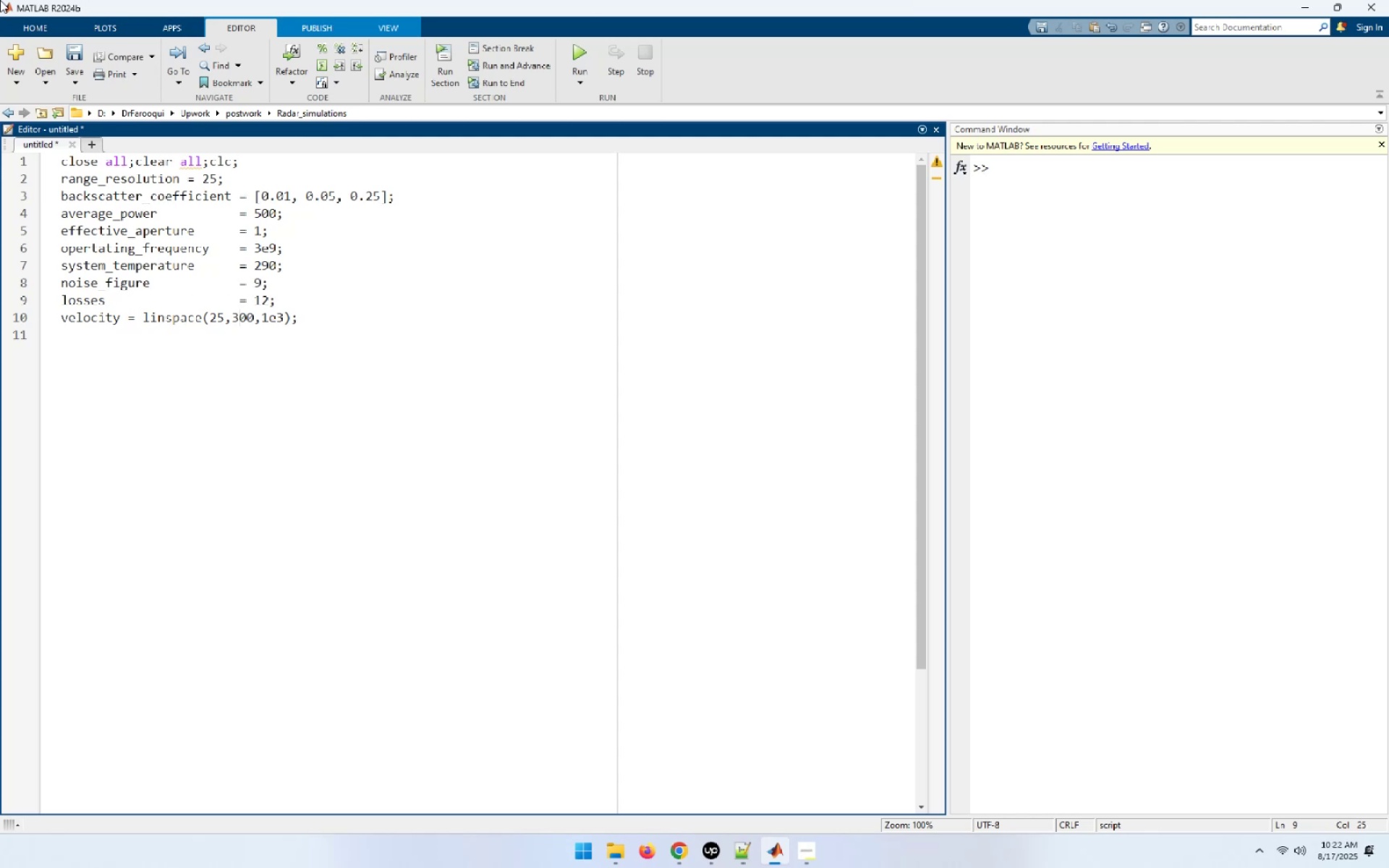 
hold_key(key=ArrowLeft, duration=0.9)
 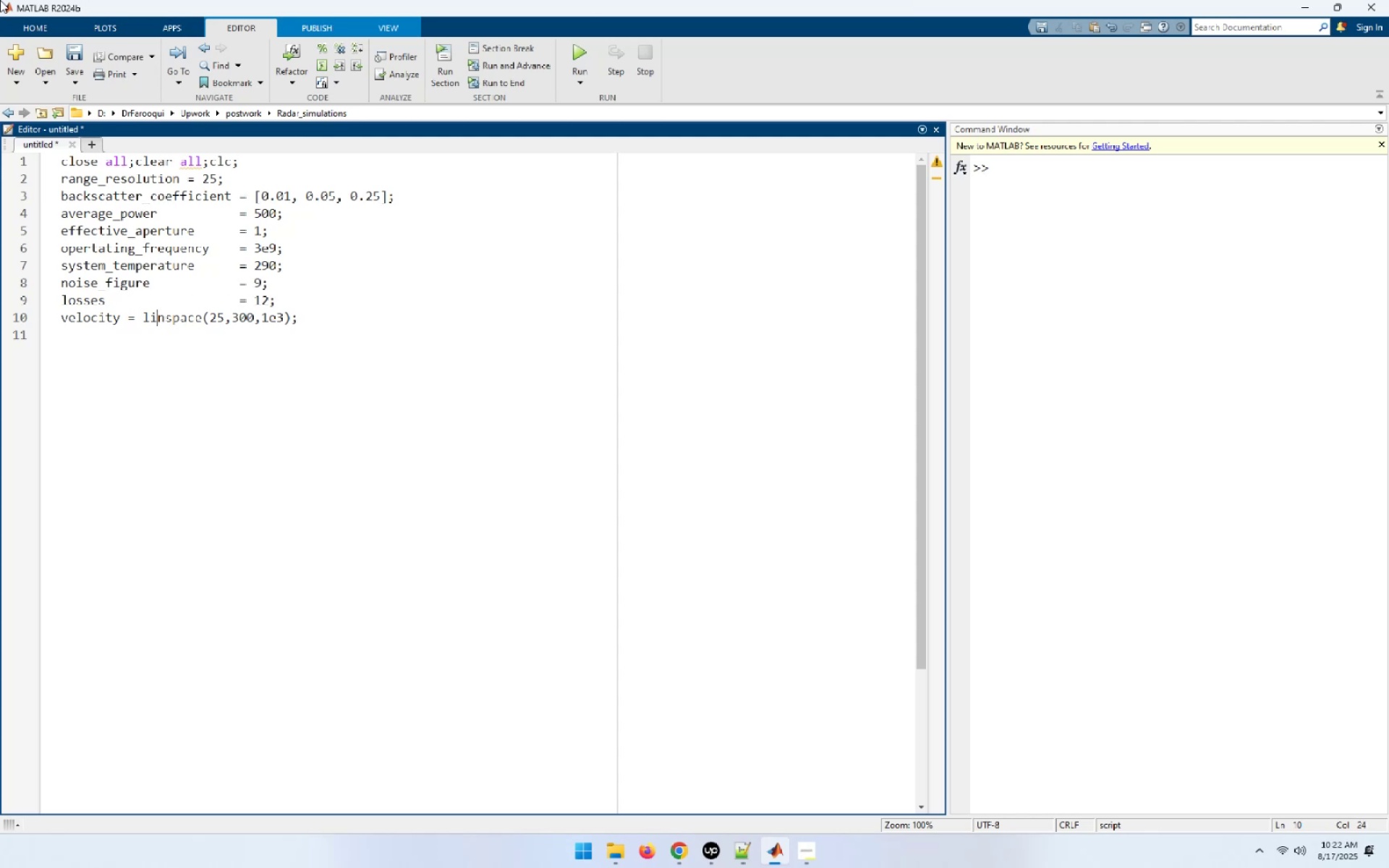 
key(ArrowLeft)
 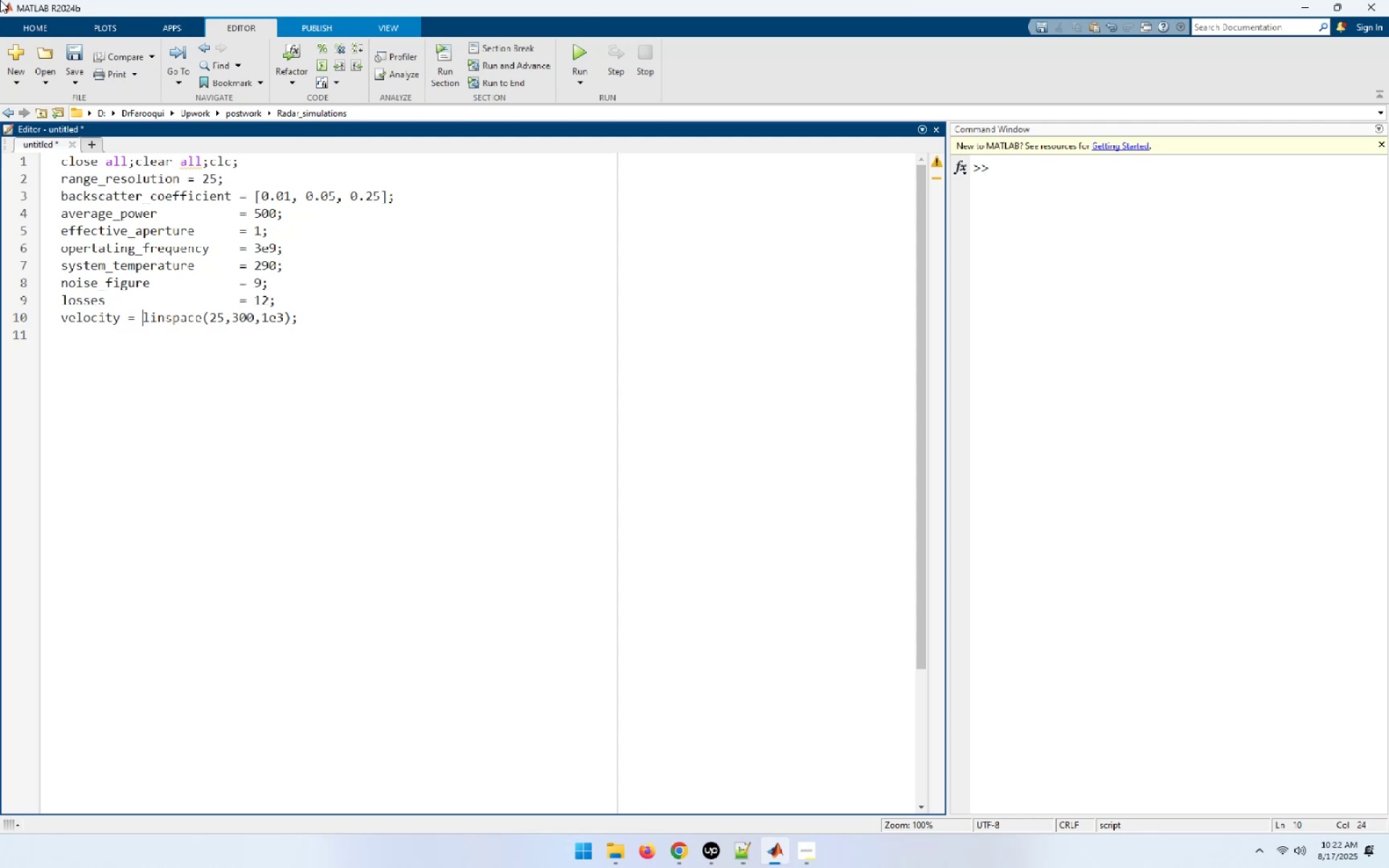 
key(ArrowLeft)
 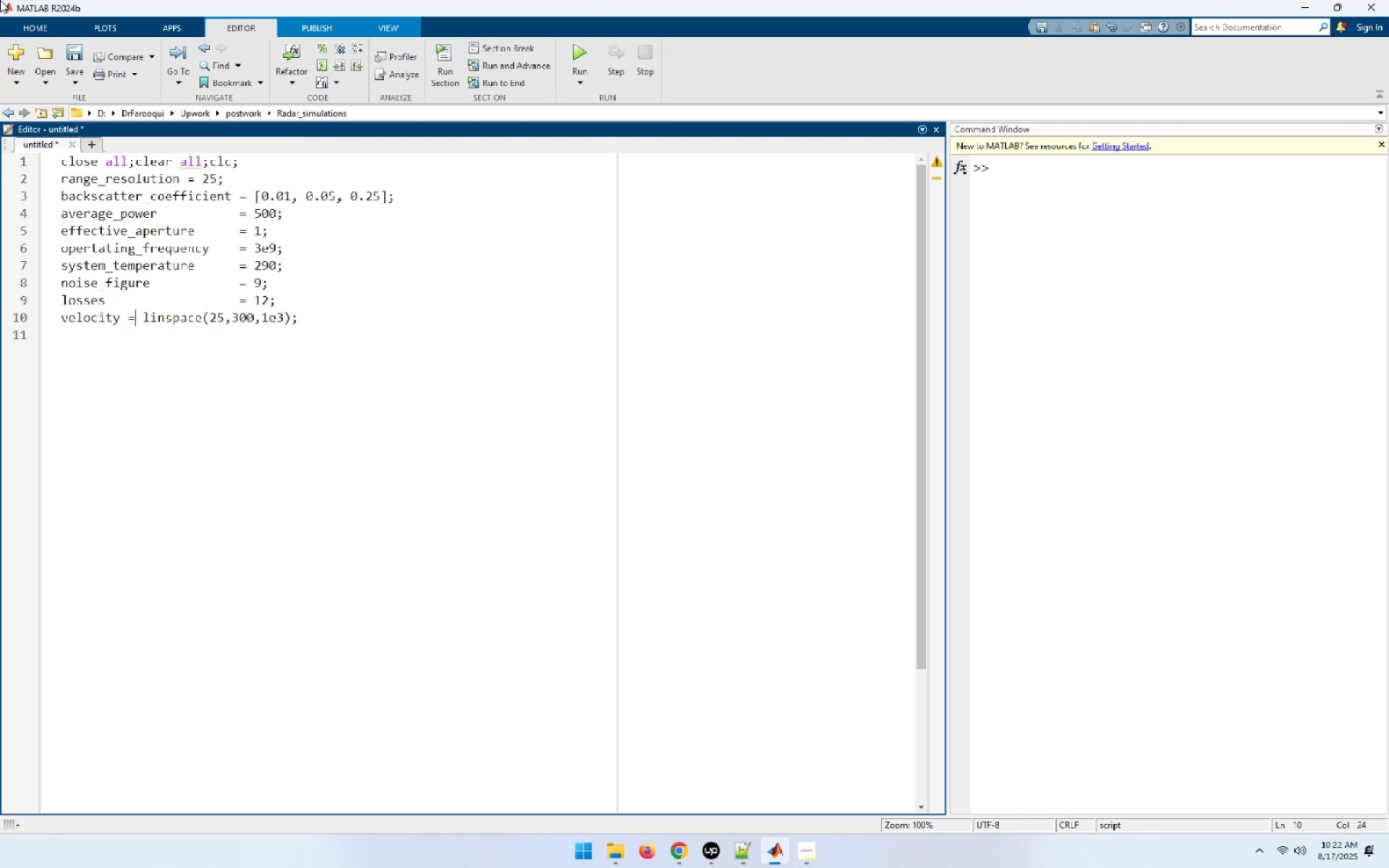 
key(ArrowLeft)
 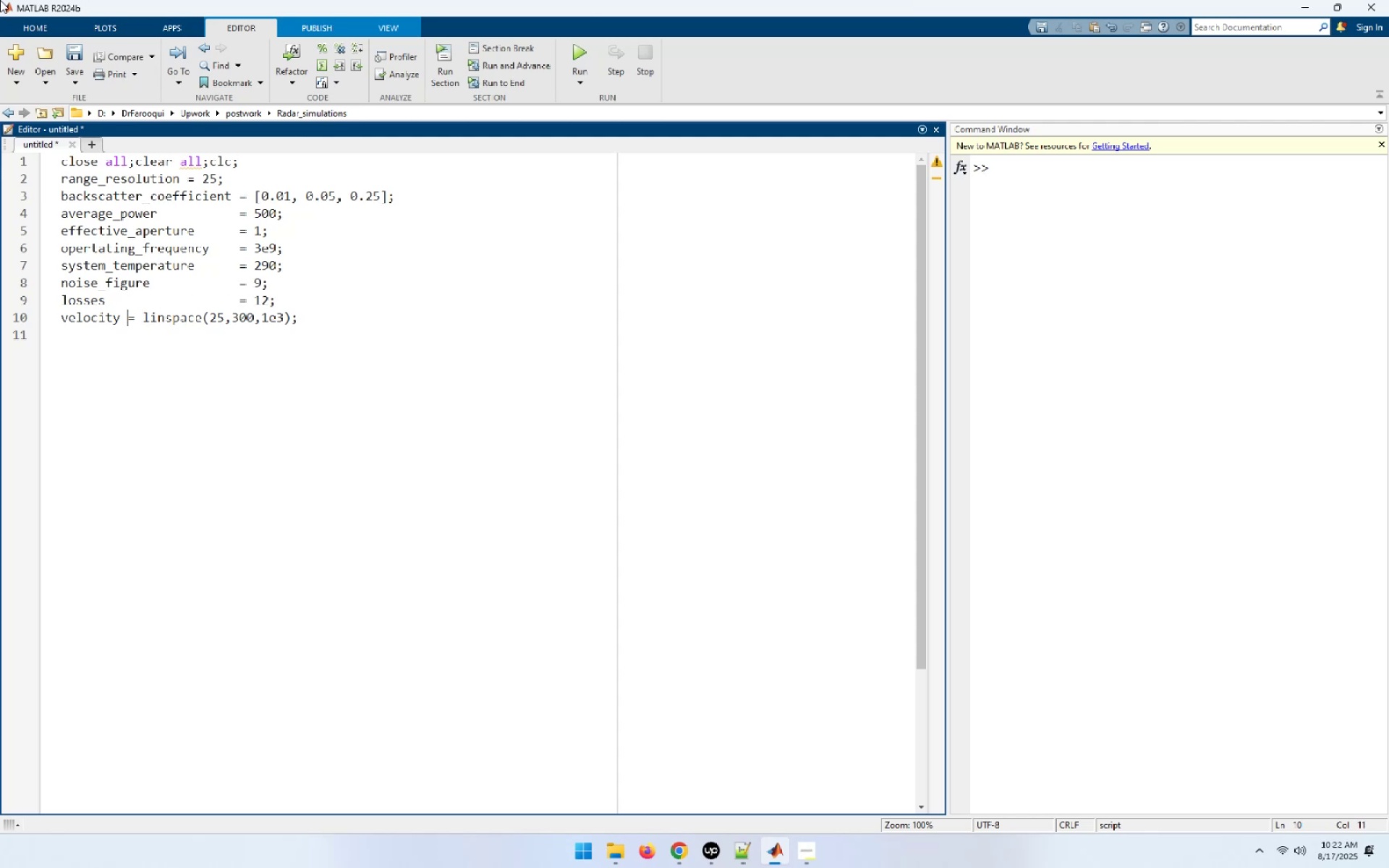 
hold_key(key=Space, duration=0.88)
 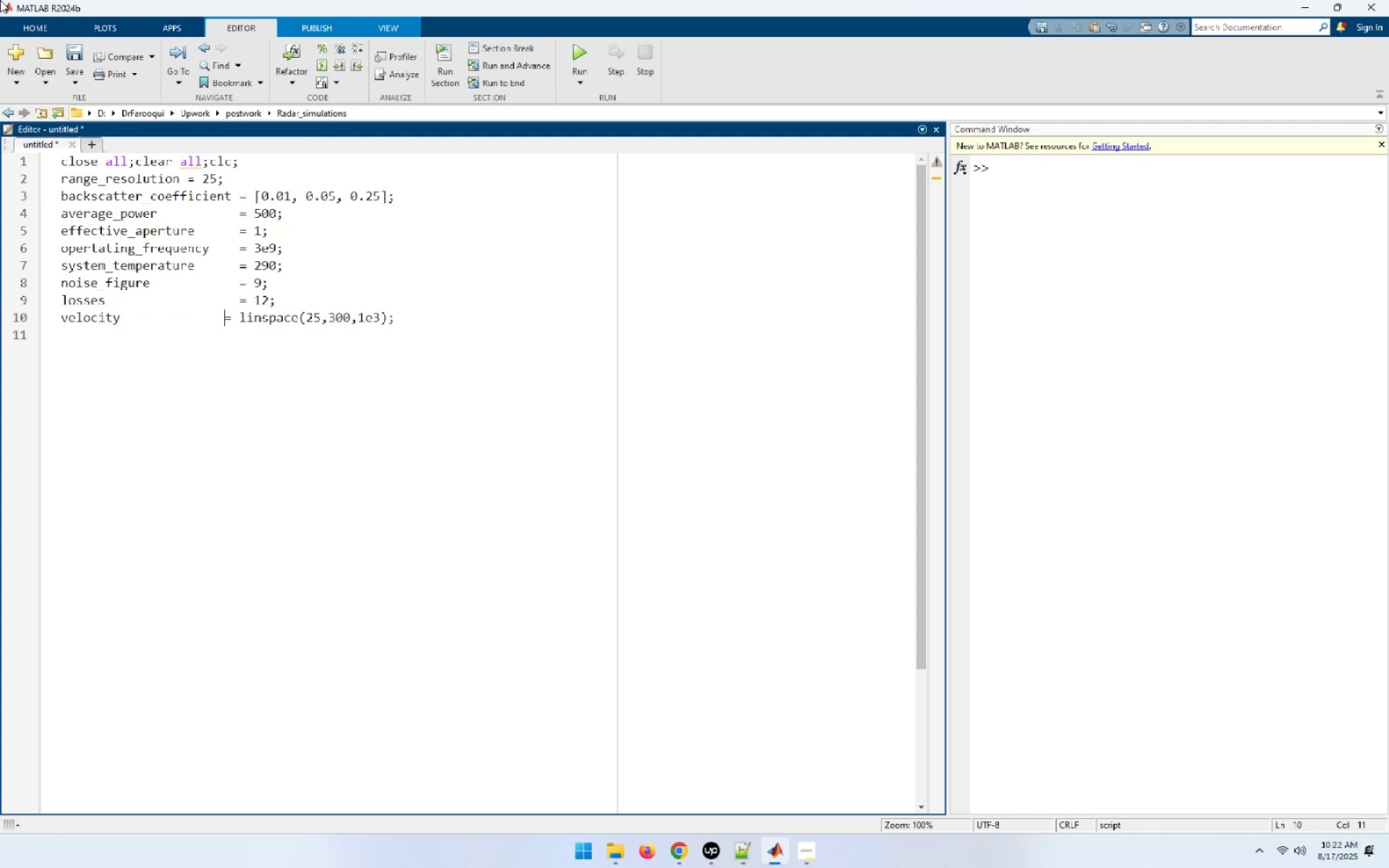 
type(  [End])
key(NumpadEnter)
type(for)
key(Backspace)
key(Backspace)
key(Backspace)
 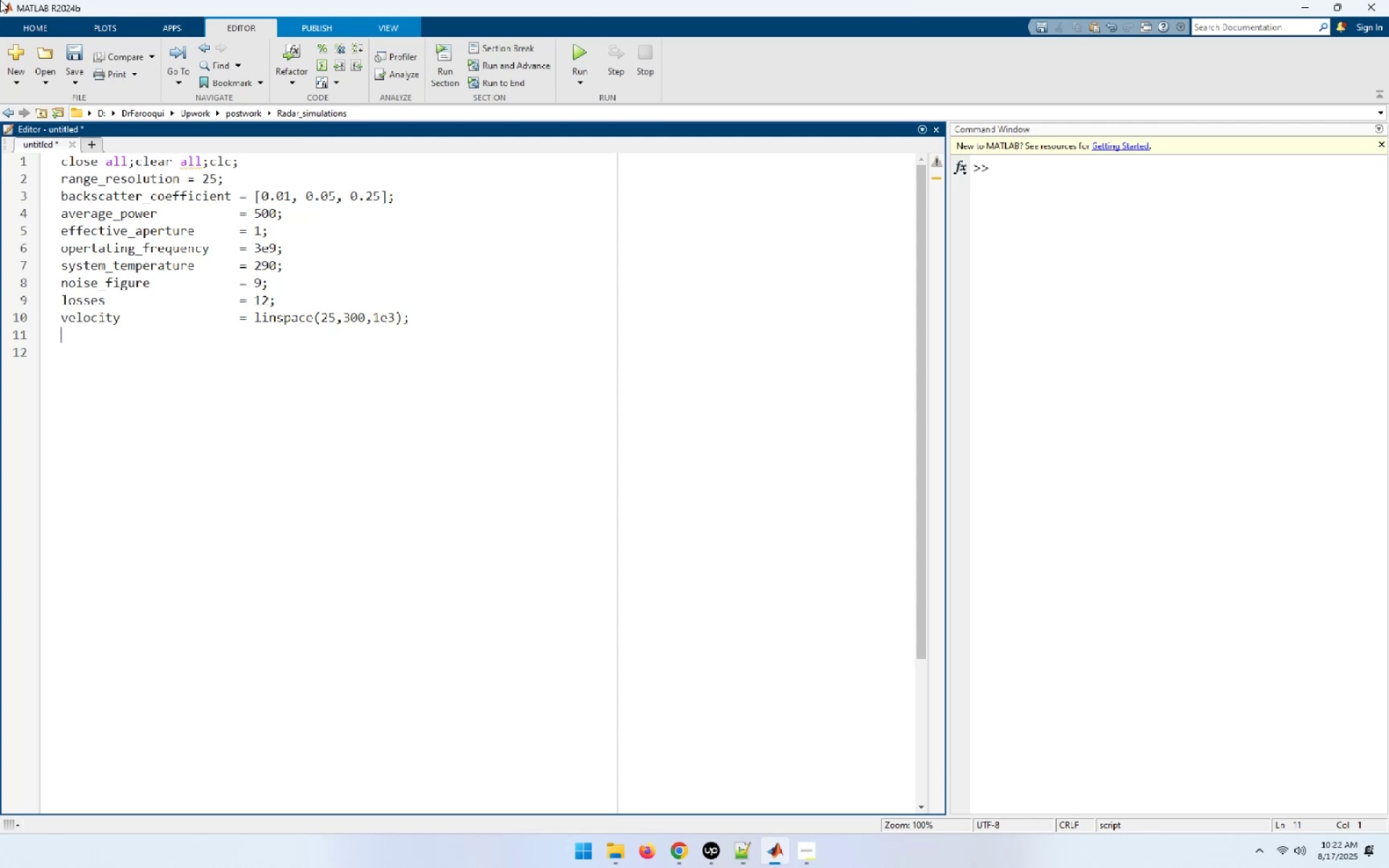 
key(Enter)
 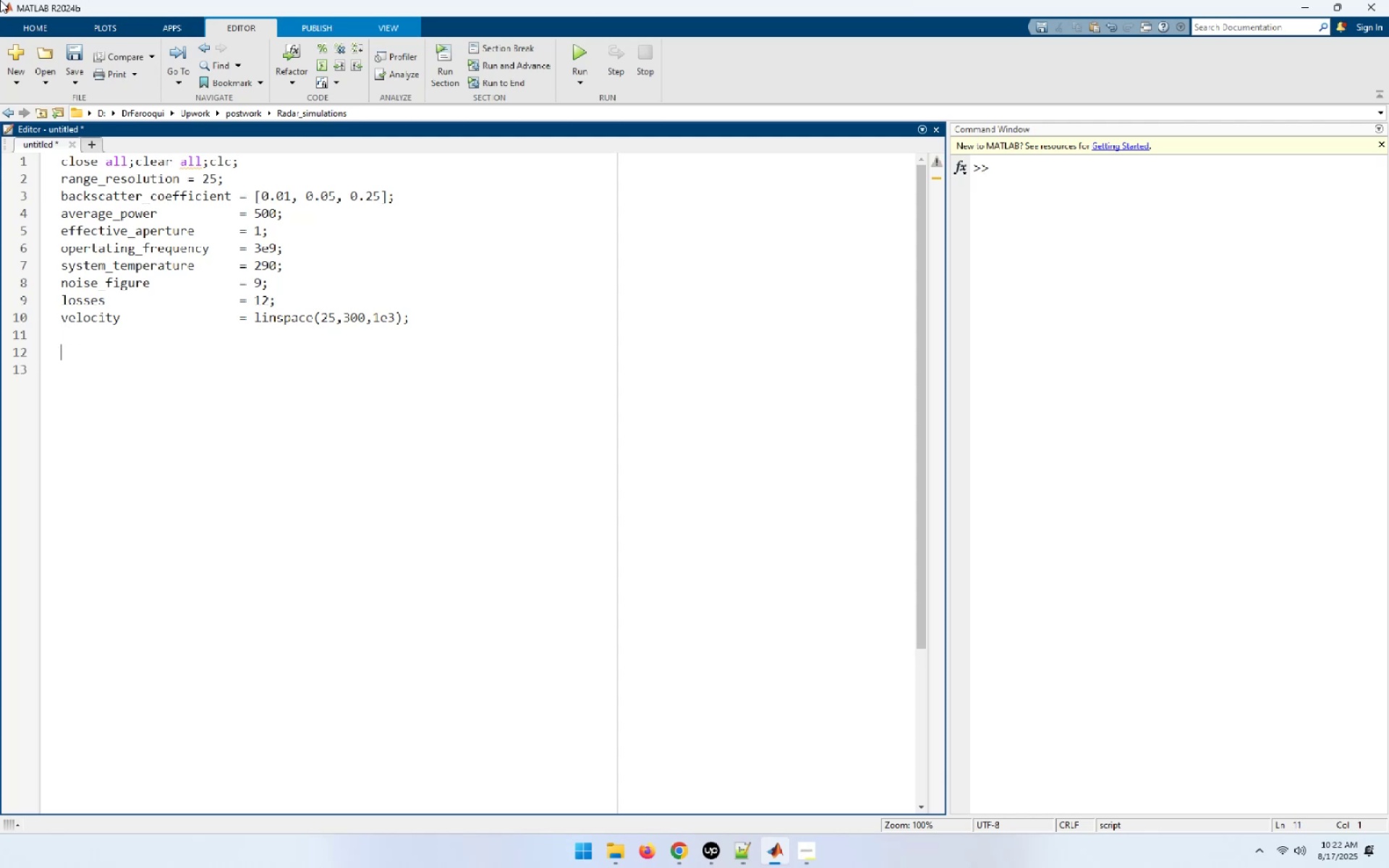 
type(for i = 1:length(back)
key(Tab)
type())
 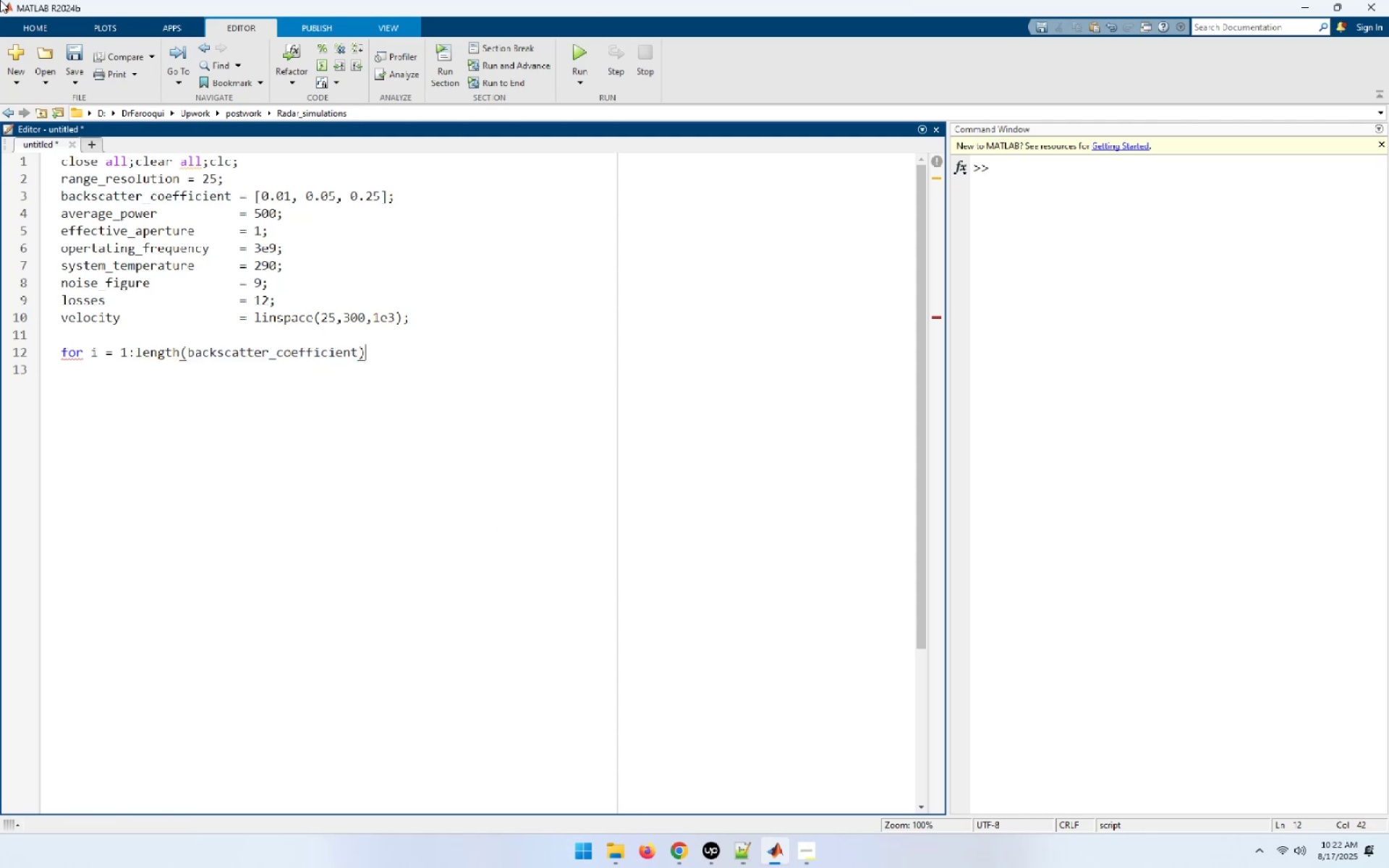 
key(Enter)
 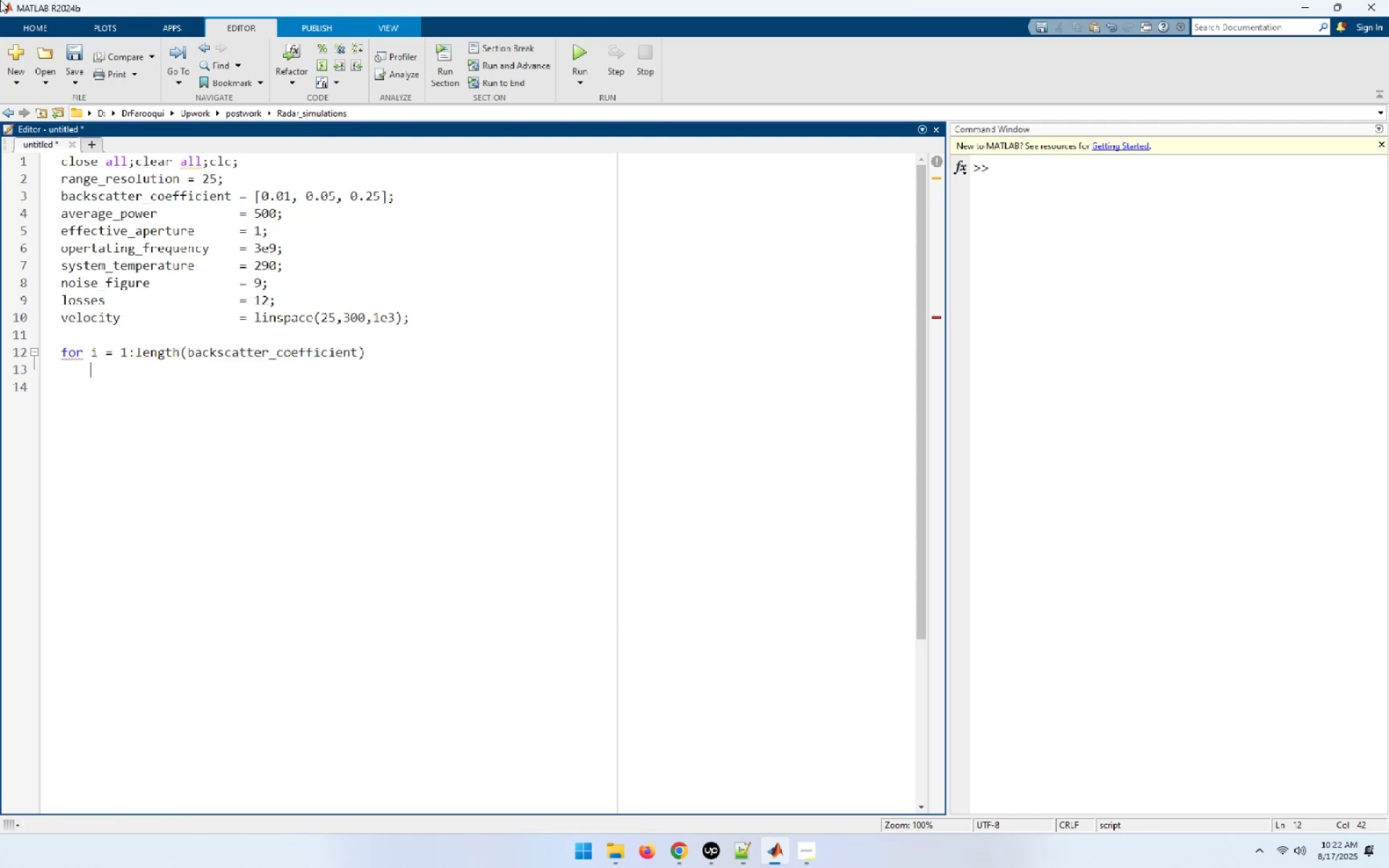 
type(cnr(I)
key(Backspace)
type(i,:) = stripm)
key(Backspace)
type(mat)
key(Backspace)
type(p)
 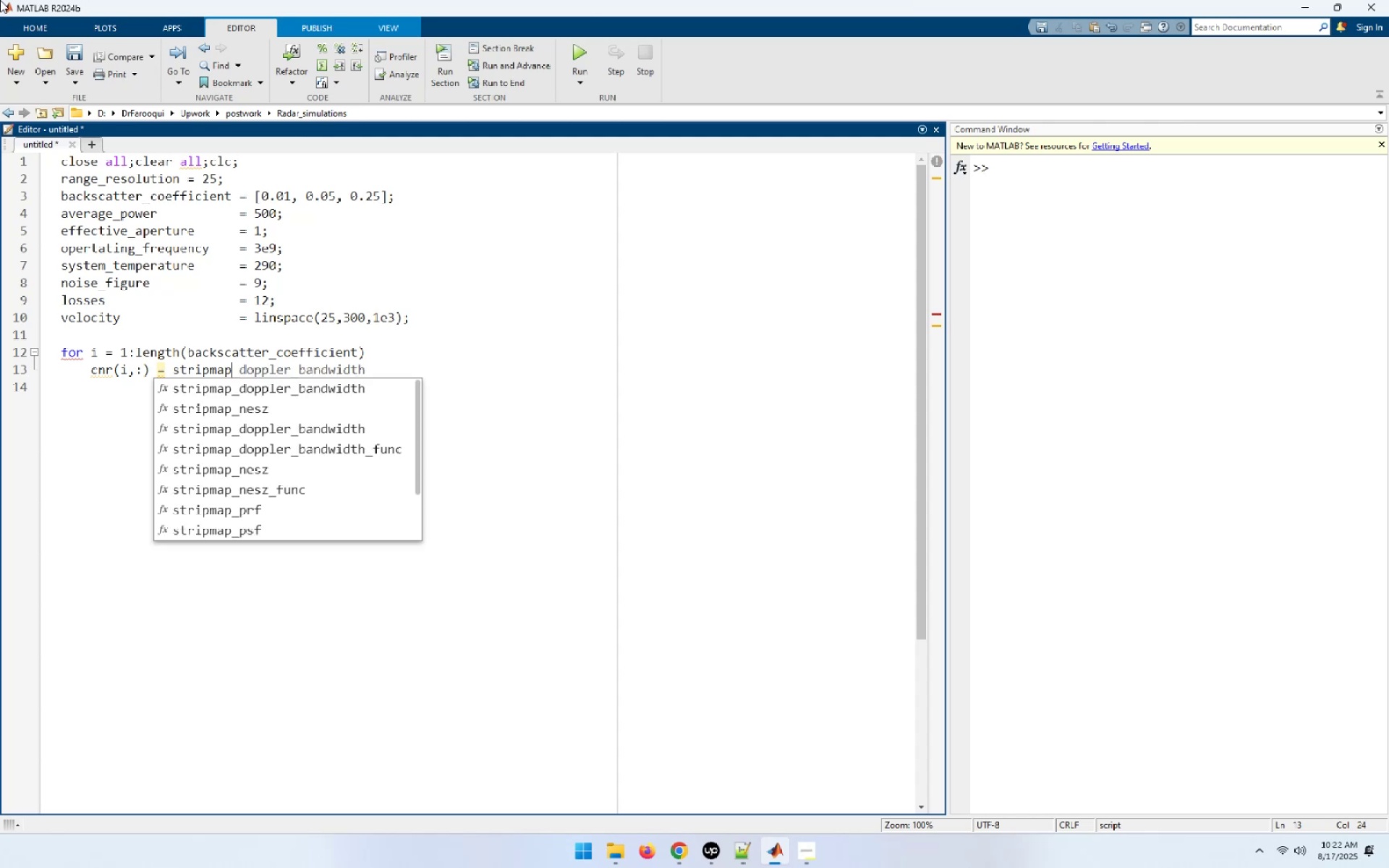 
type(_cnr(av)
key(Tab)
type(, effe)
key(Tab)
type(, back)
key(Tab)
type((i), range)
 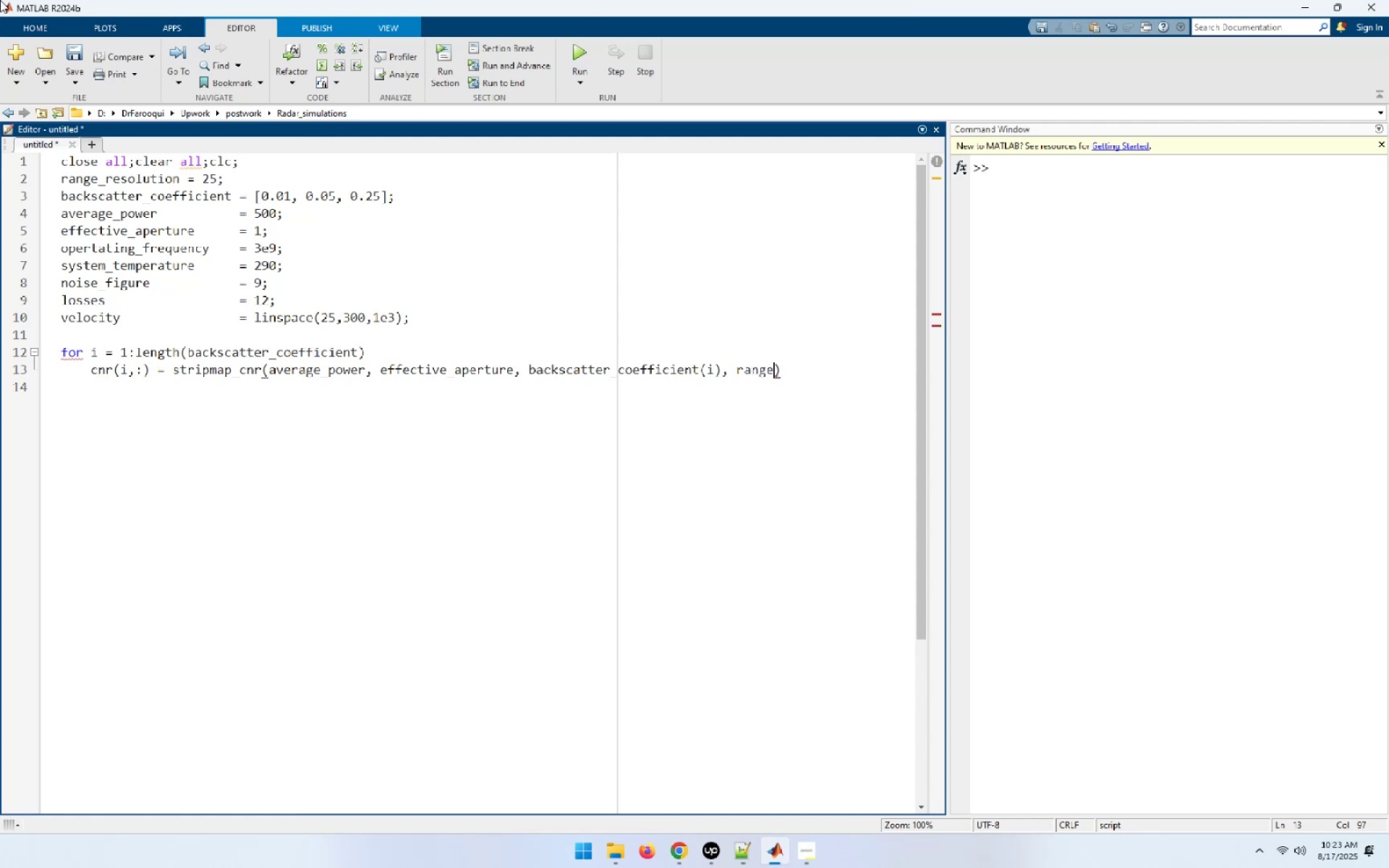 
key(Shift+Minus)
 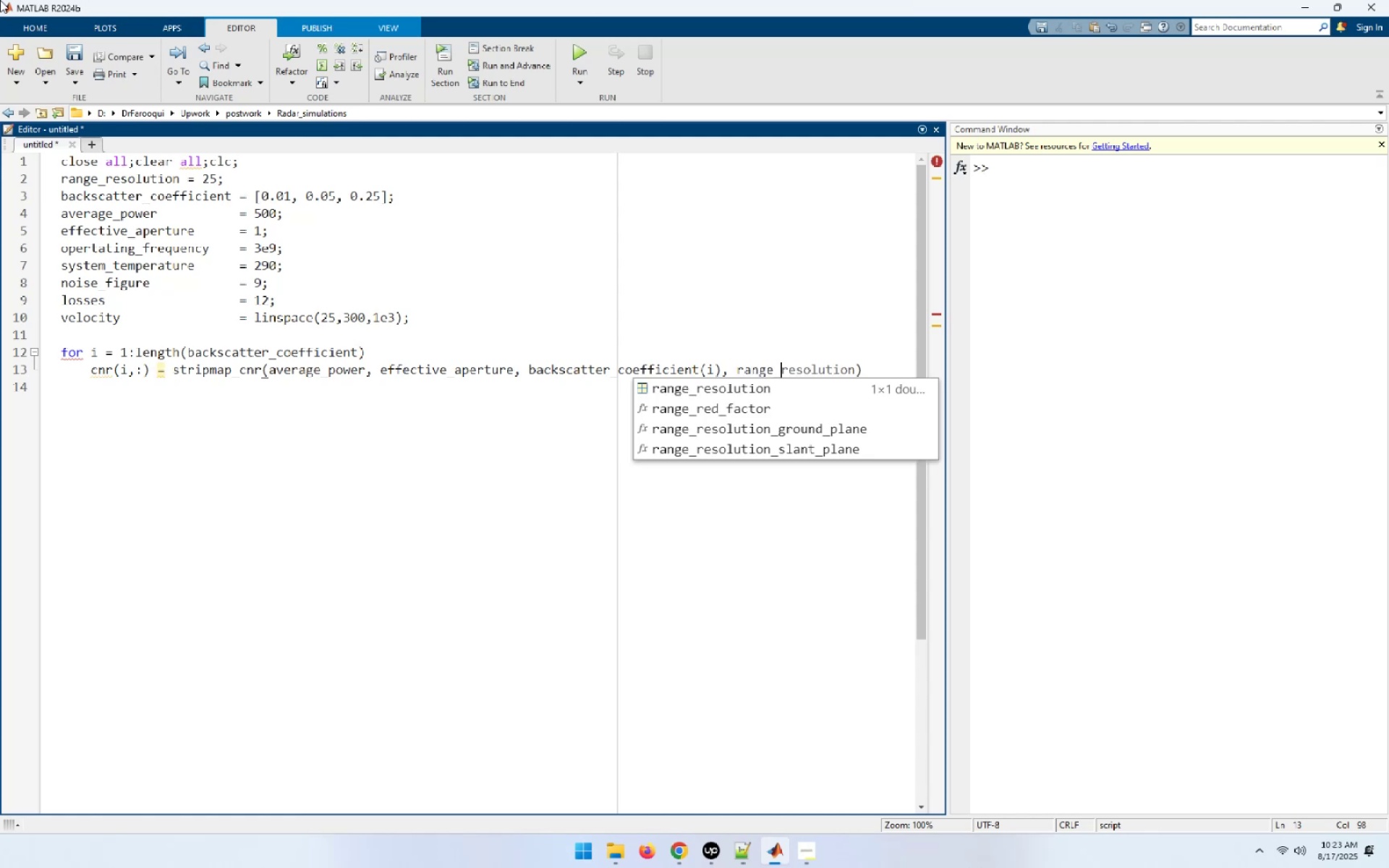 
key(Tab)
 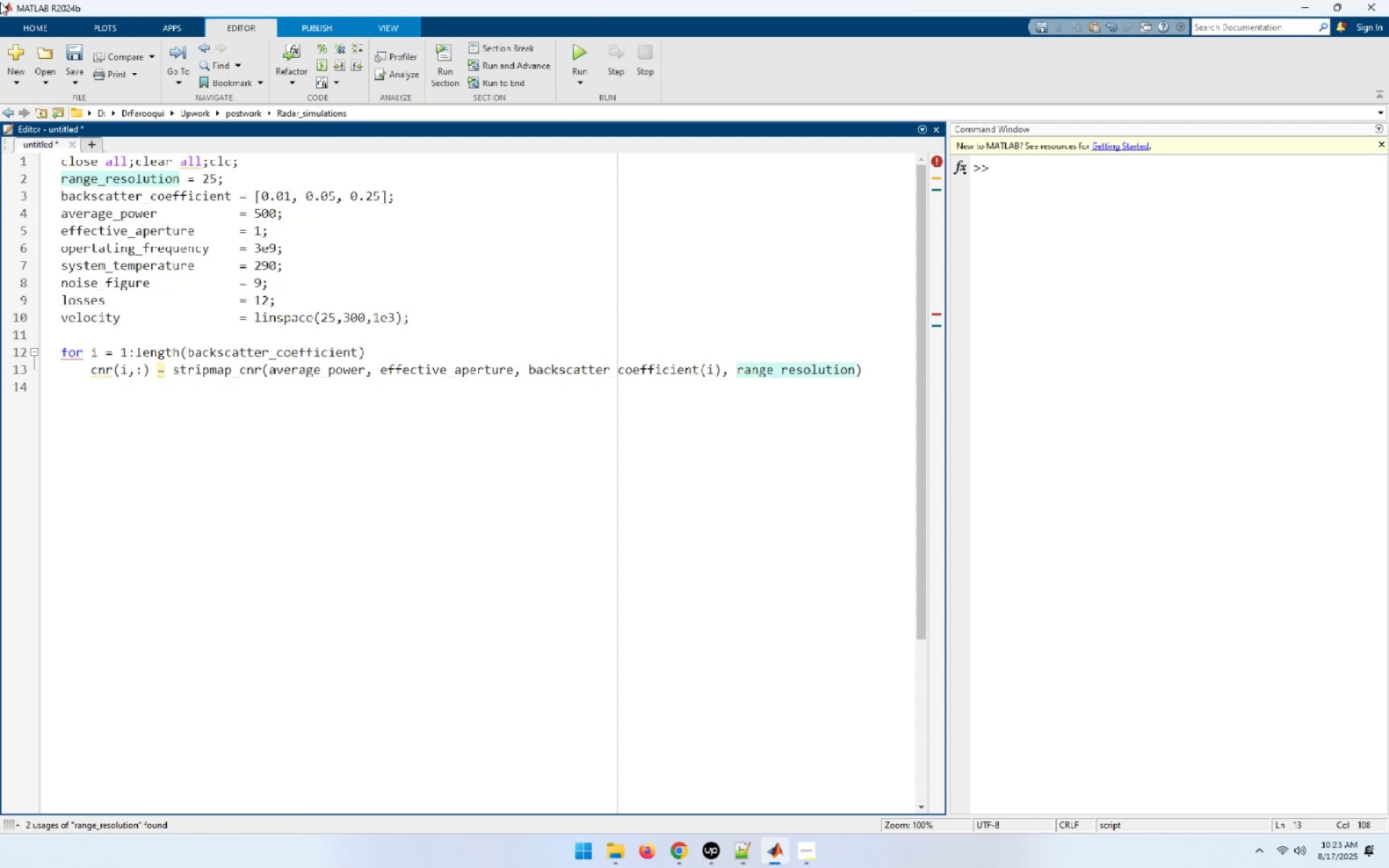 
wait(11.86)
 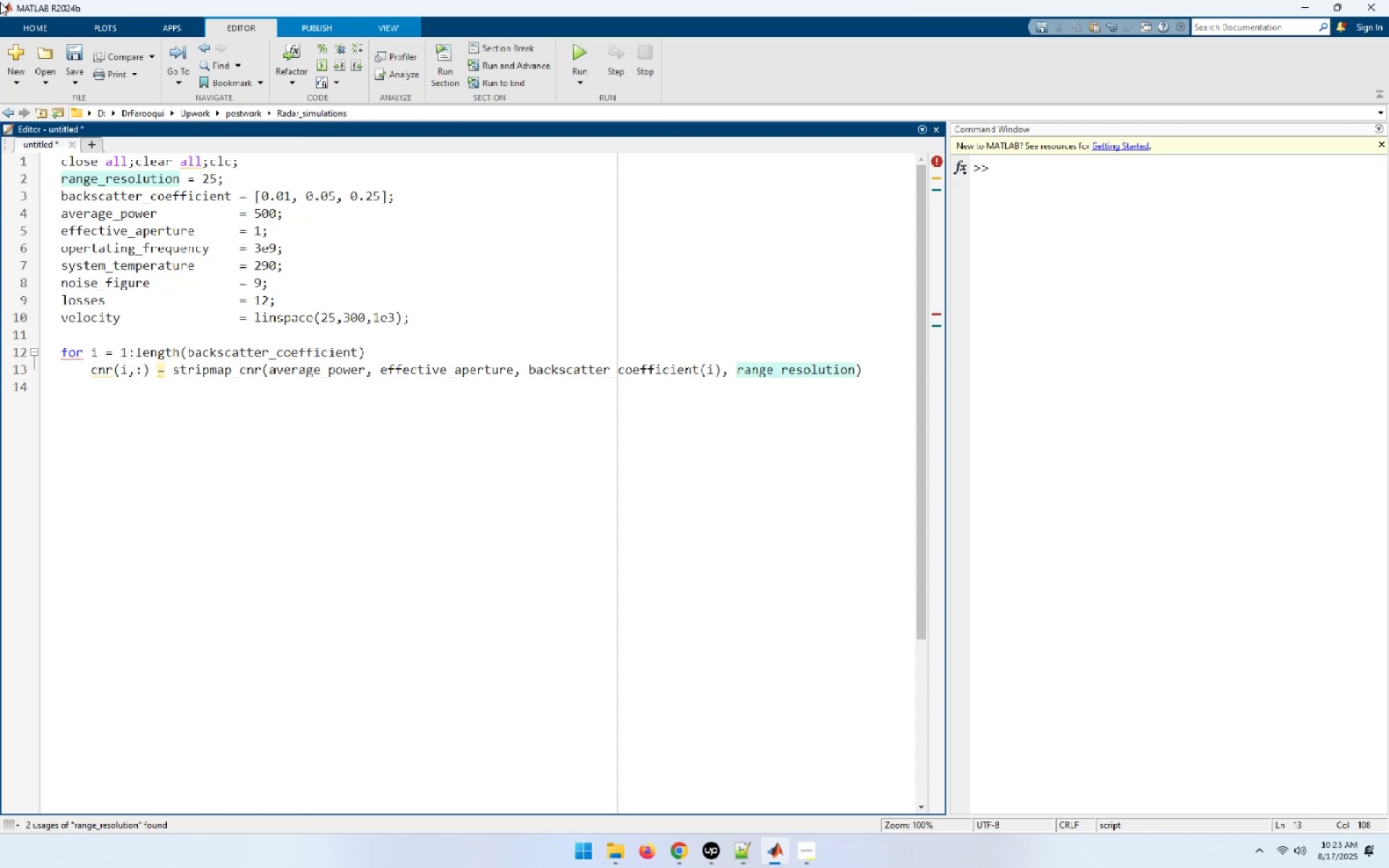 
type(, oper)
key(Tab)
type(, slant)
 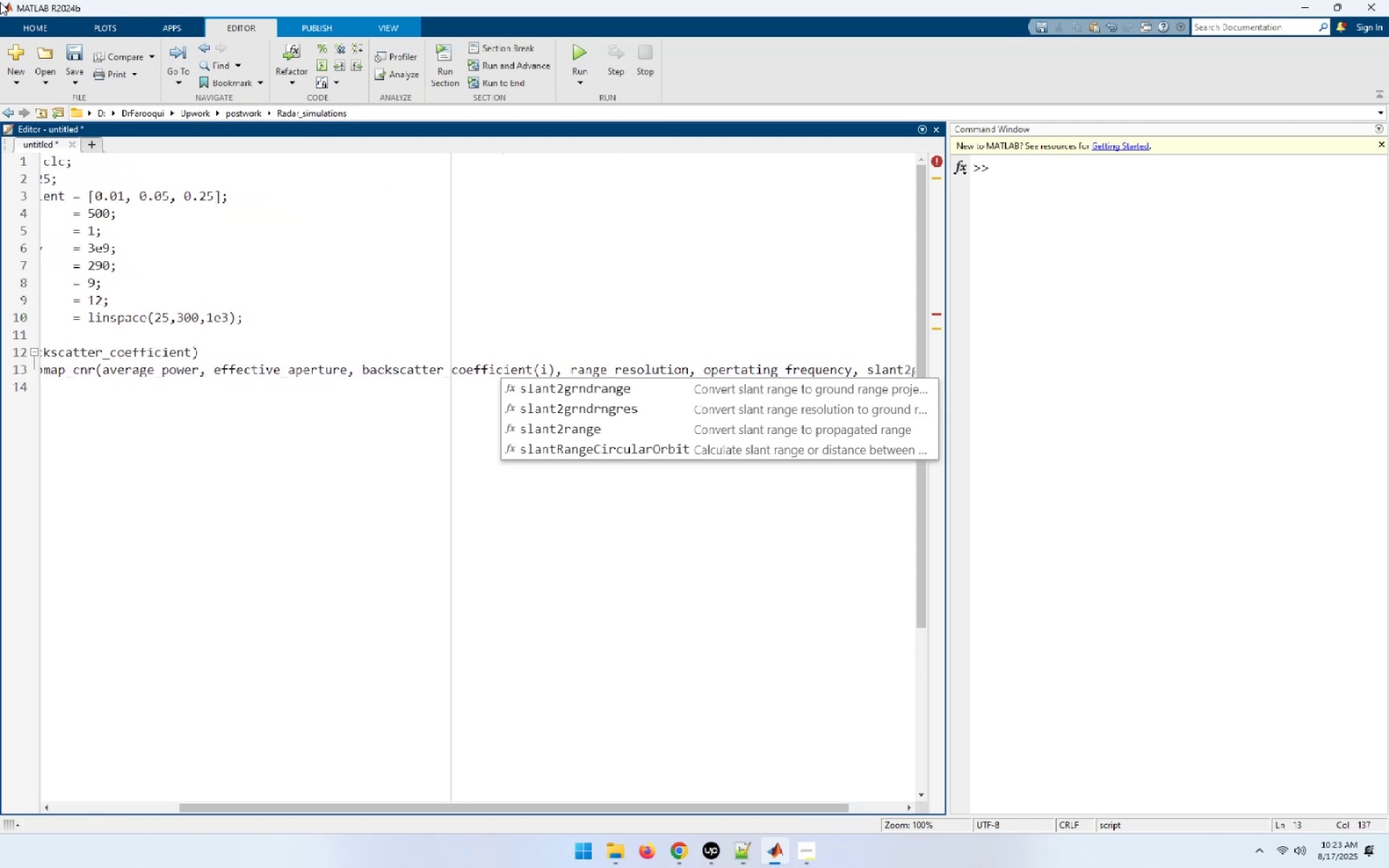 
type(_rn)
key(Backspace)
type(ange, velo)
key(Tab)
type(, syste)
key(Tab)
type(, noise)
key(Tab)
type(, lo)
key(Tab)
 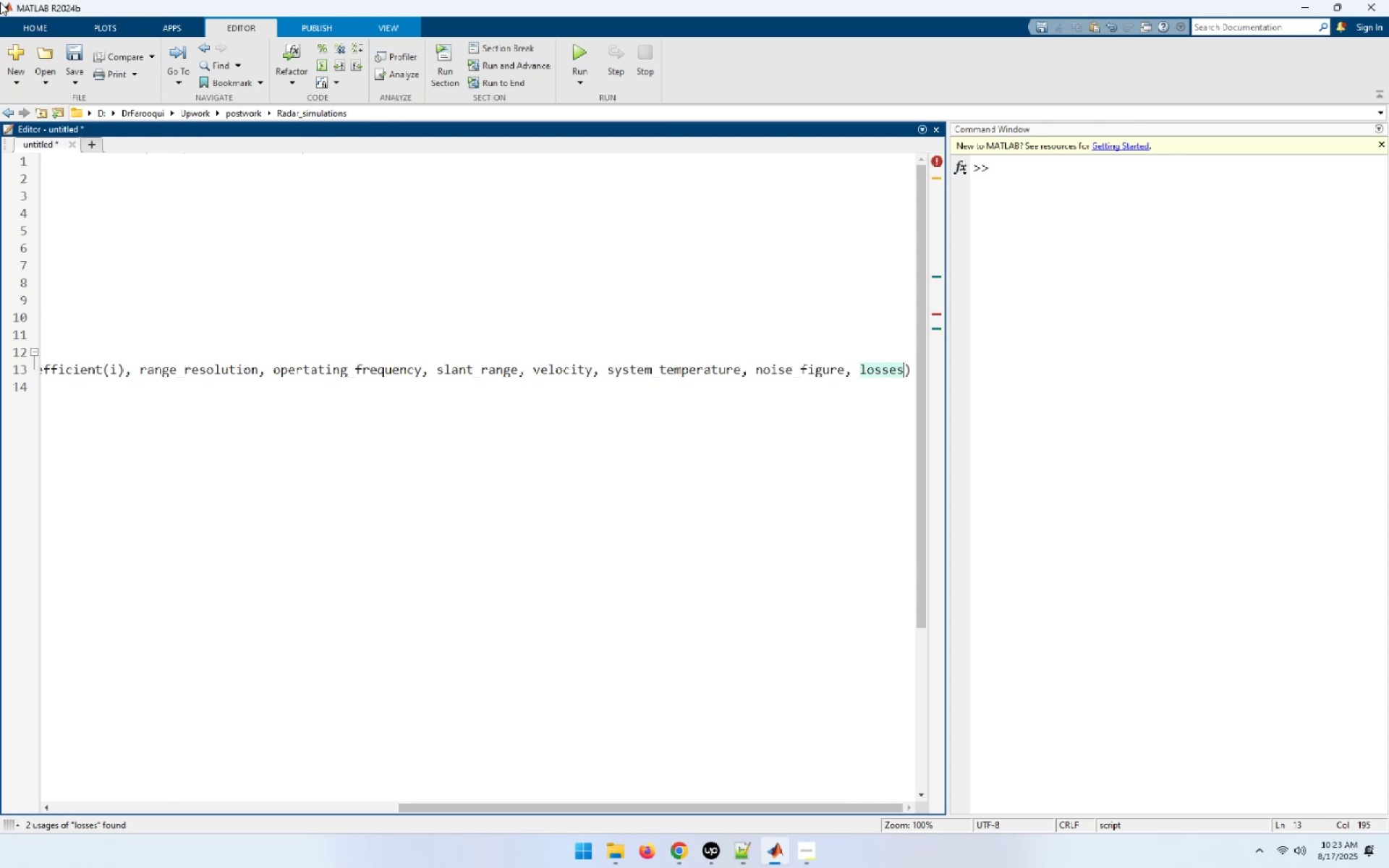 
key(Home)
 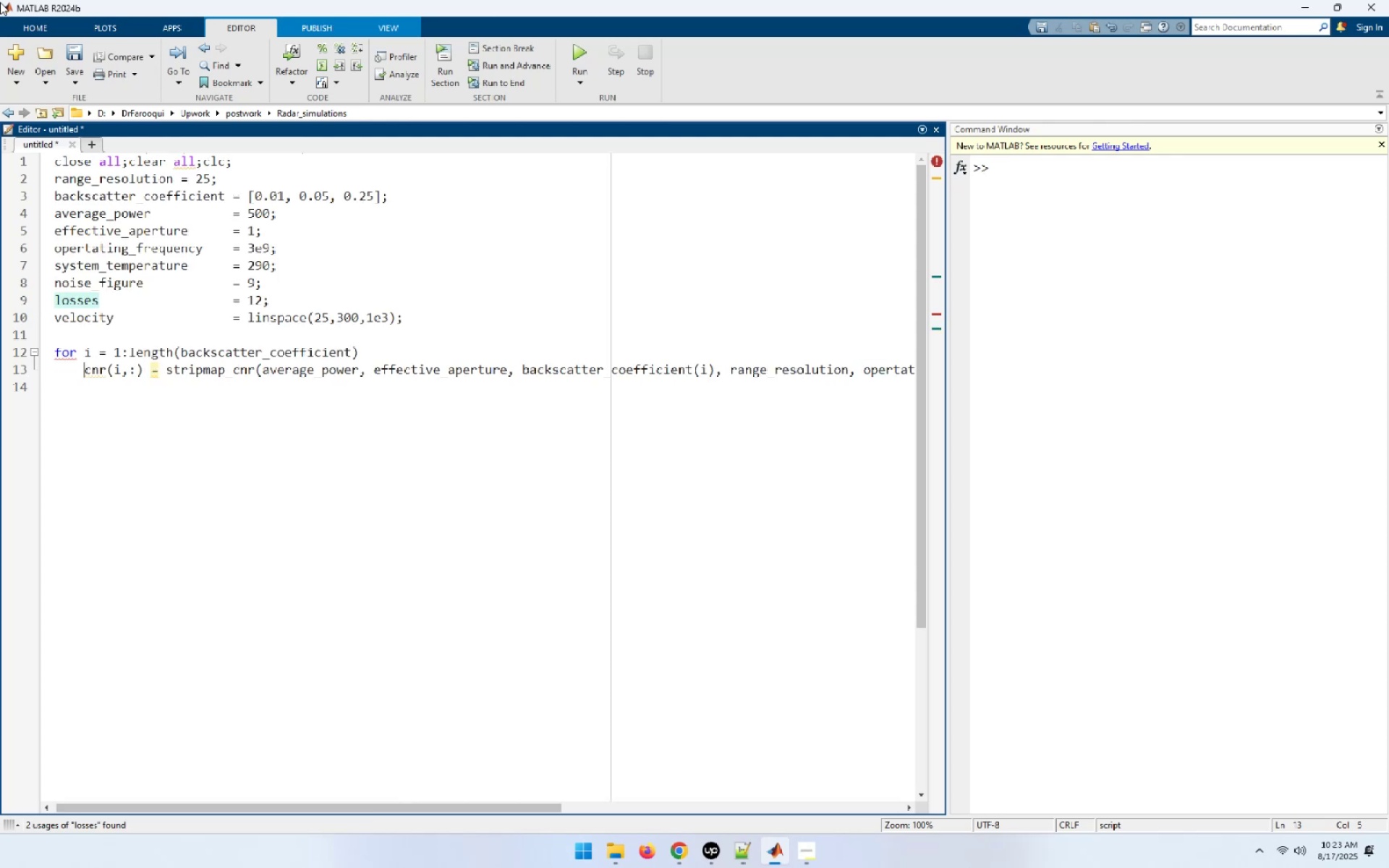 
key(Shift+End)
 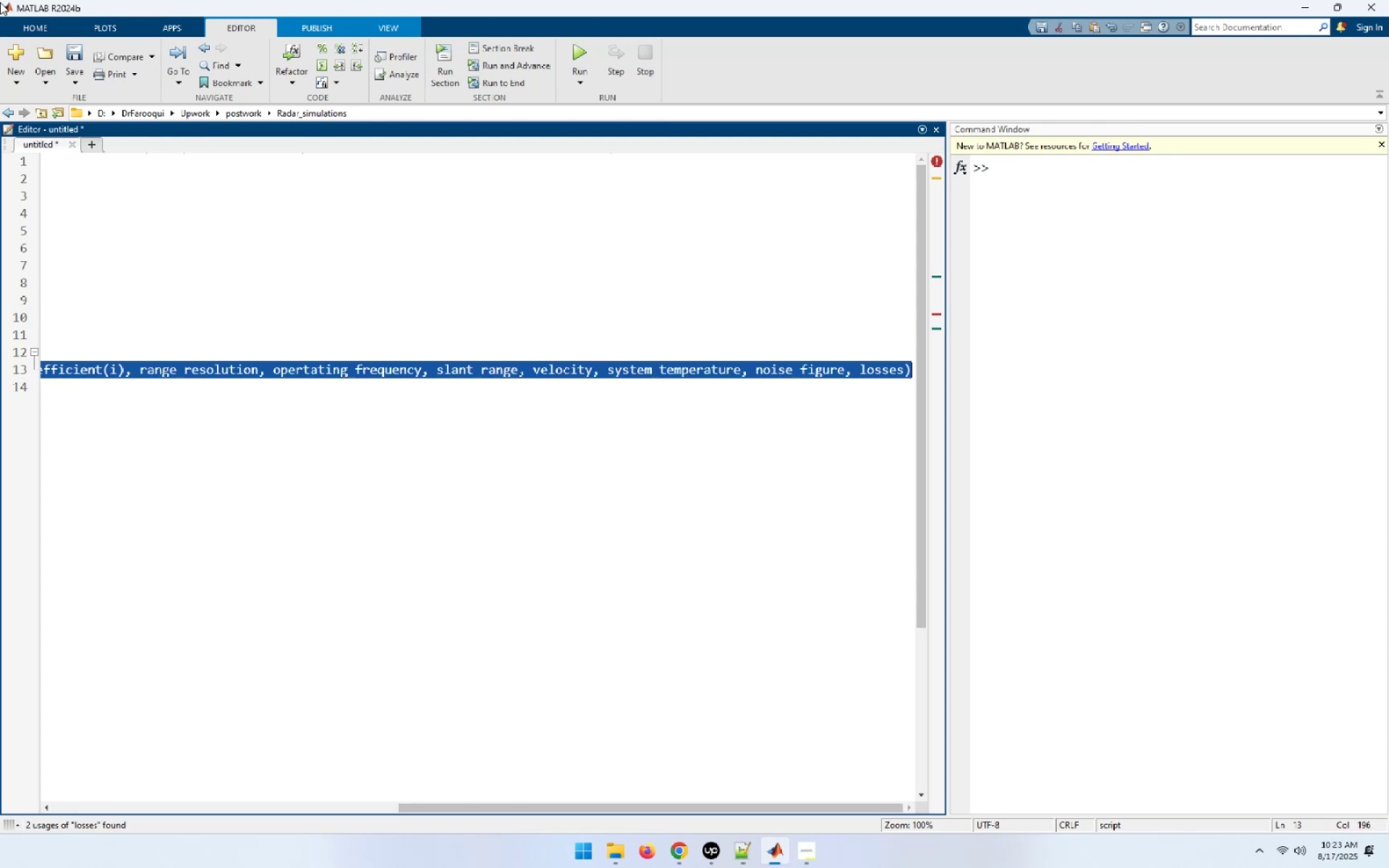 
key(Control+C)
 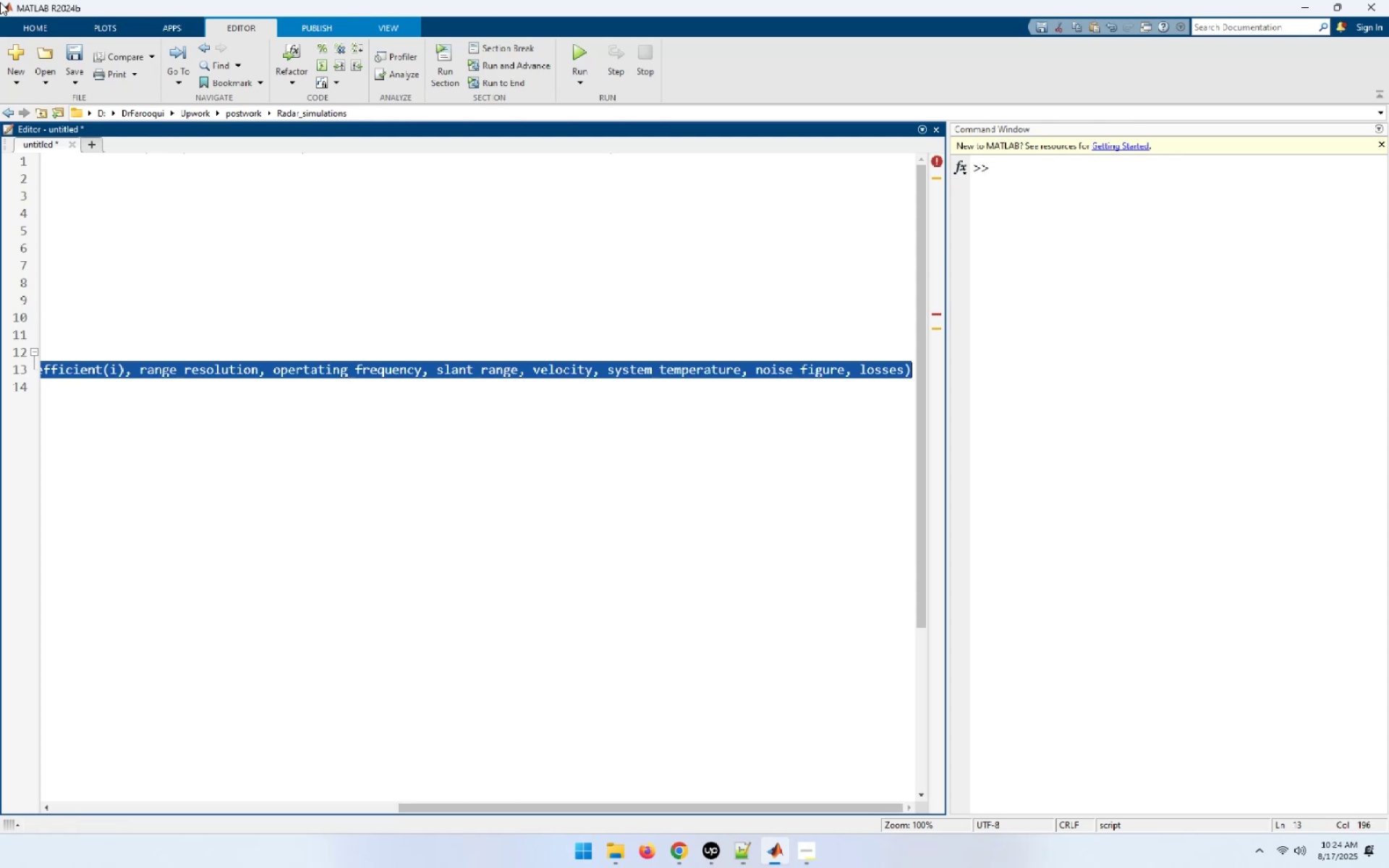 
wait(5.68)
 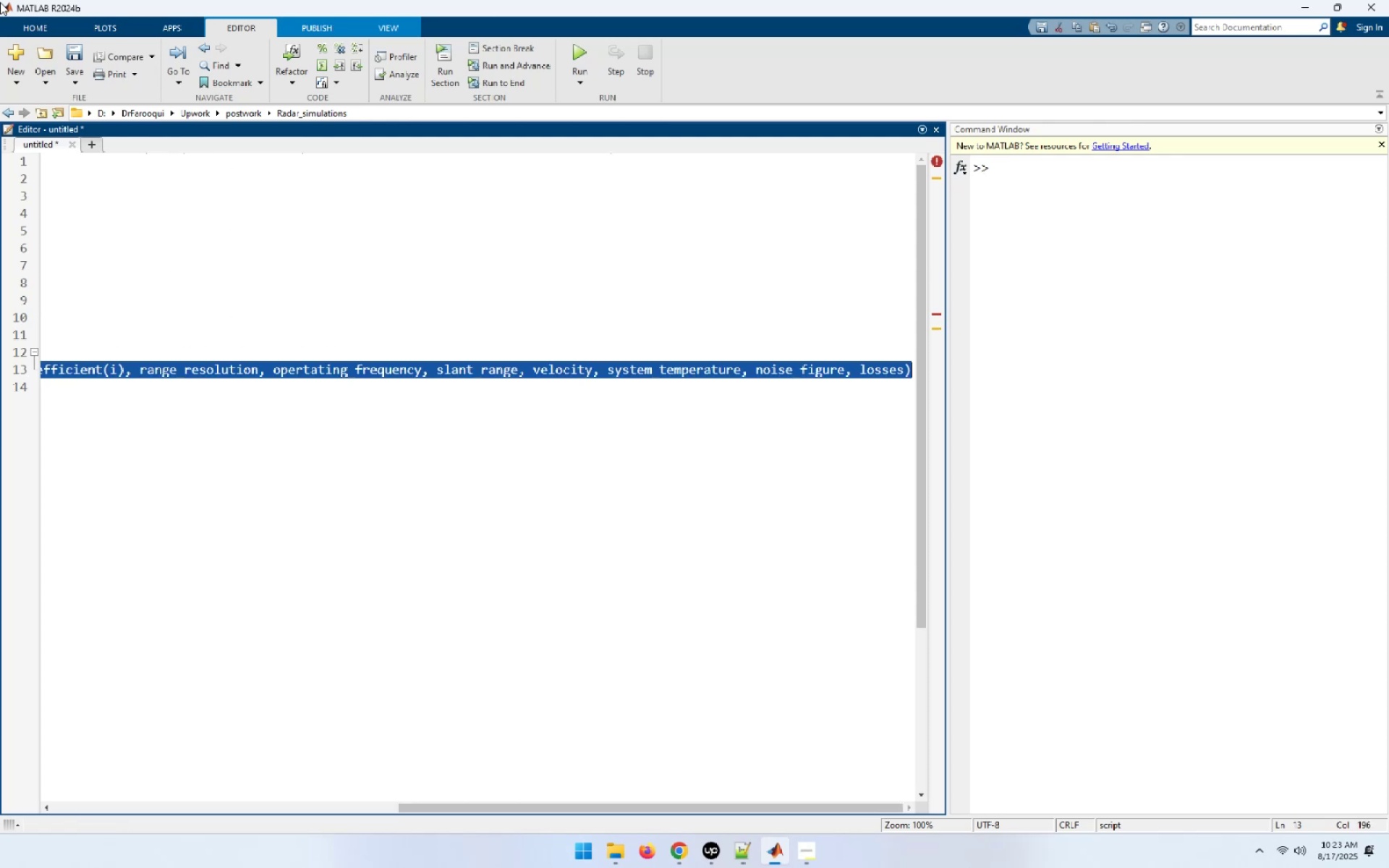 
key(Control+S)
 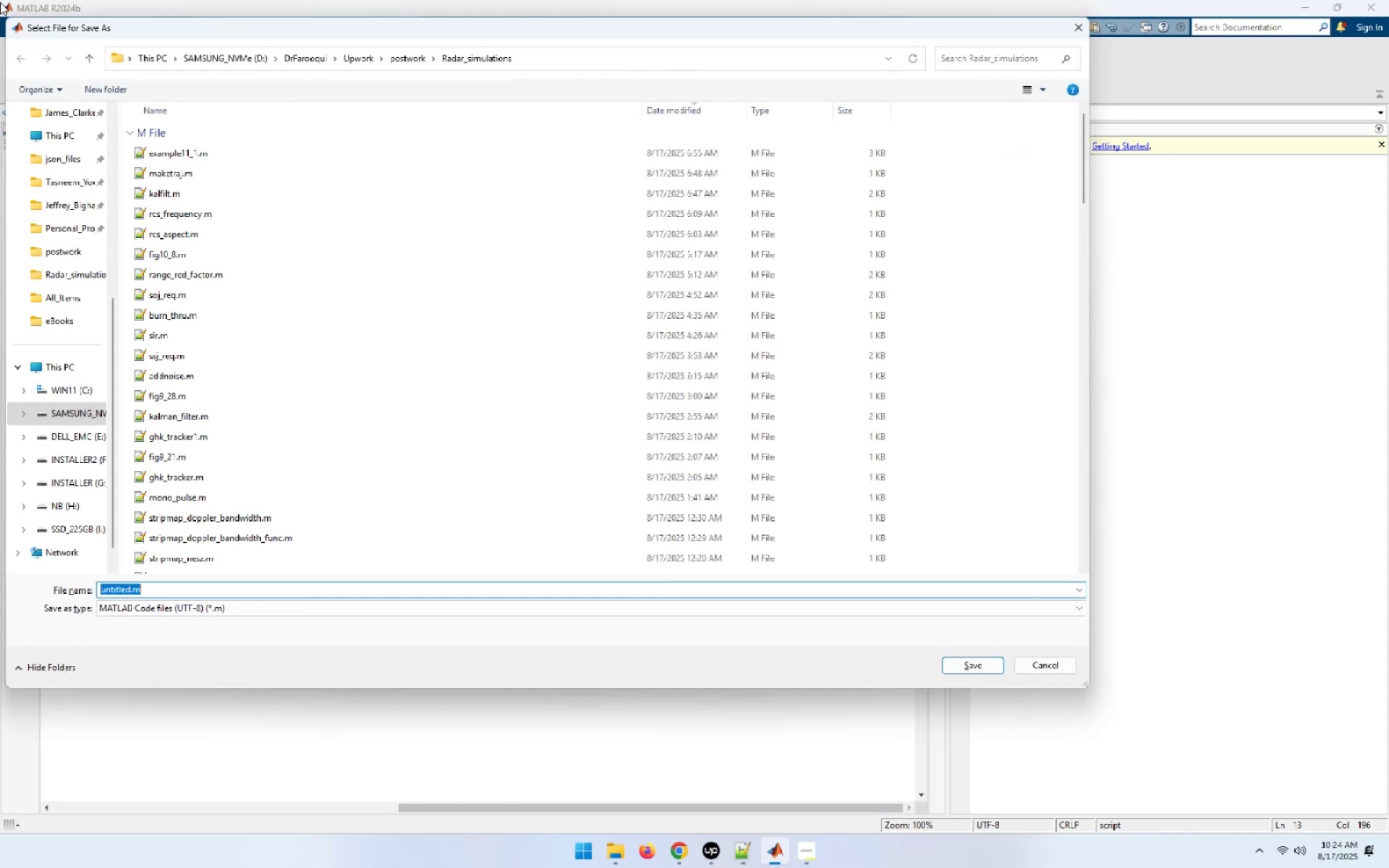 
type(str)
 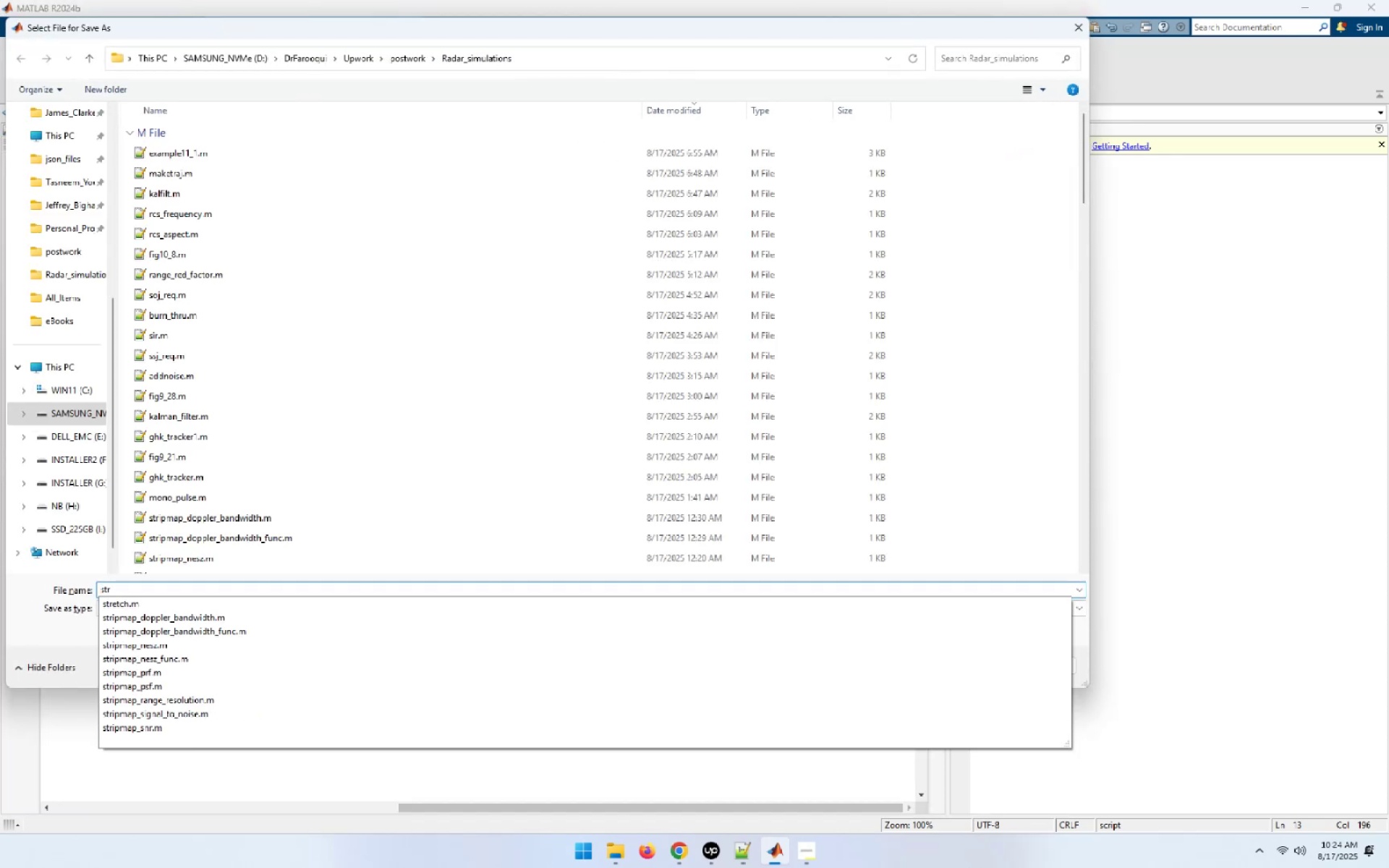 
key(ArrowDown)
 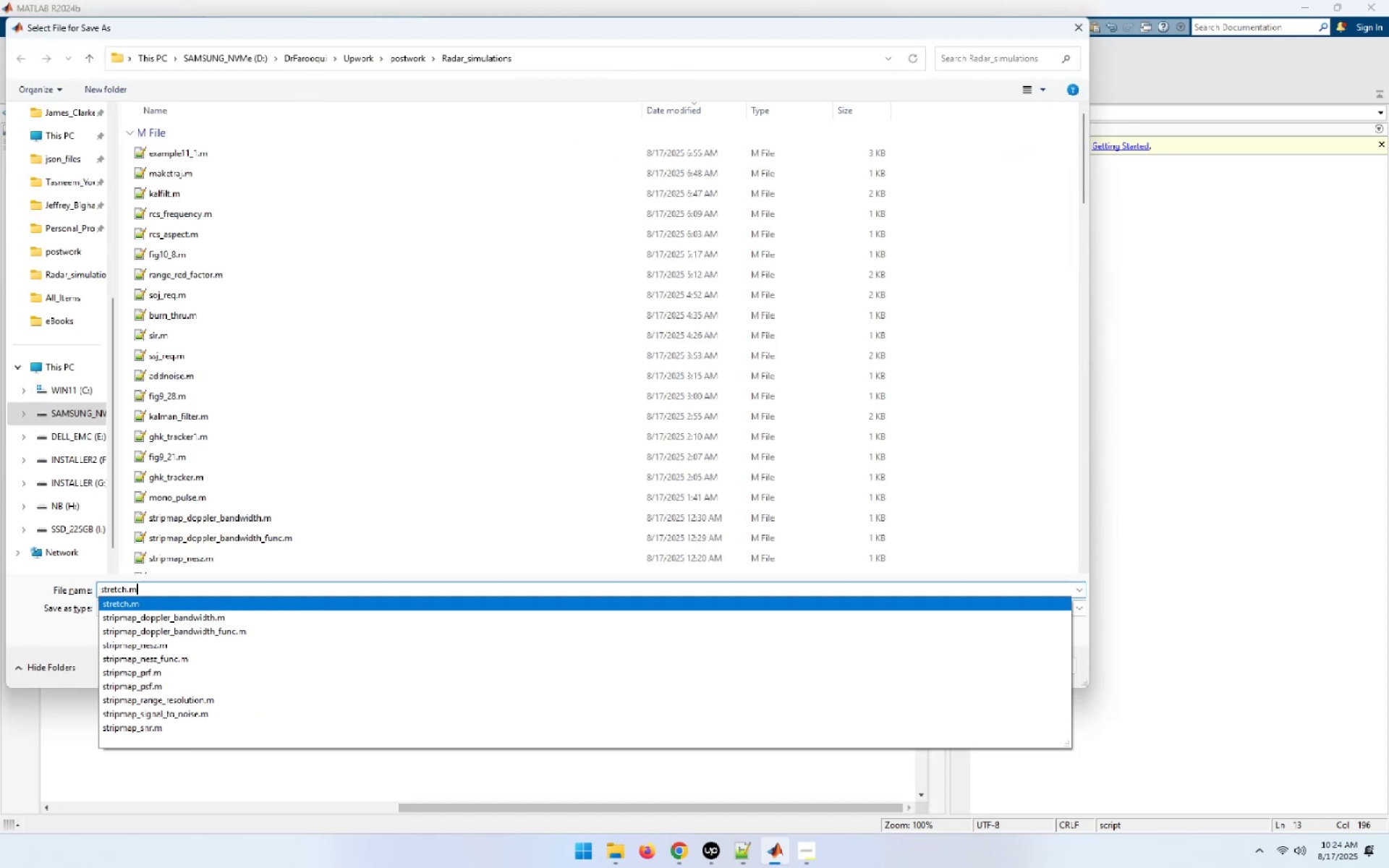 
key(ArrowDown)
 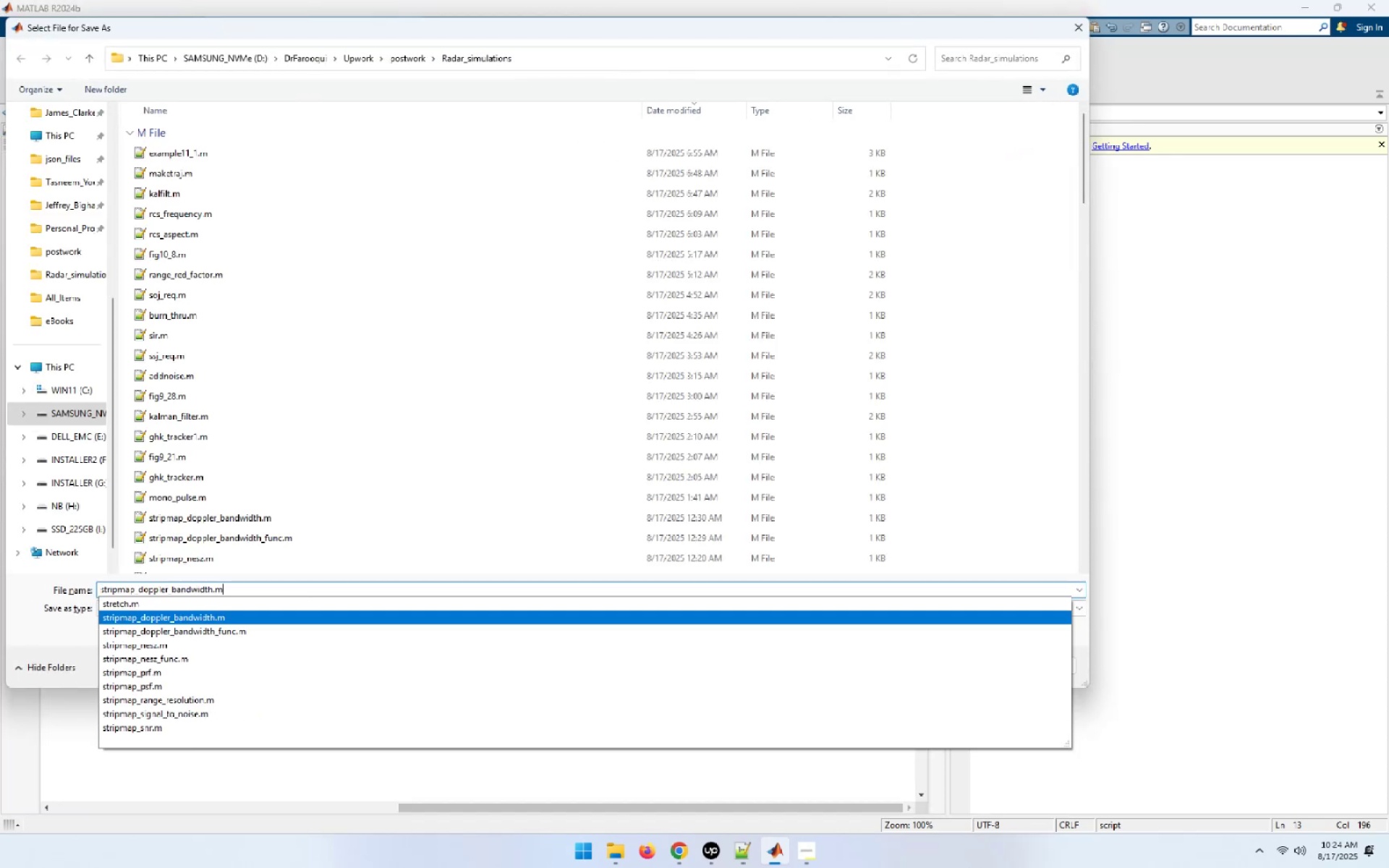 
key(ArrowLeft)
 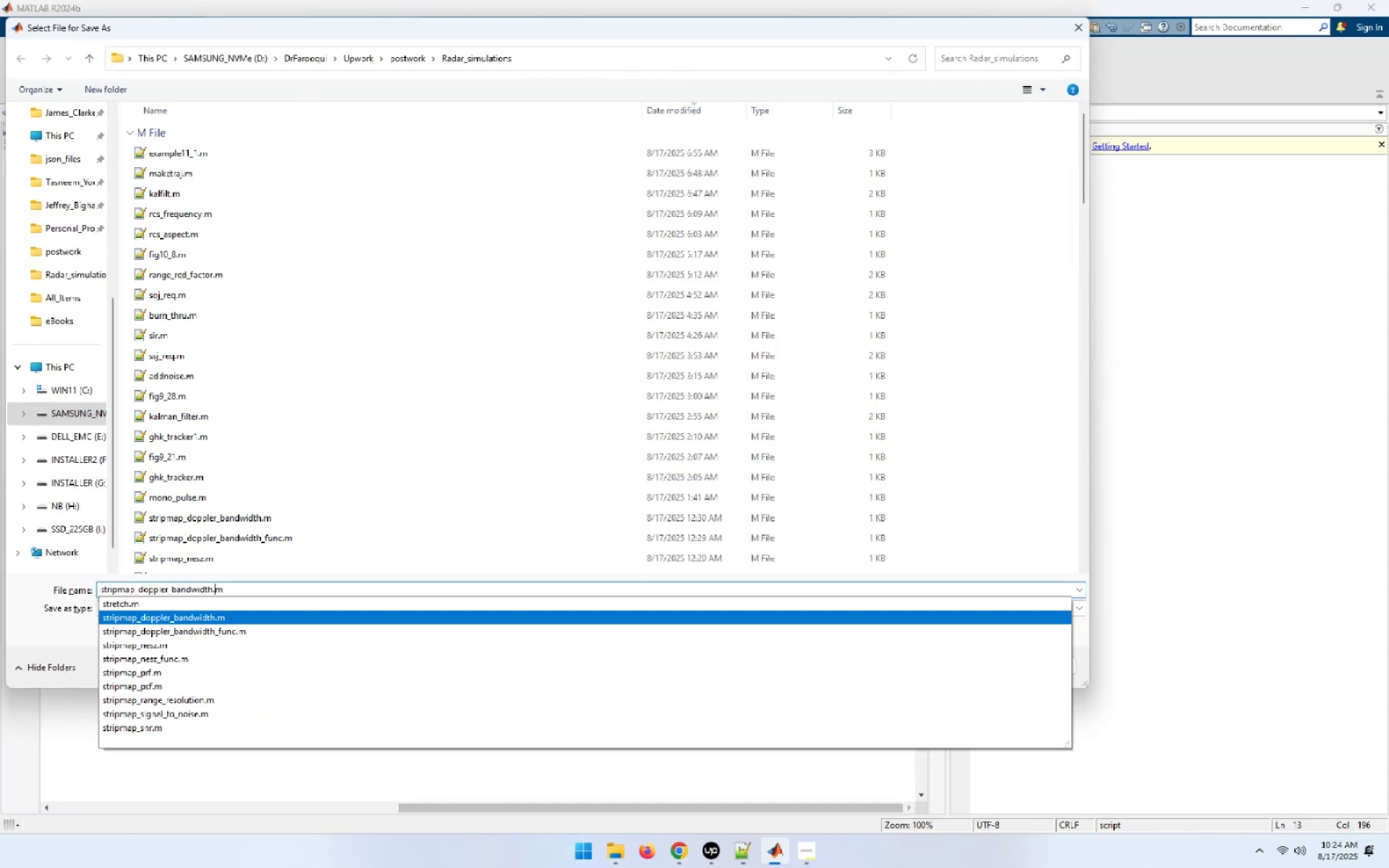 
key(ArrowLeft)
 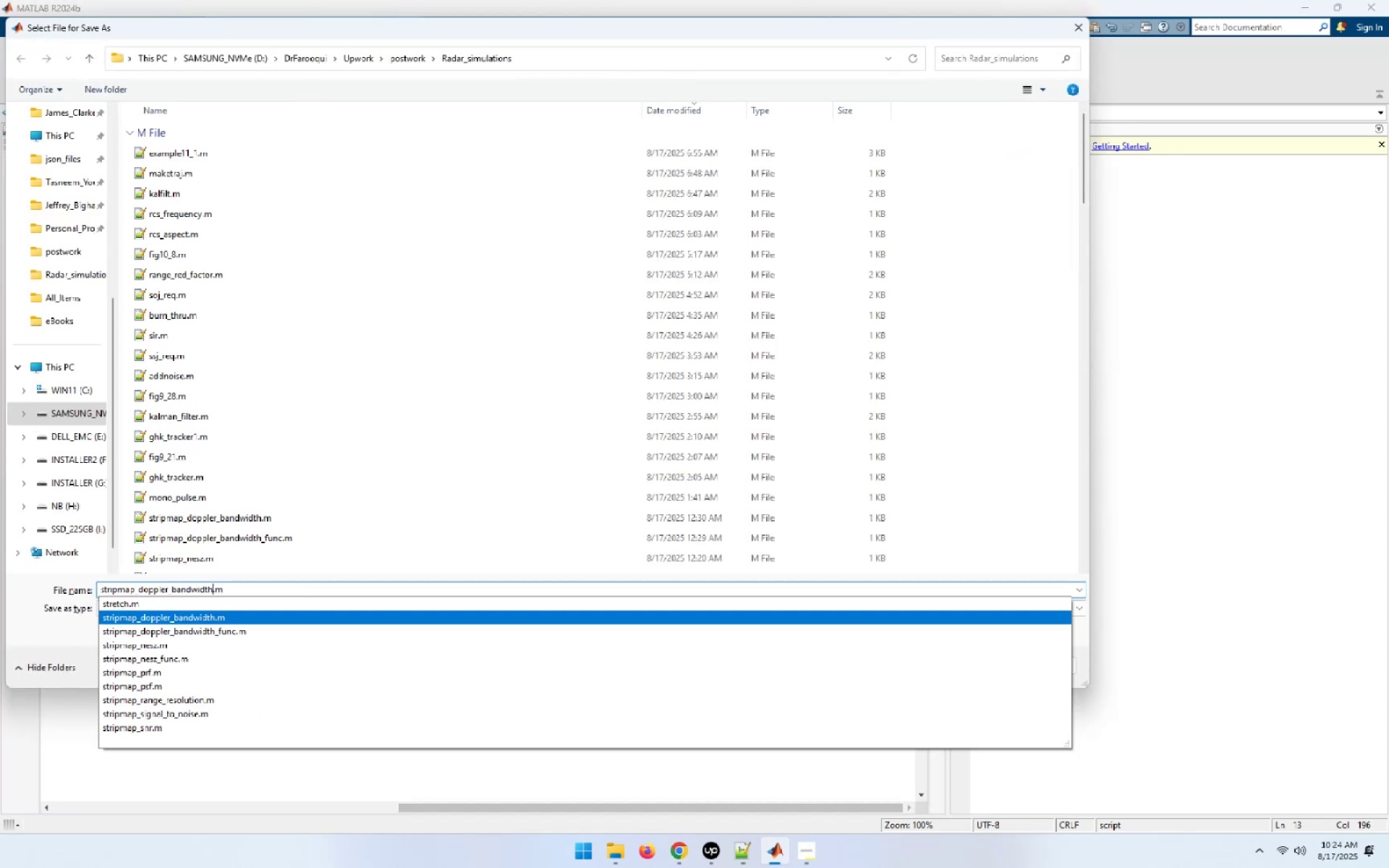 
hold_key(key=Backspace, duration=0.93)
 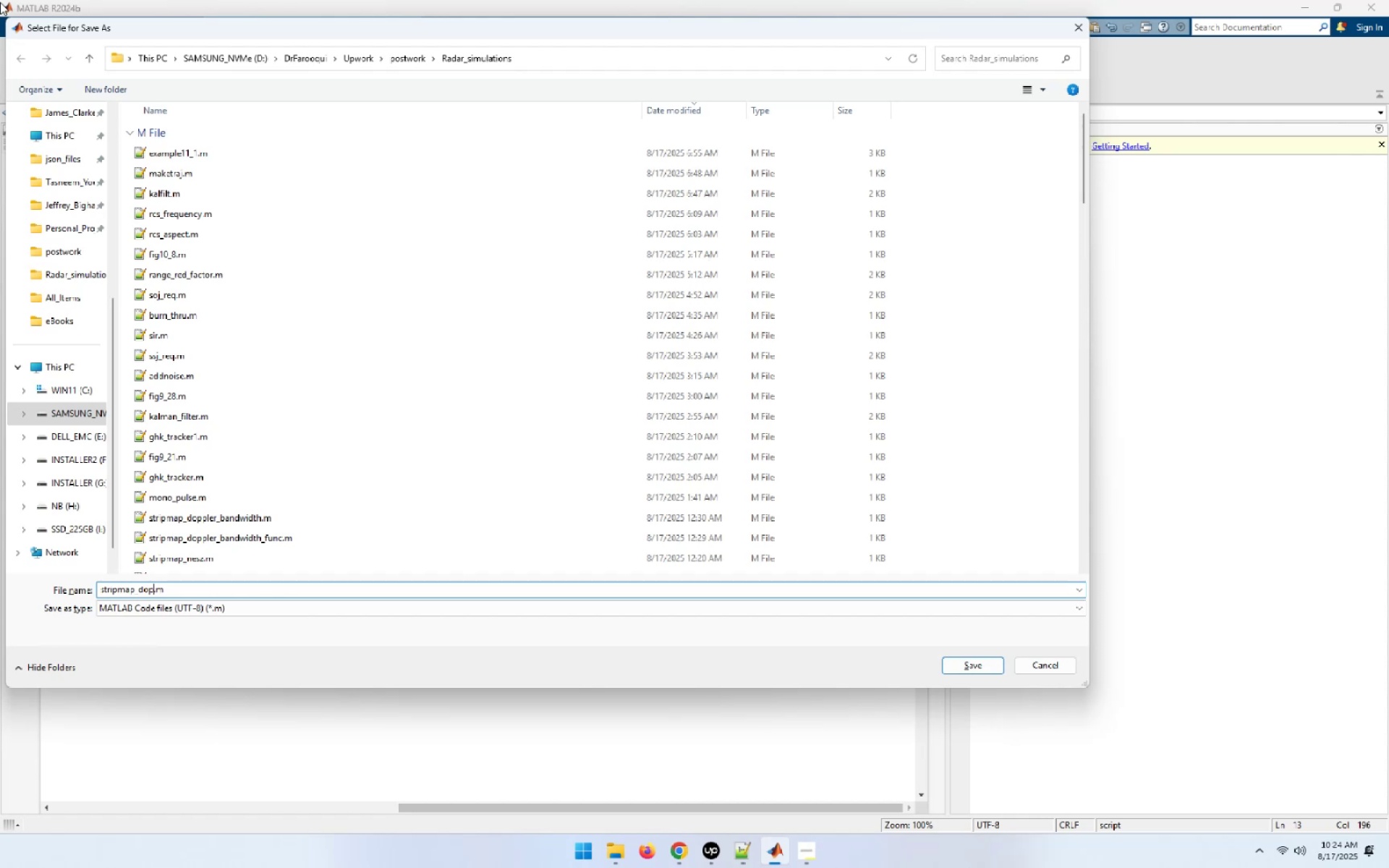 
key(Backspace)
key(Backspace)
key(Backspace)
type(clutter_to_noio)
key(Backspace)
type(se)
 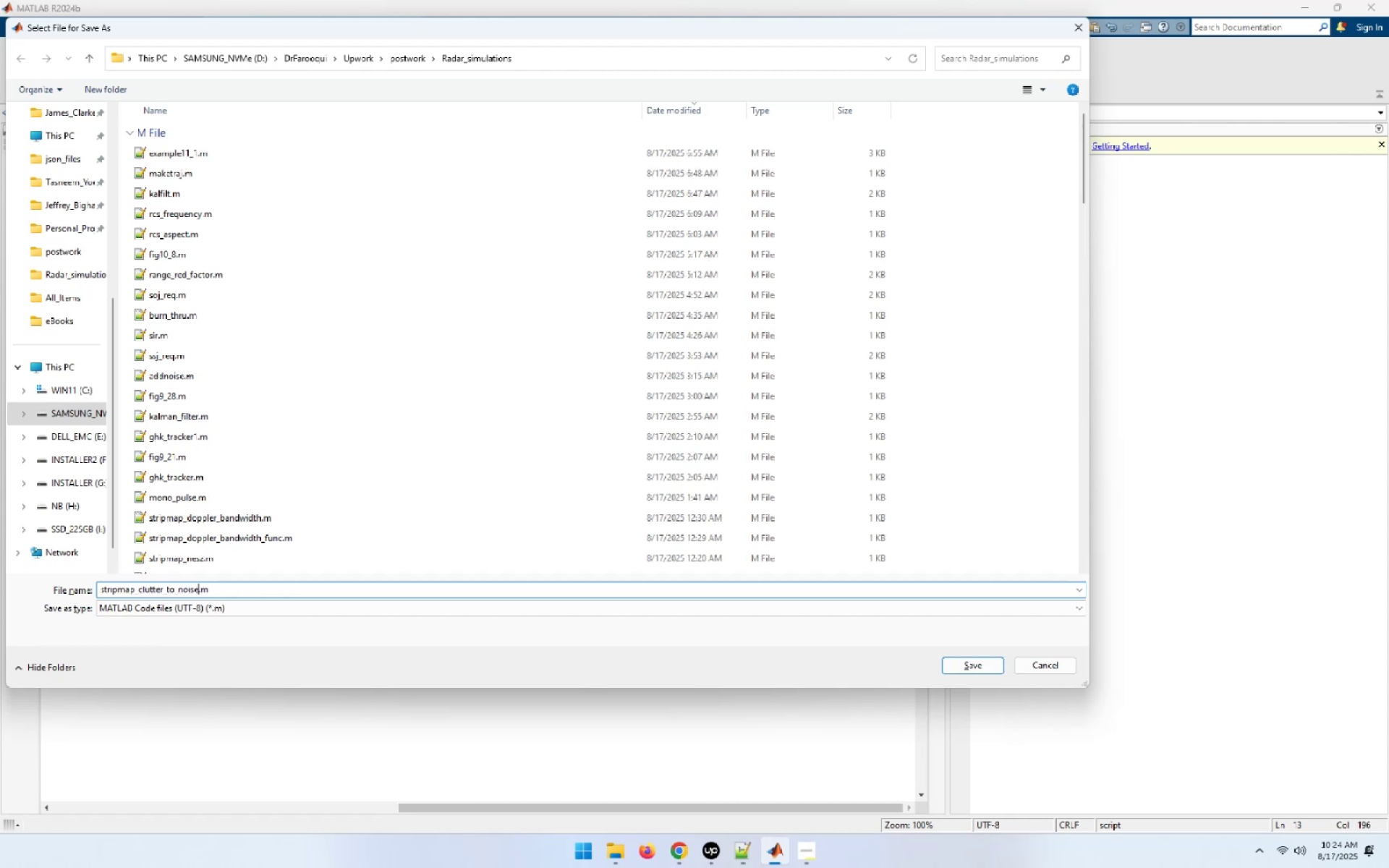 
key(Enter)
 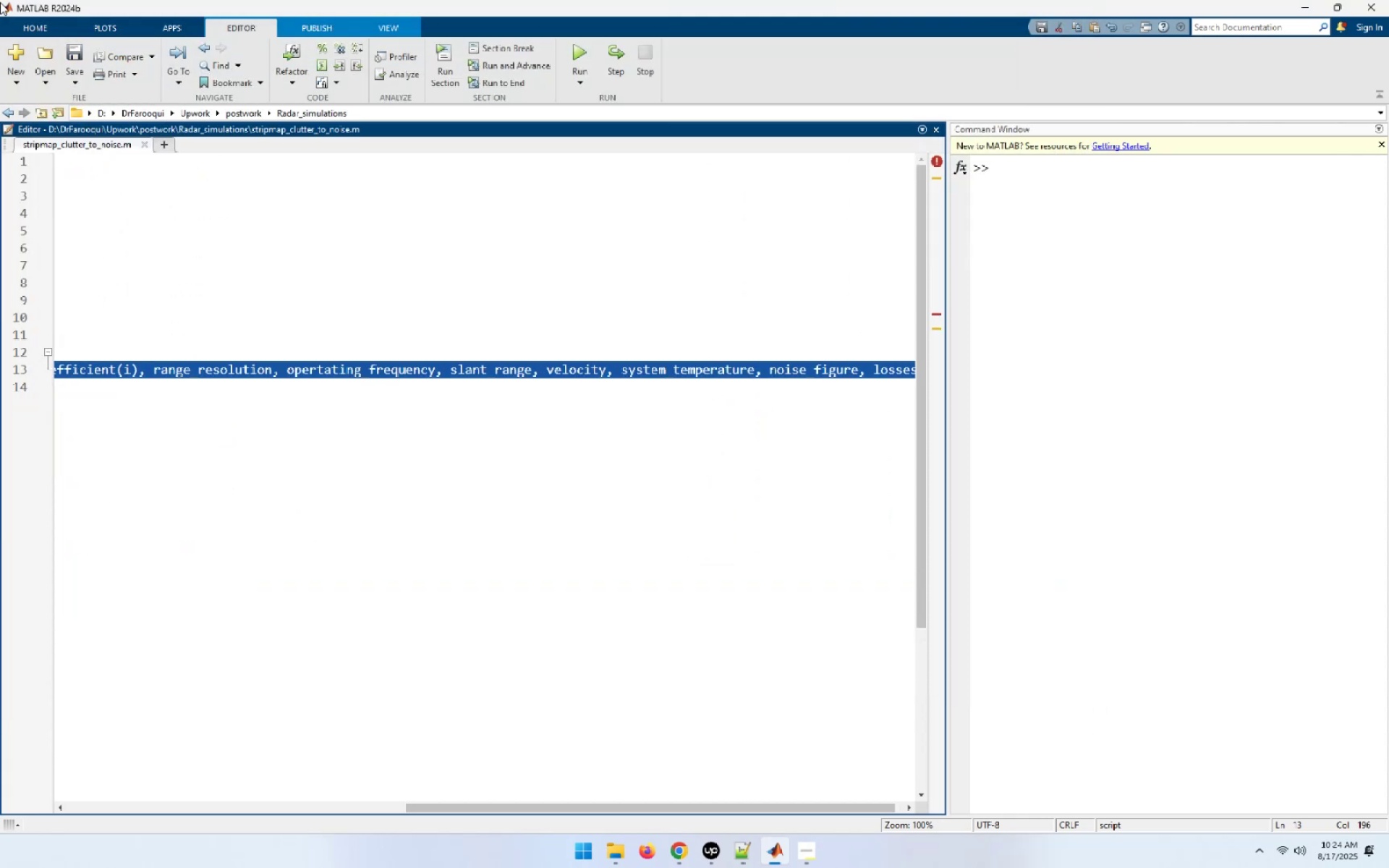 
key(Control+N)
 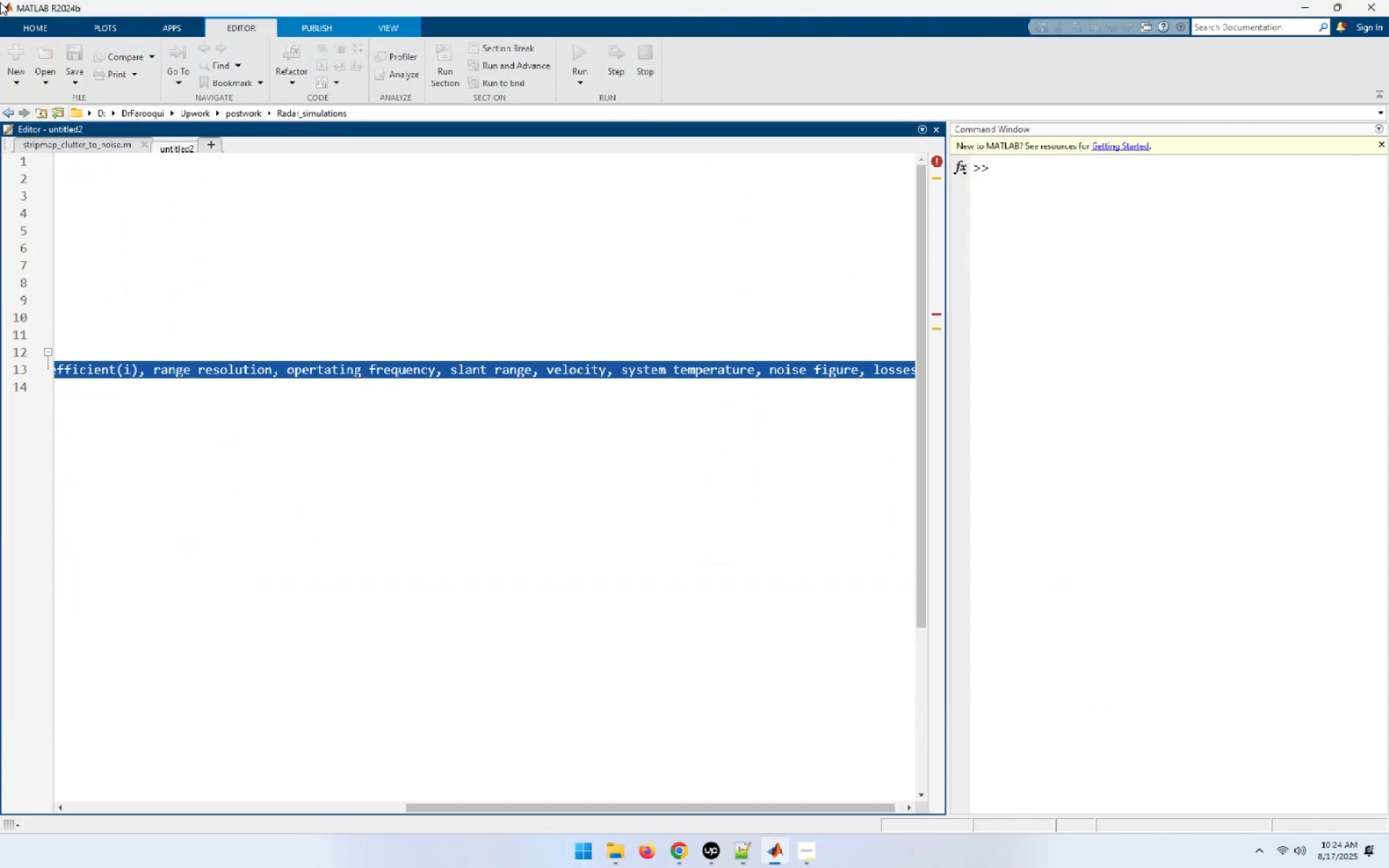 
key(Control+V)
 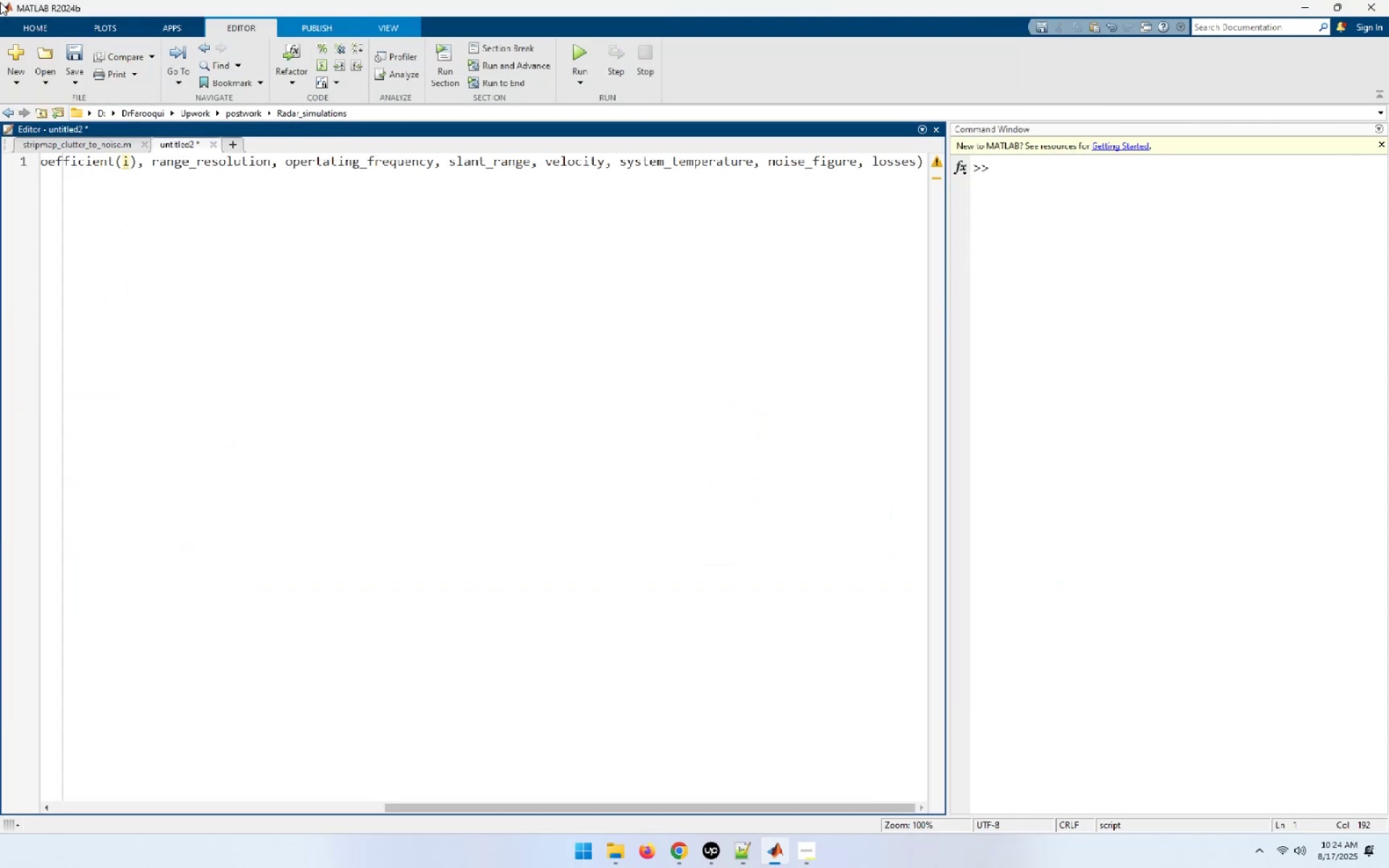 
type([Home]function)
 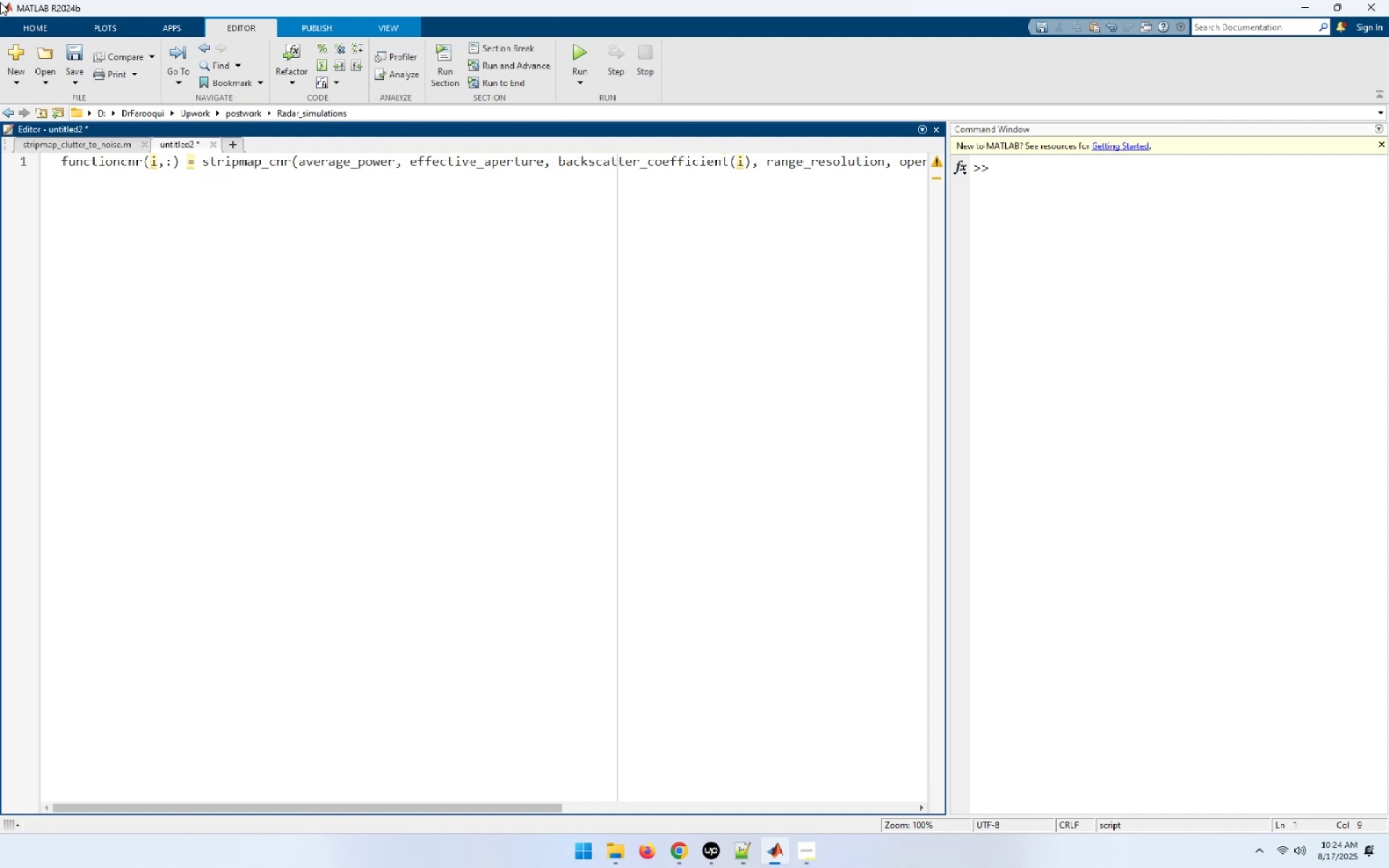 
key(Space)
 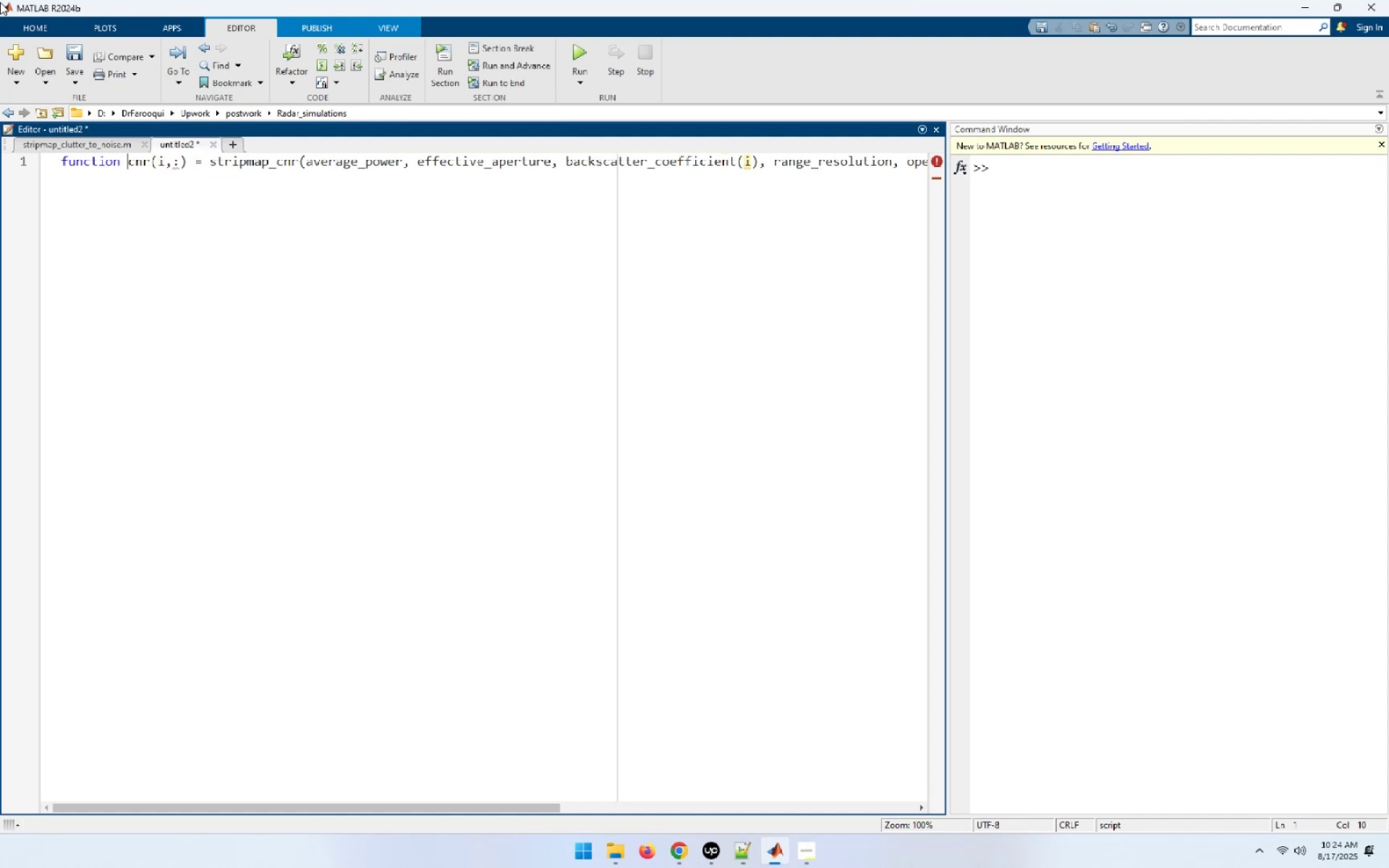 
key(ArrowRight)
 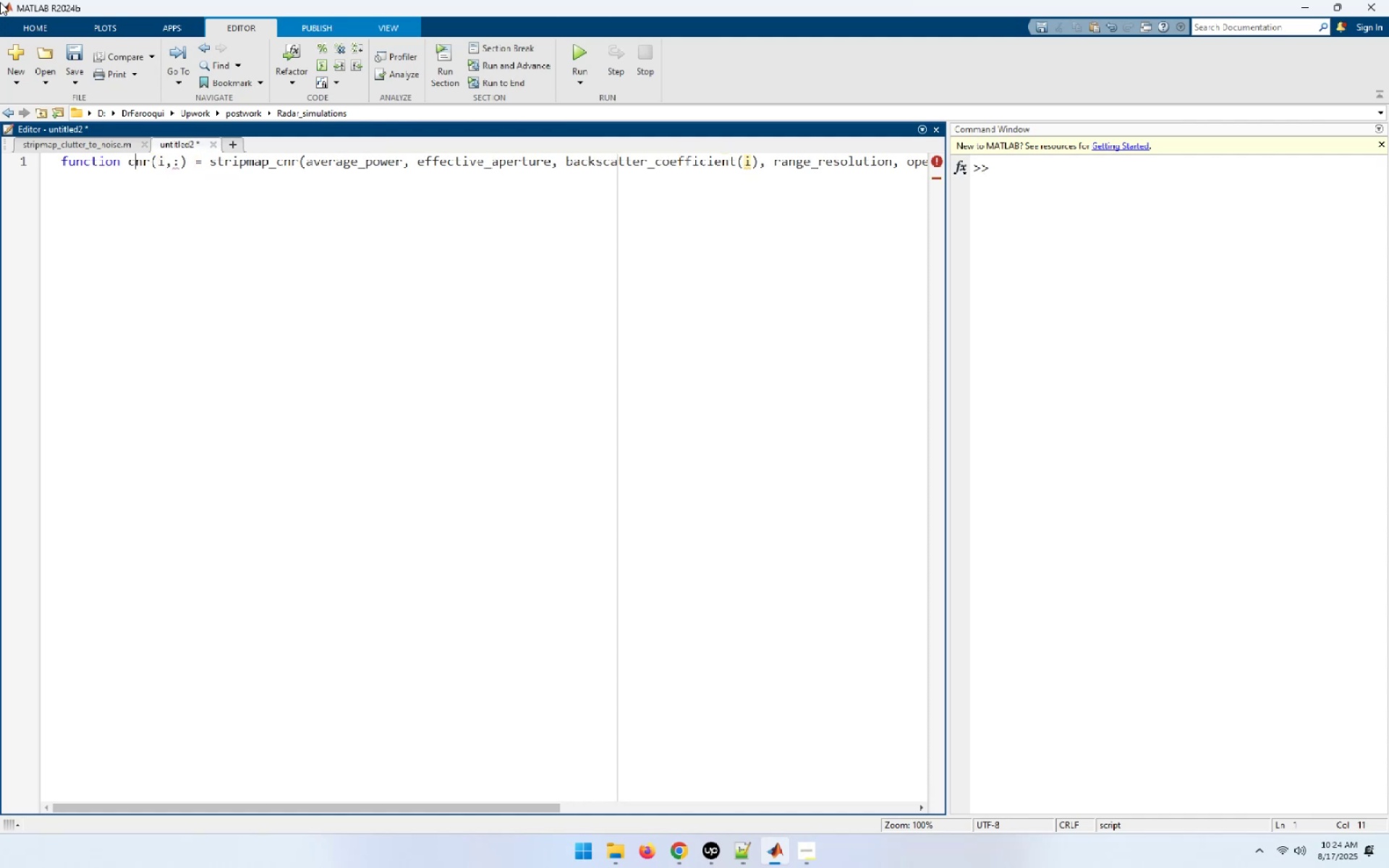 
key(ArrowLeft)
 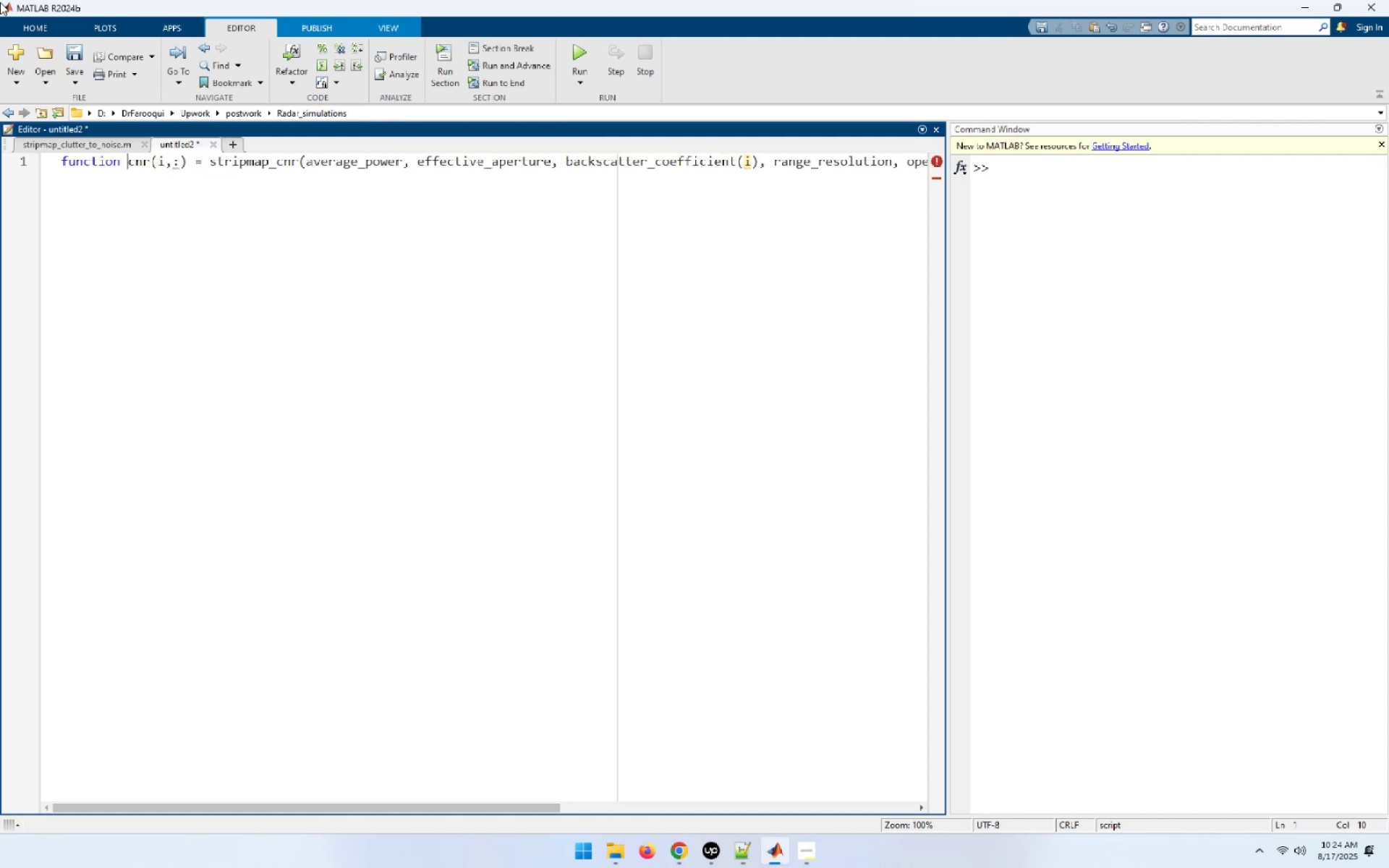 
hold_key(key=ArrowRight, duration=0.78)
 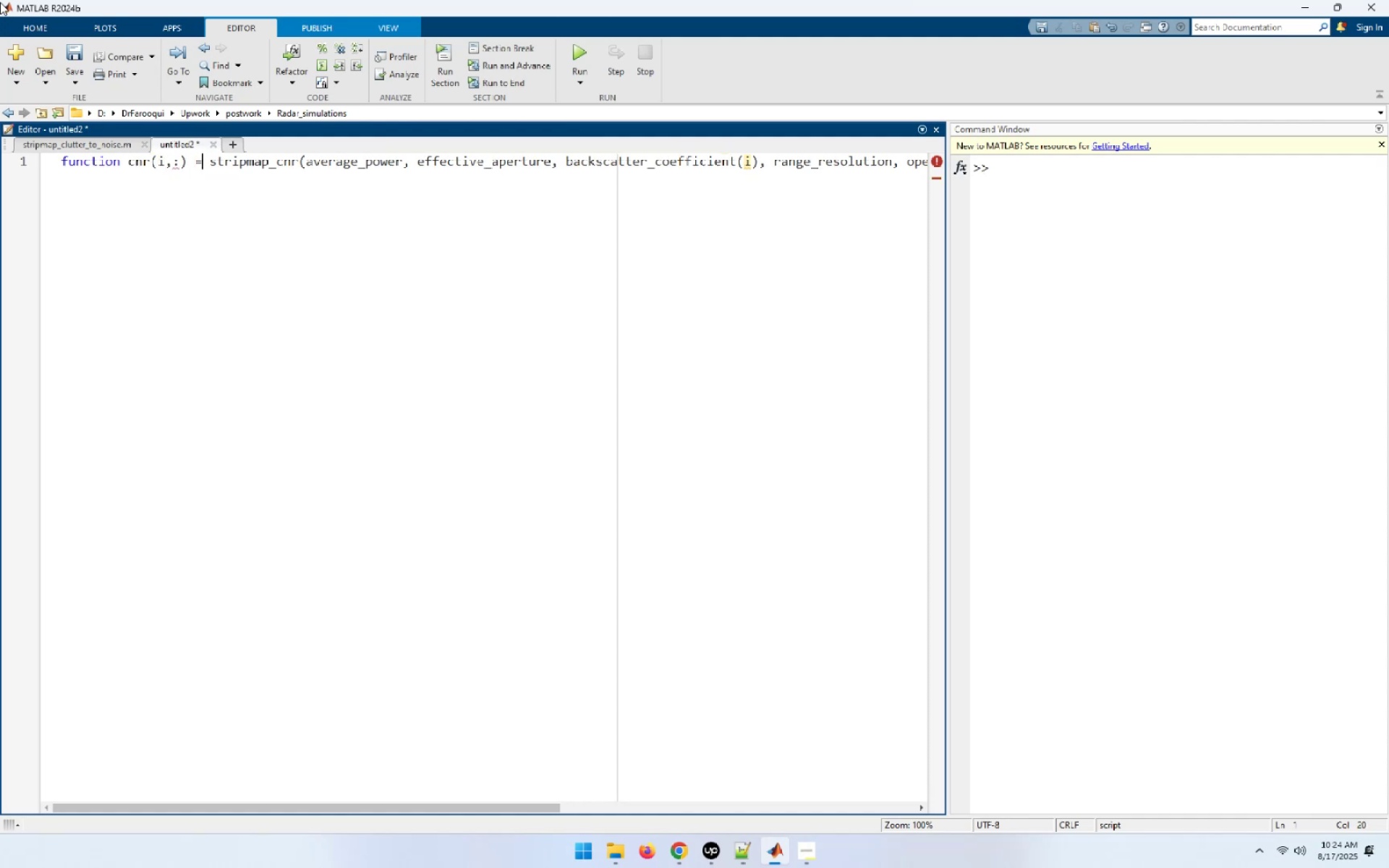 
key(ArrowLeft)
 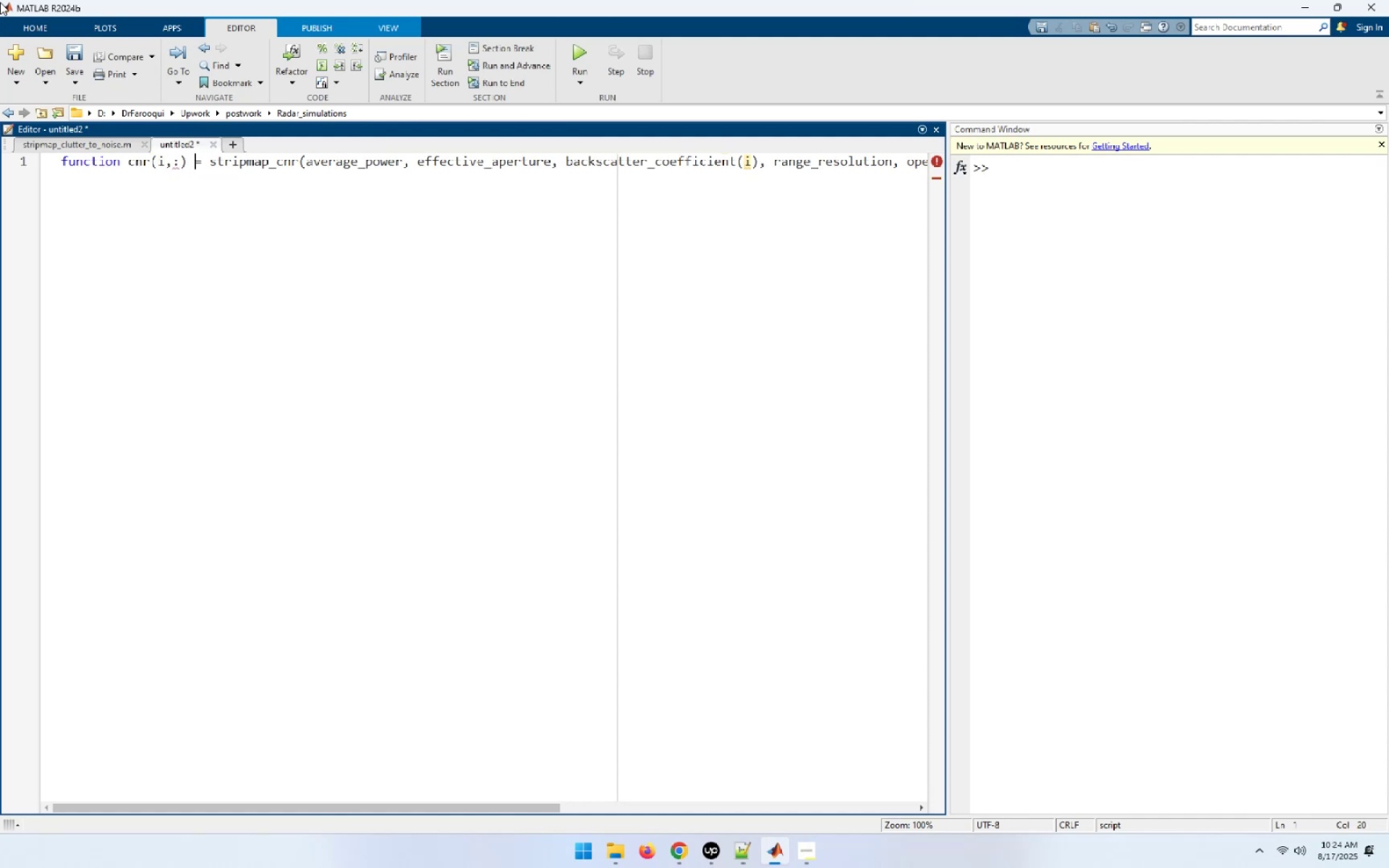 
key(Backspace)
 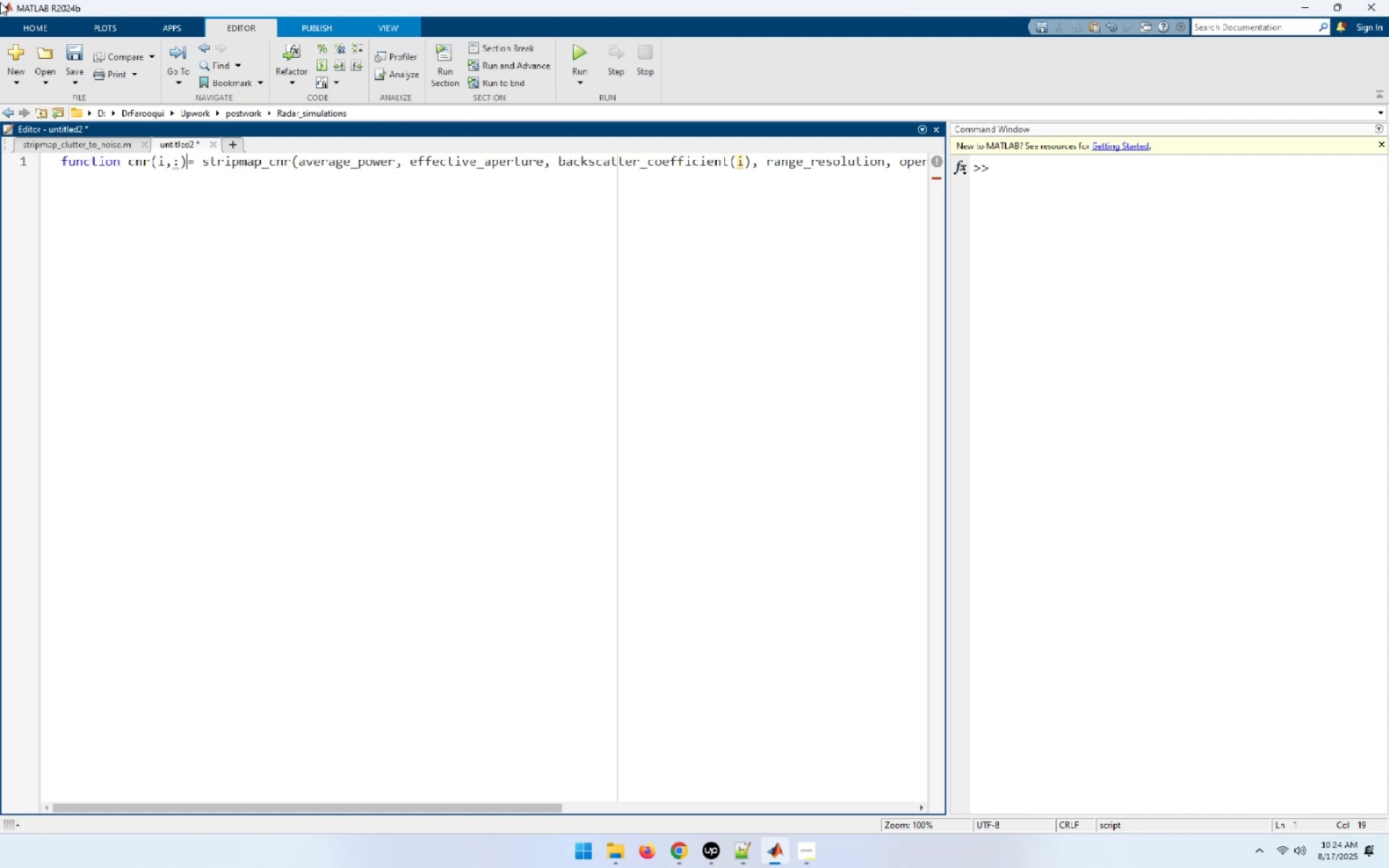 
key(Backspace)
 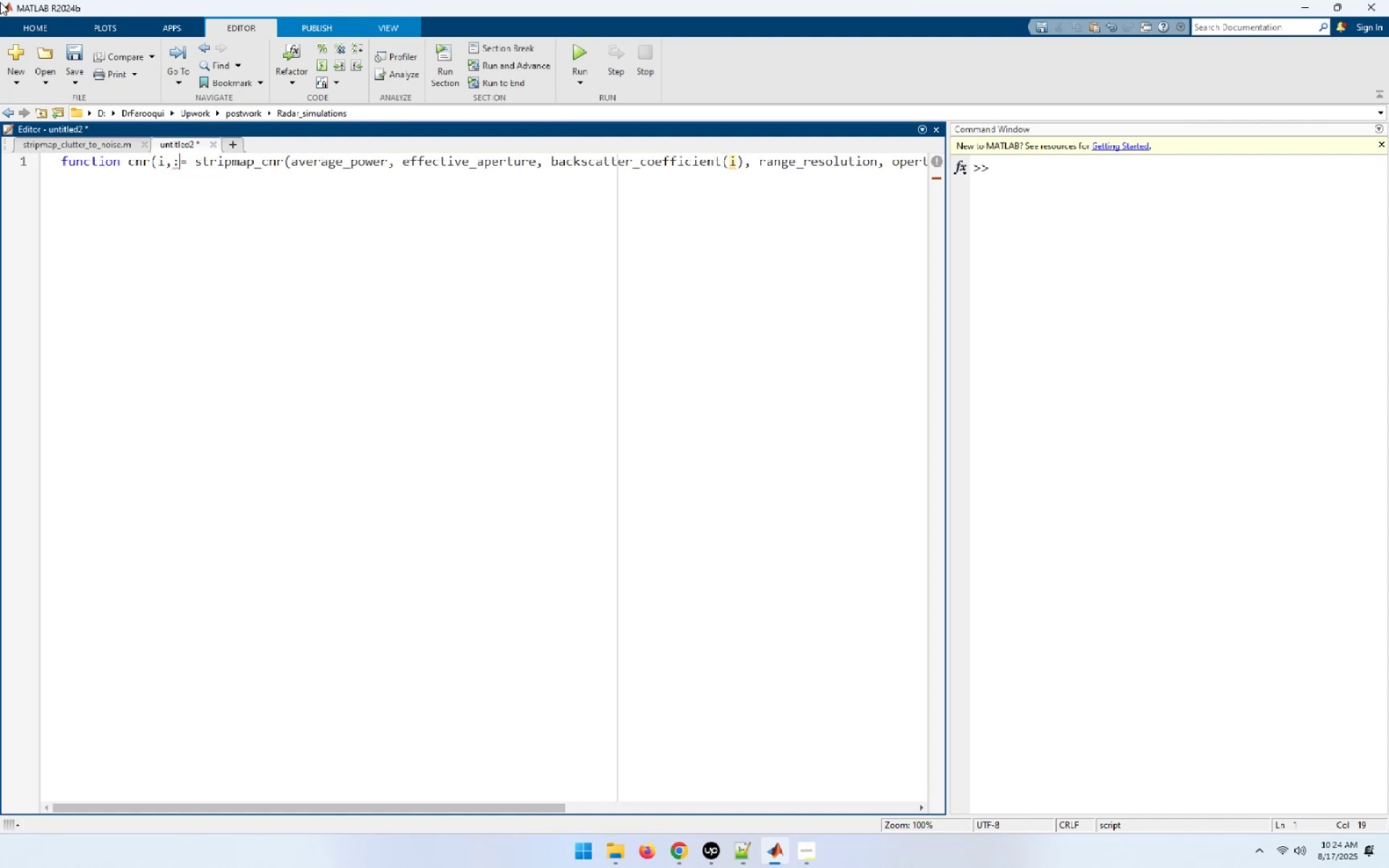 
key(Backspace)
 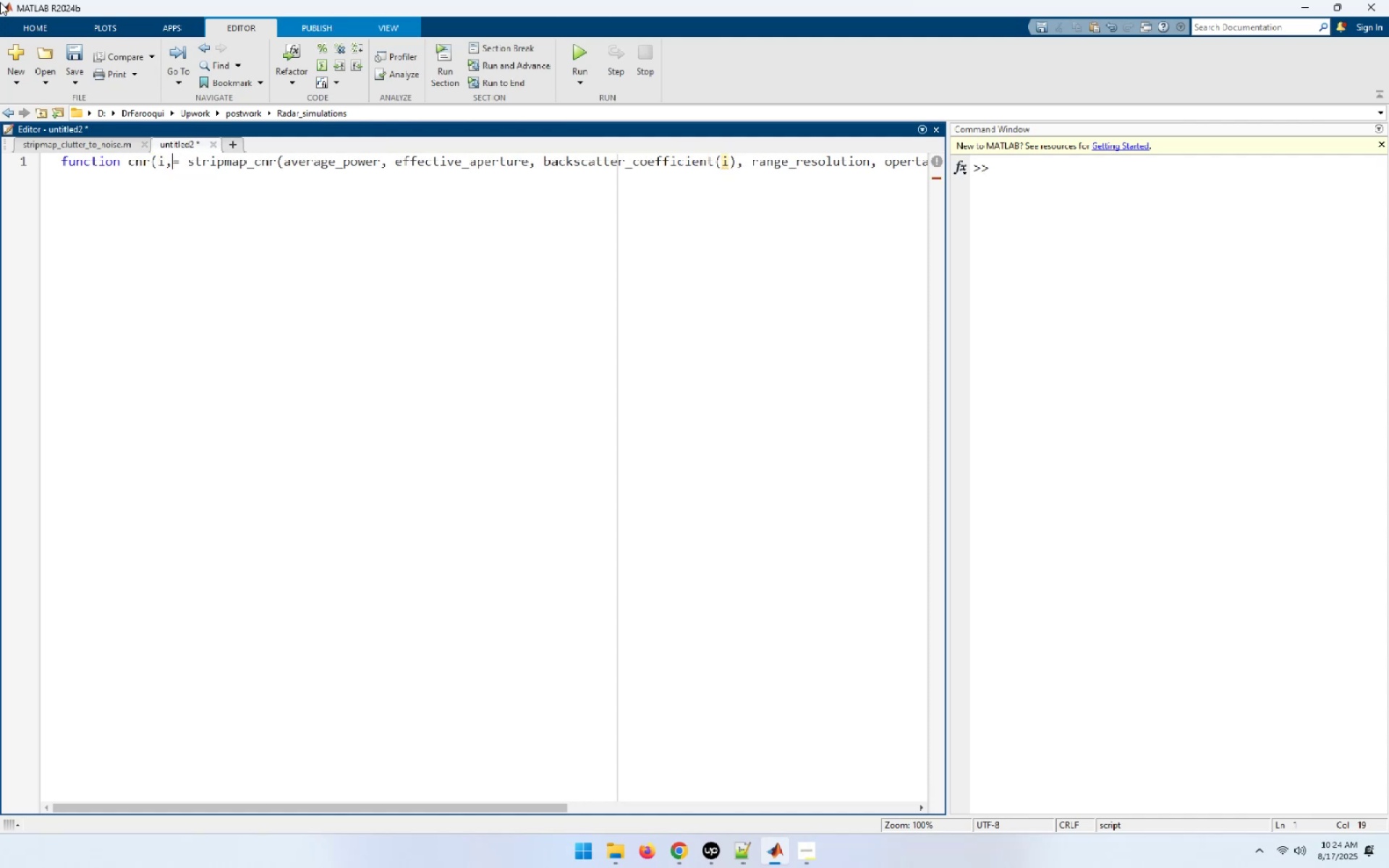 
key(Backspace)
 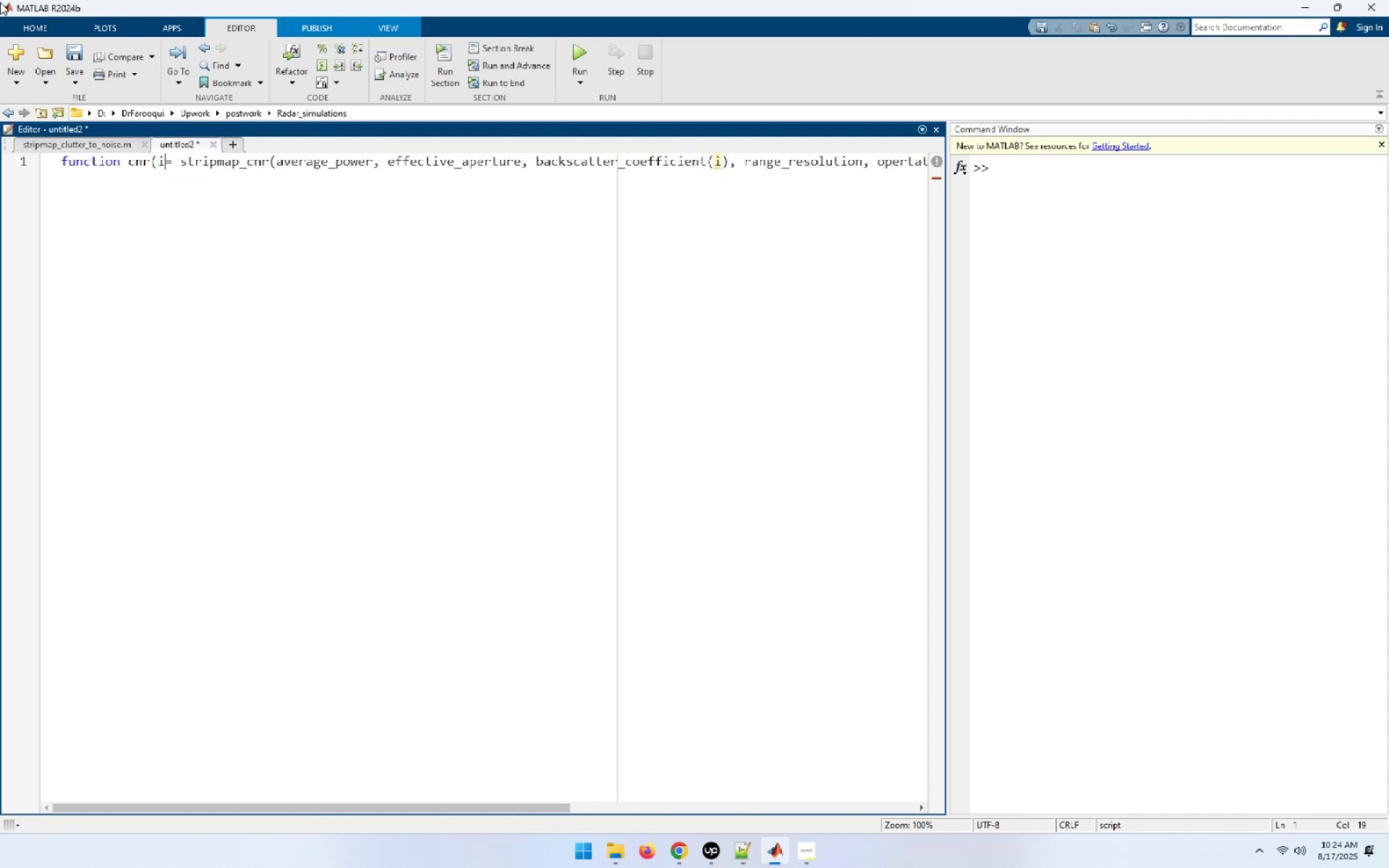 
key(Backspace)
 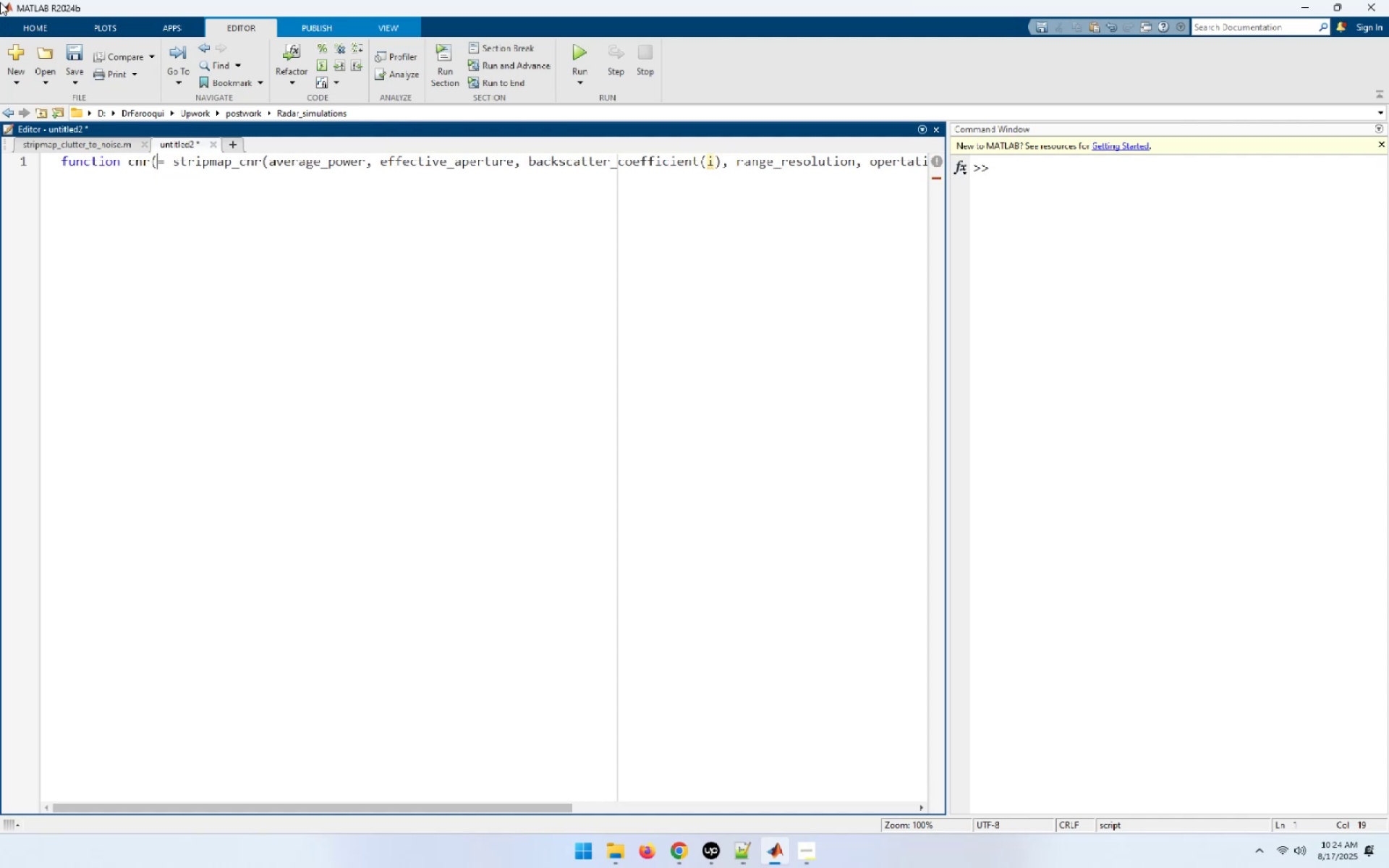 
key(Backspace)
 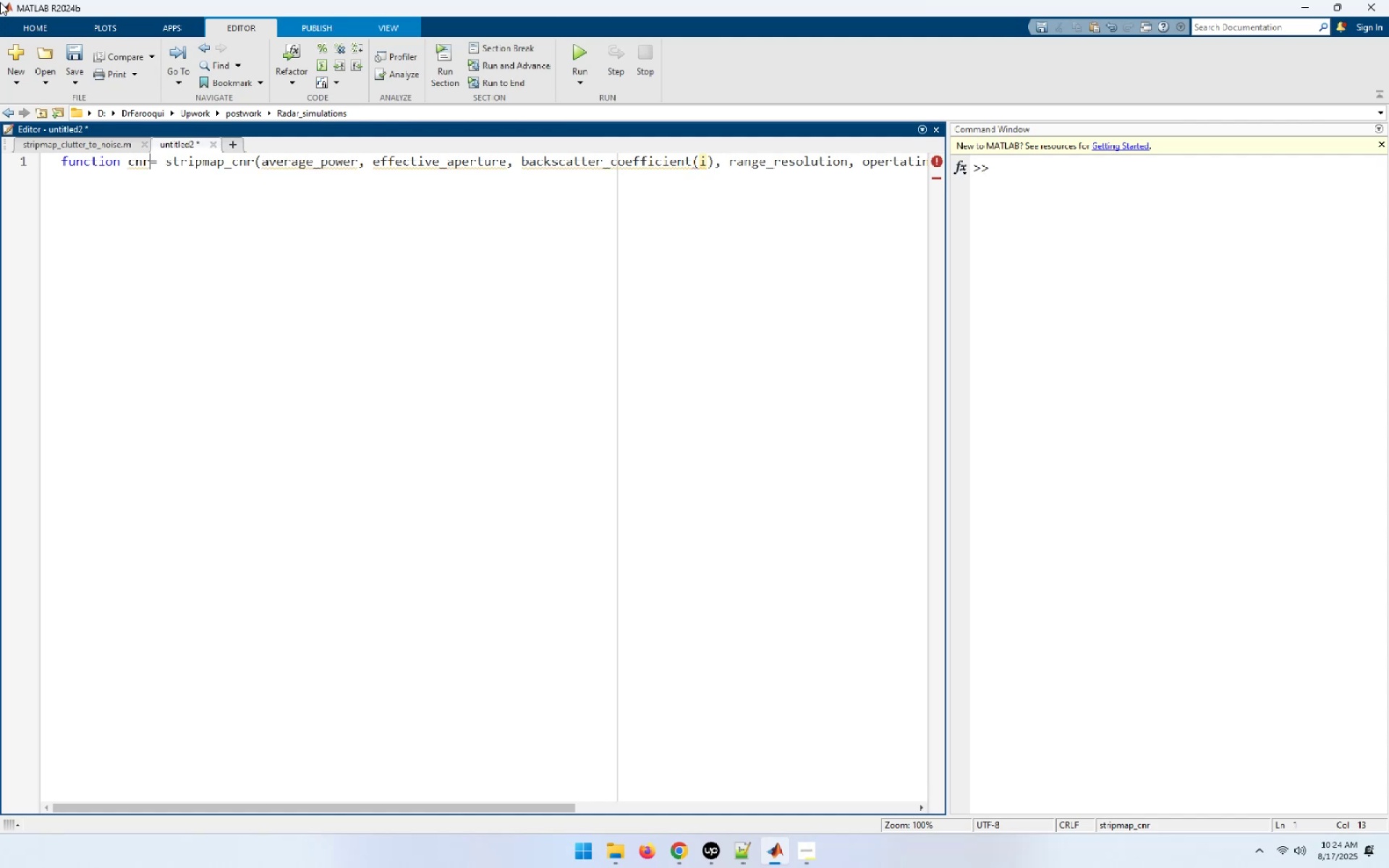 
key(Space)
 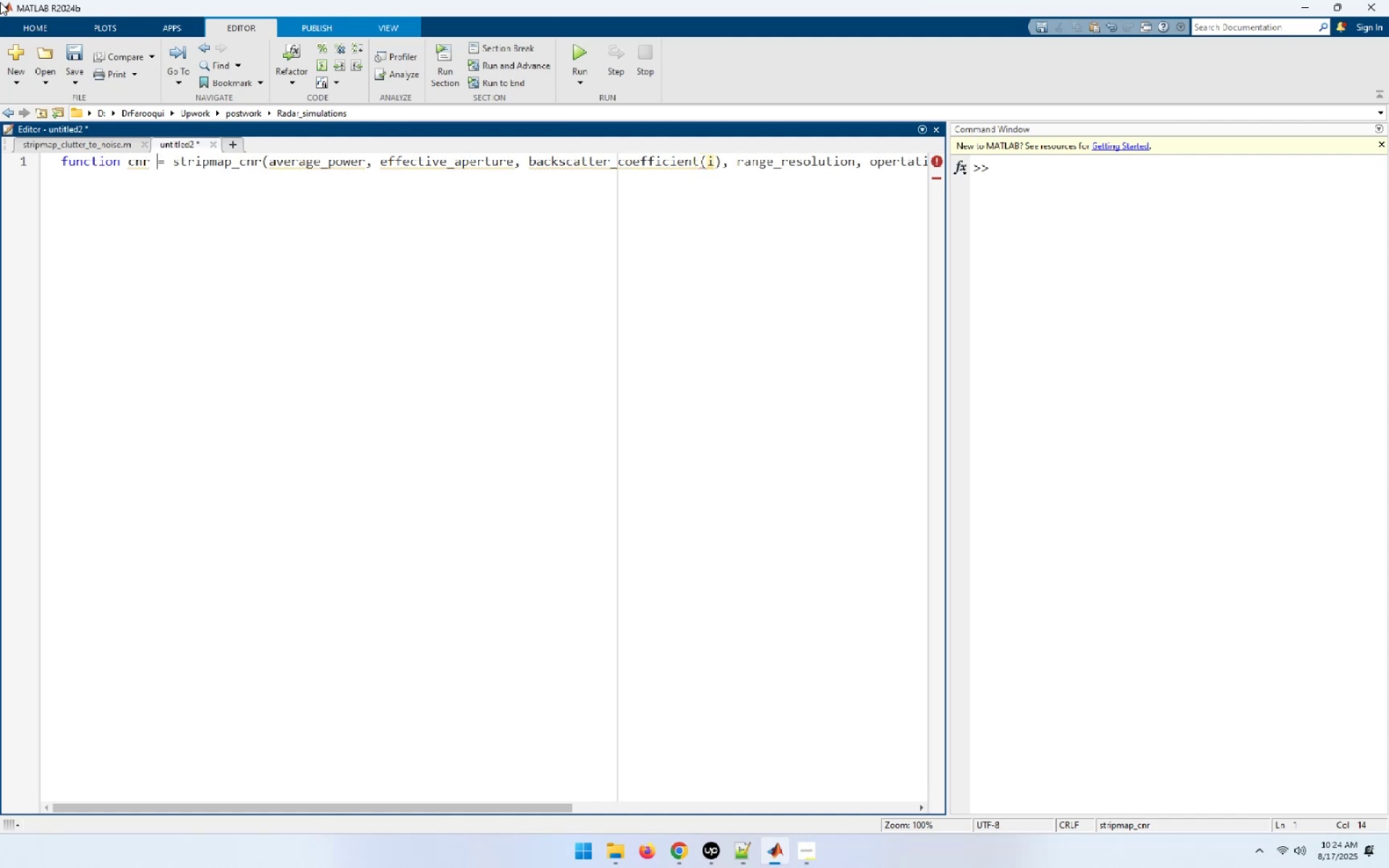 
key(Control+ArrowRight)
 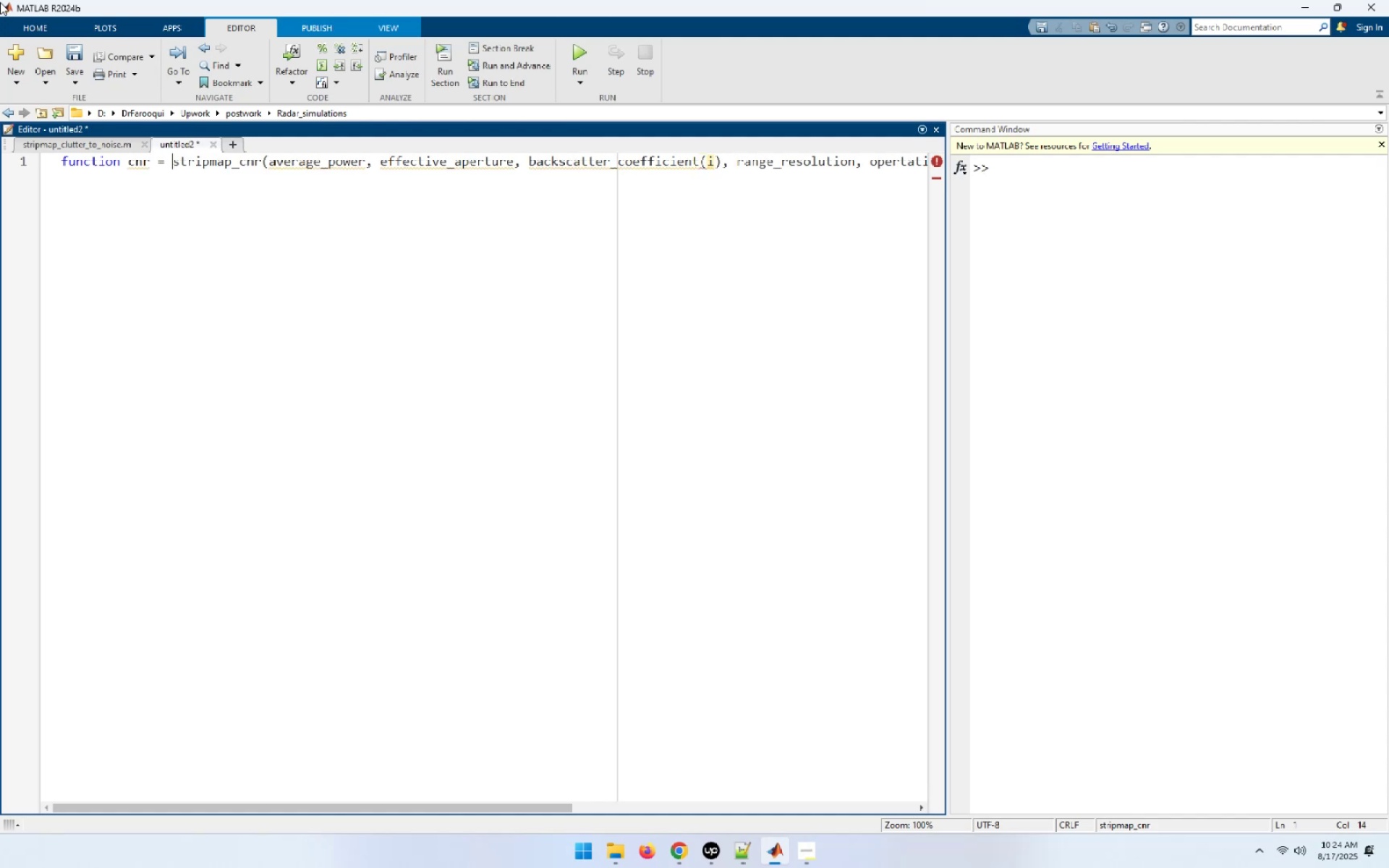 
key(Control+ArrowRight)
 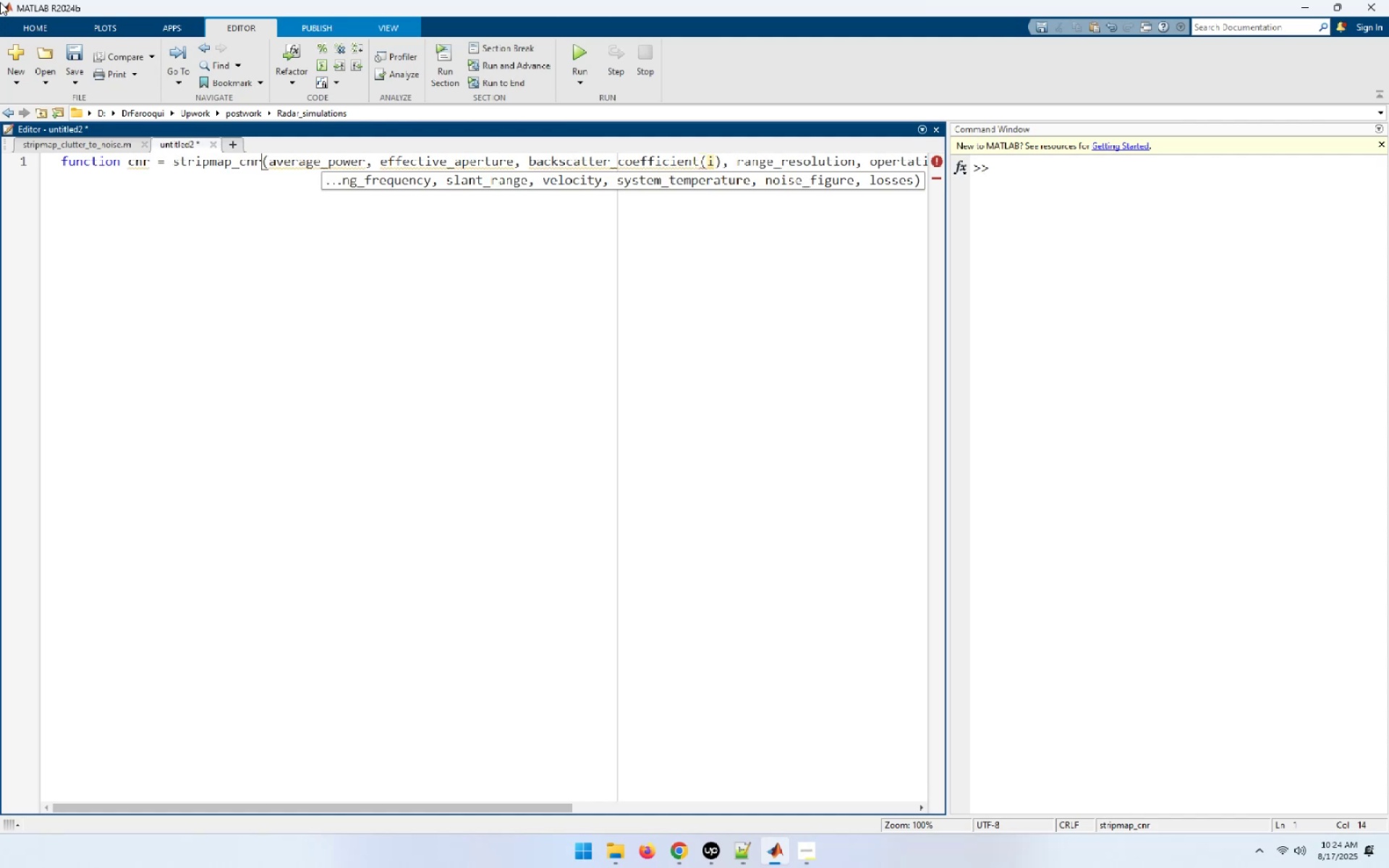 
key(Control+ArrowRight)
 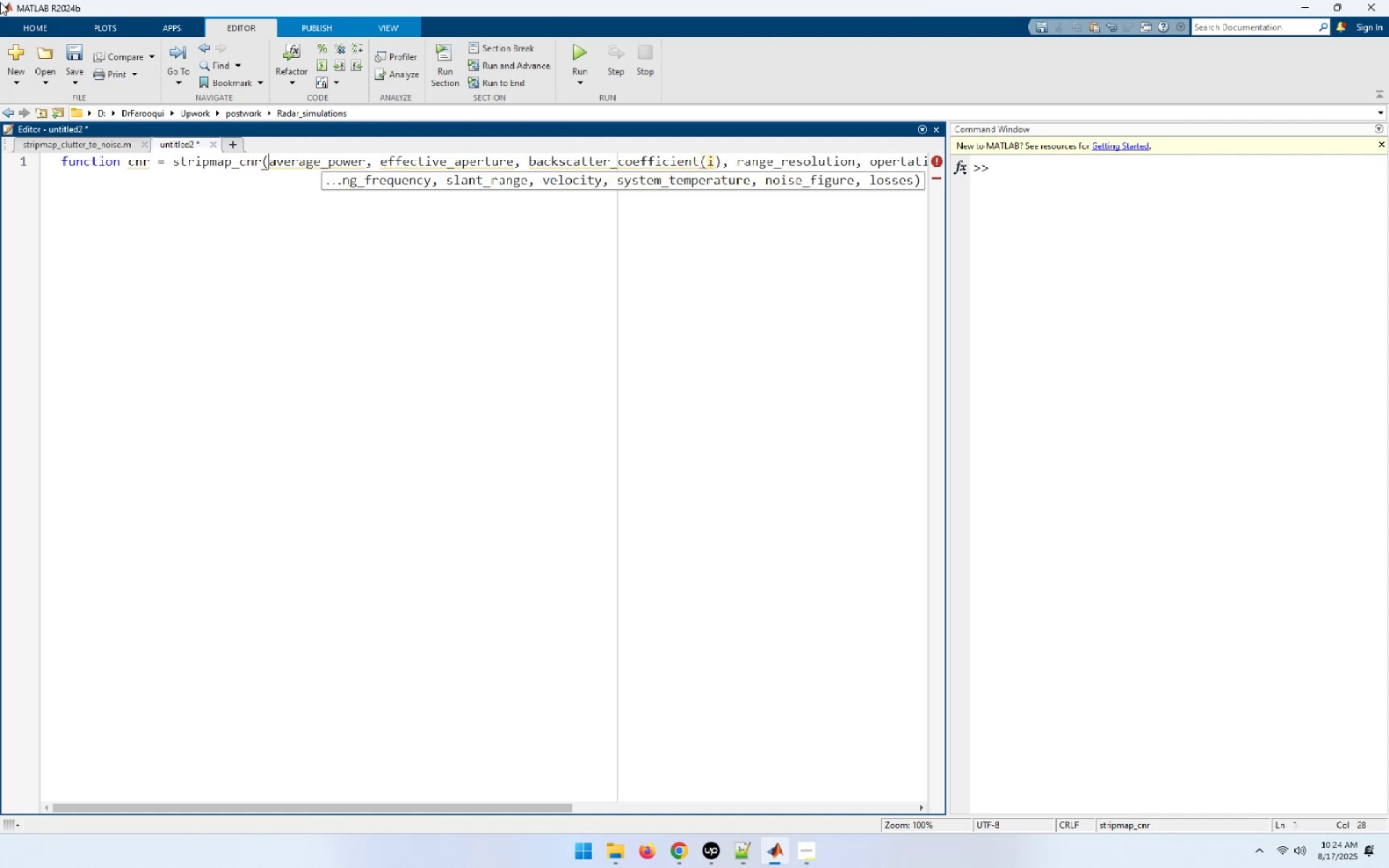 
key(Control+ArrowRight)
 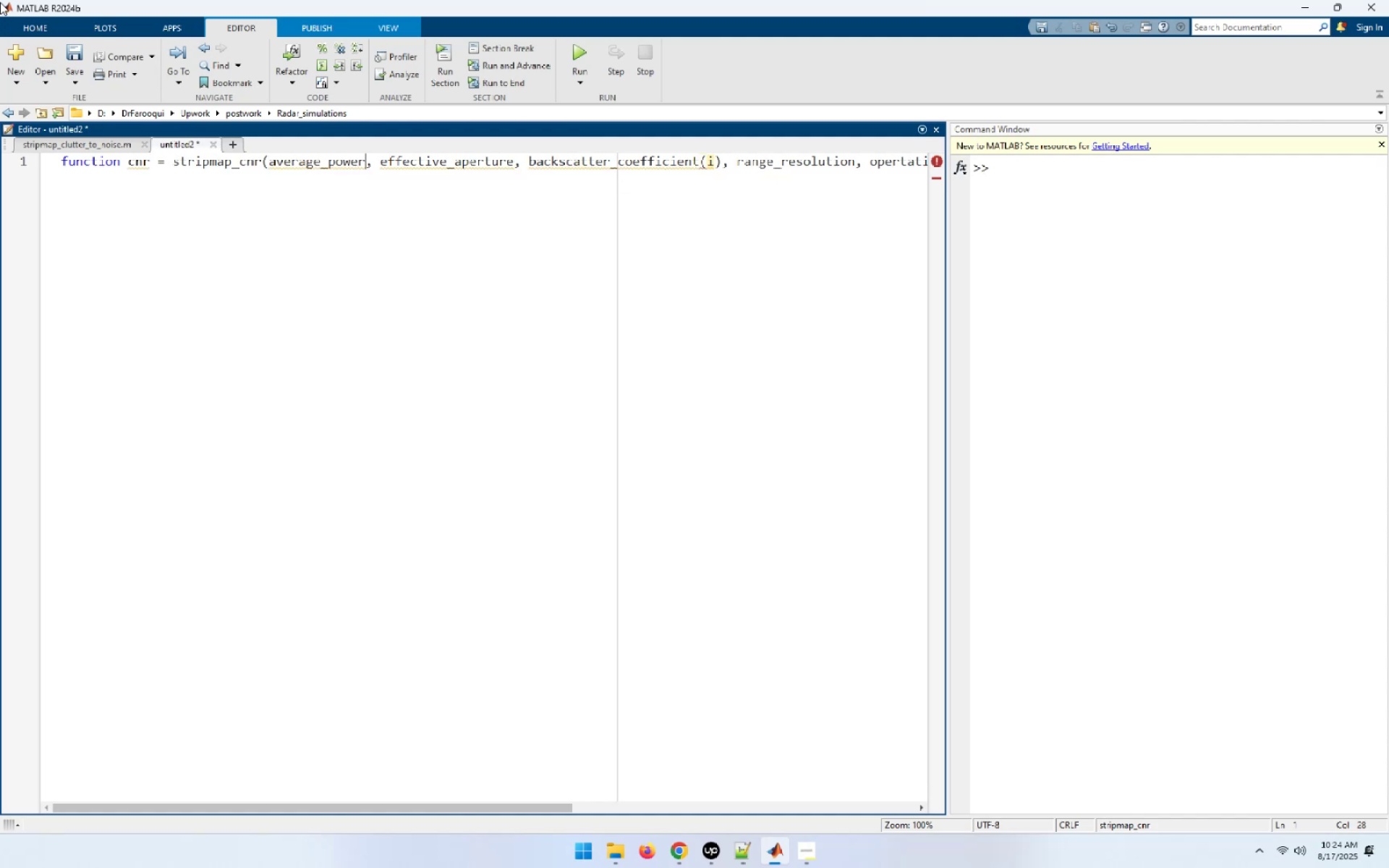 
key(Control+ArrowRight)
 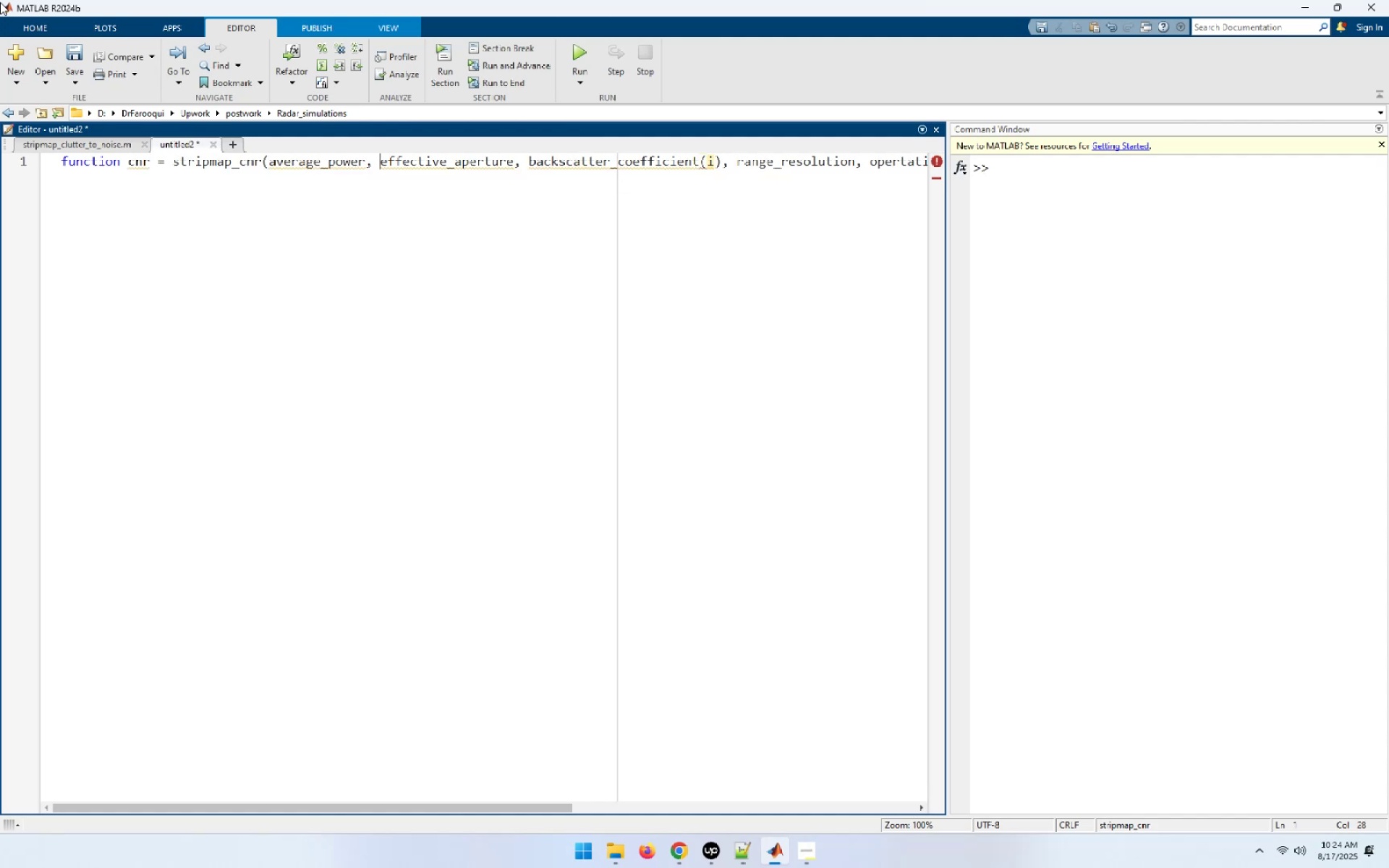 
key(Control+ArrowRight)
 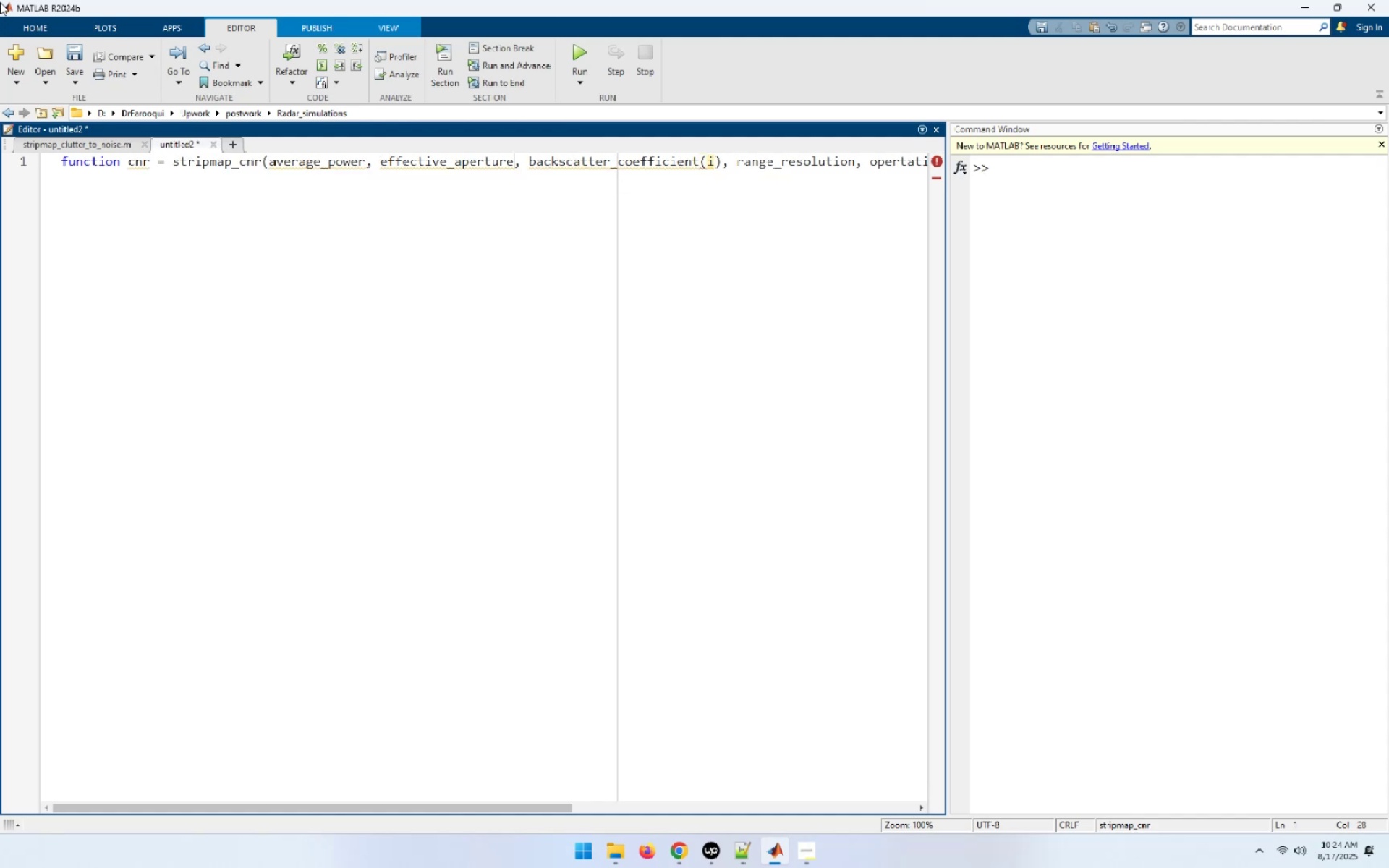 
key(Control+ArrowRight)
 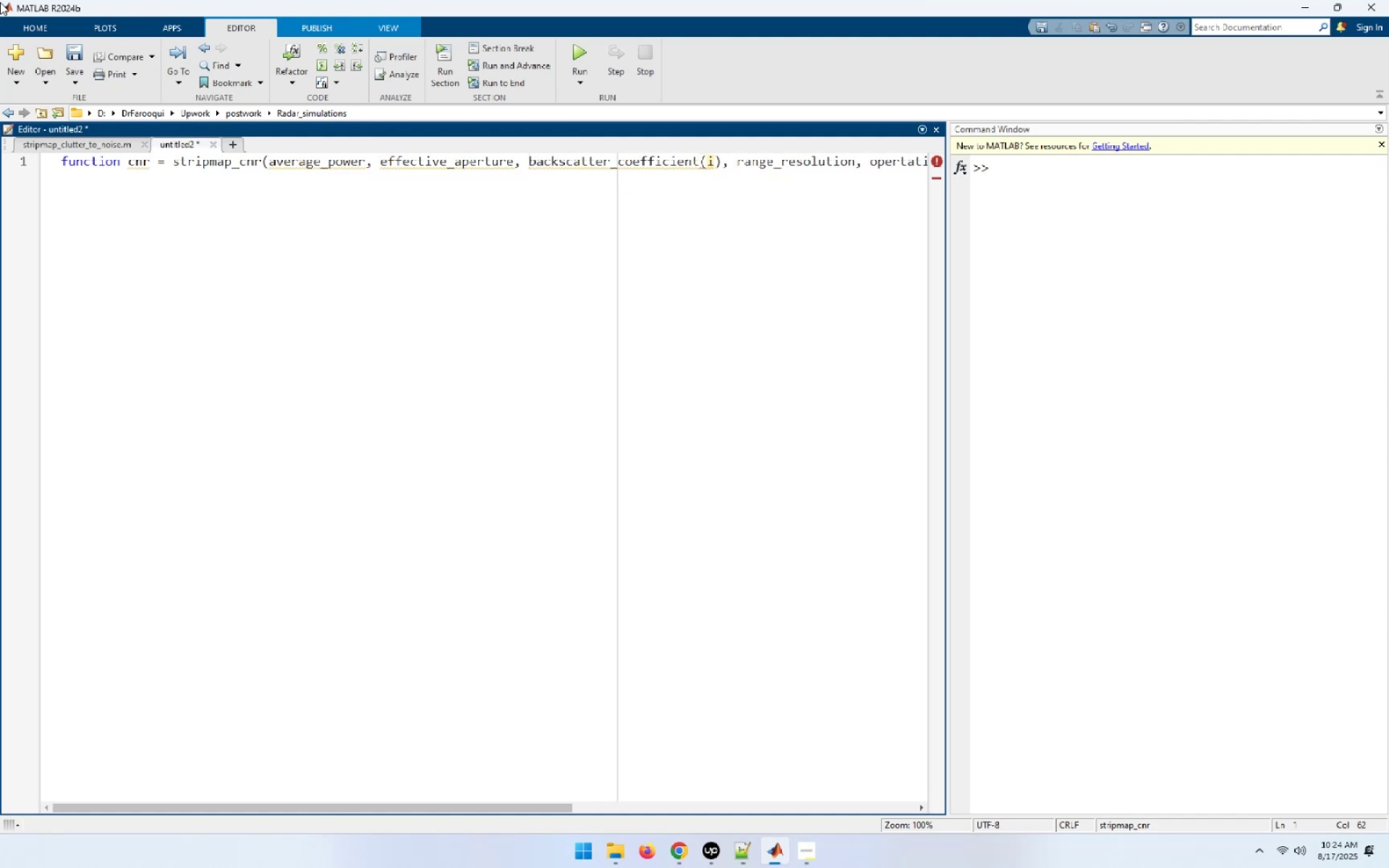 
key(Control+ArrowRight)
 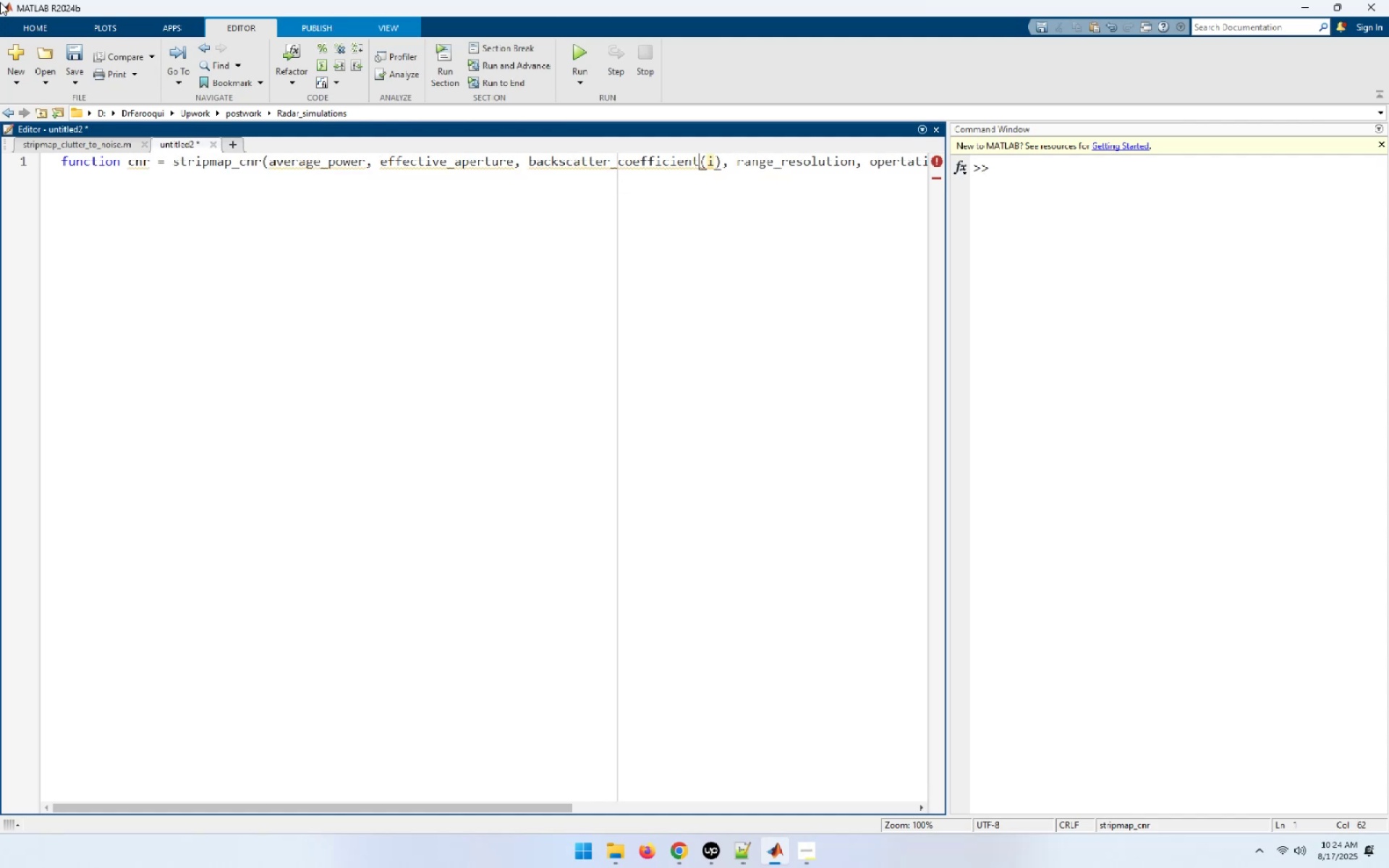 
key(Control+ArrowRight)
 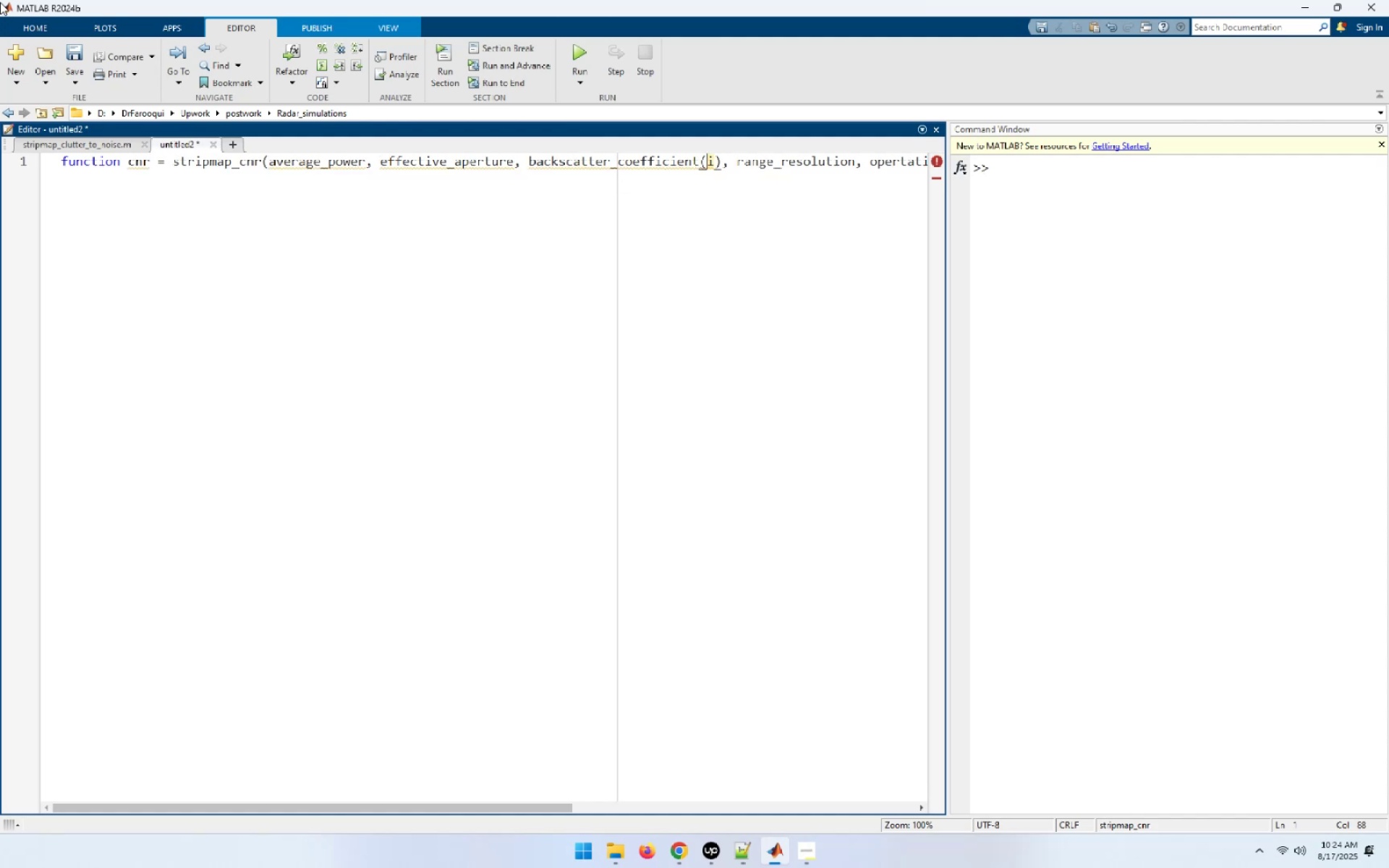 
key(ArrowRight)
 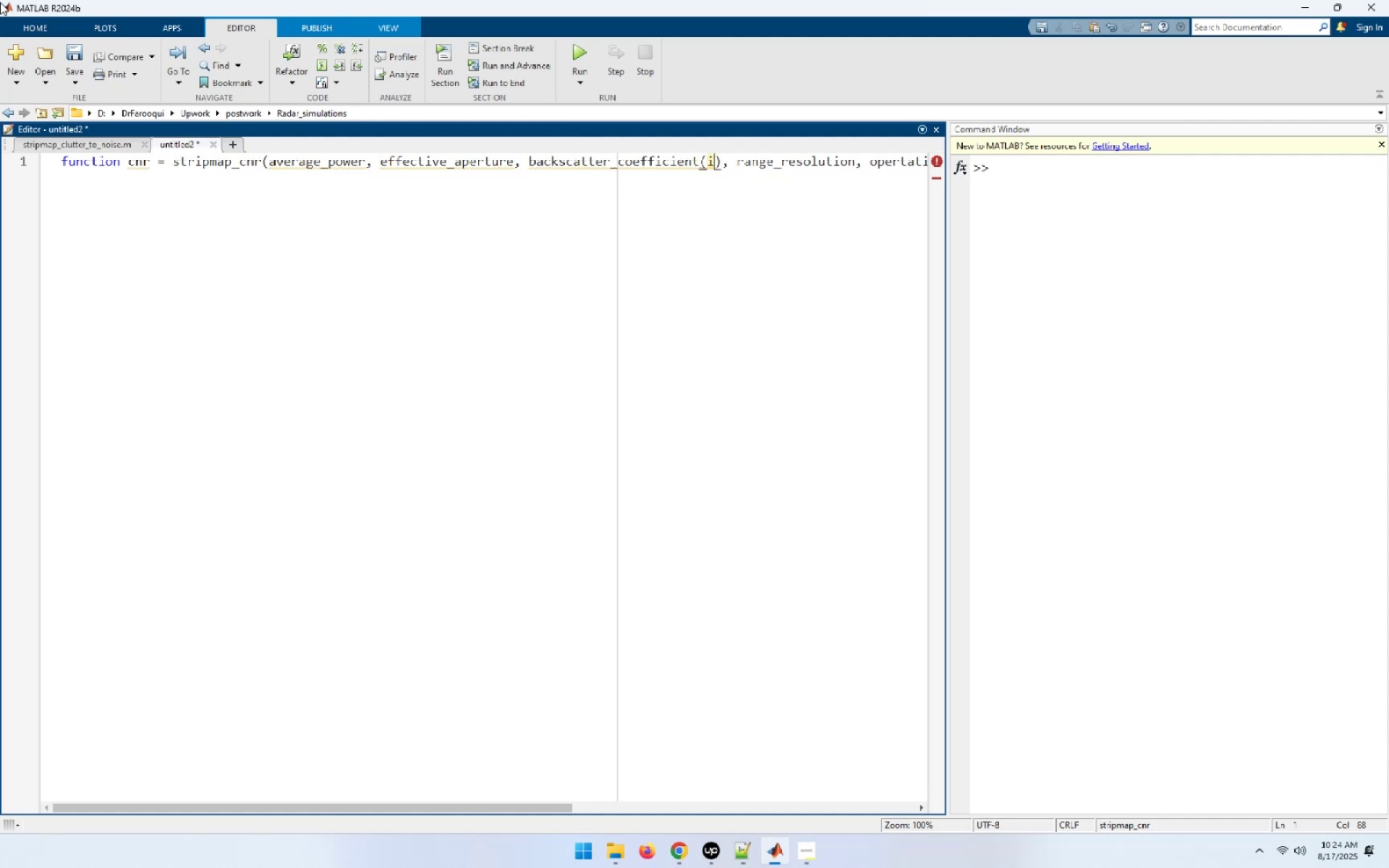 
key(ArrowRight)
 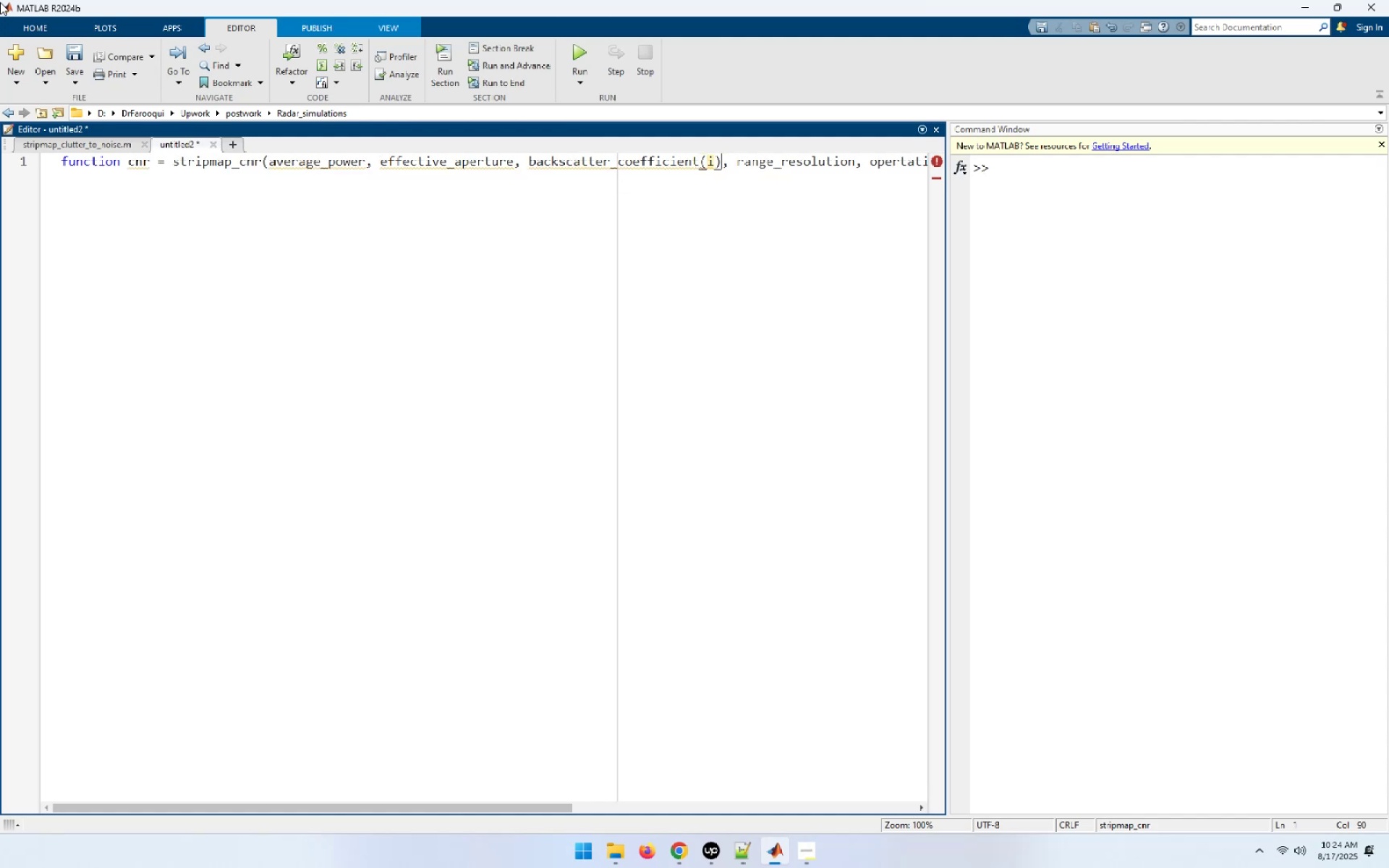 
key(Backspace)
key(Backspace)
key(Backspace)
type([End])
key(NumpadEnter)
key(NumpadEnter)
type(end)
 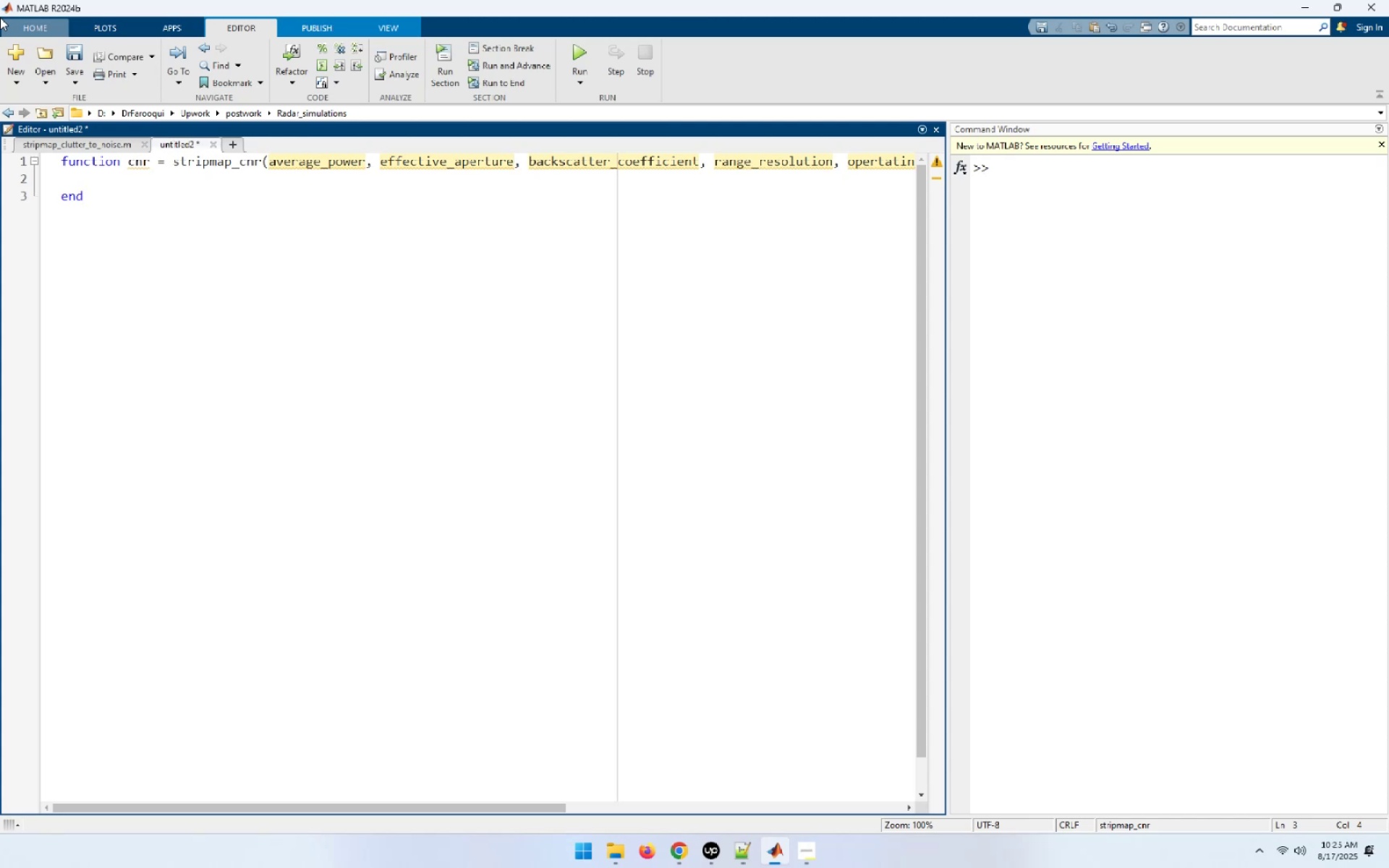 
wait(42.48)
 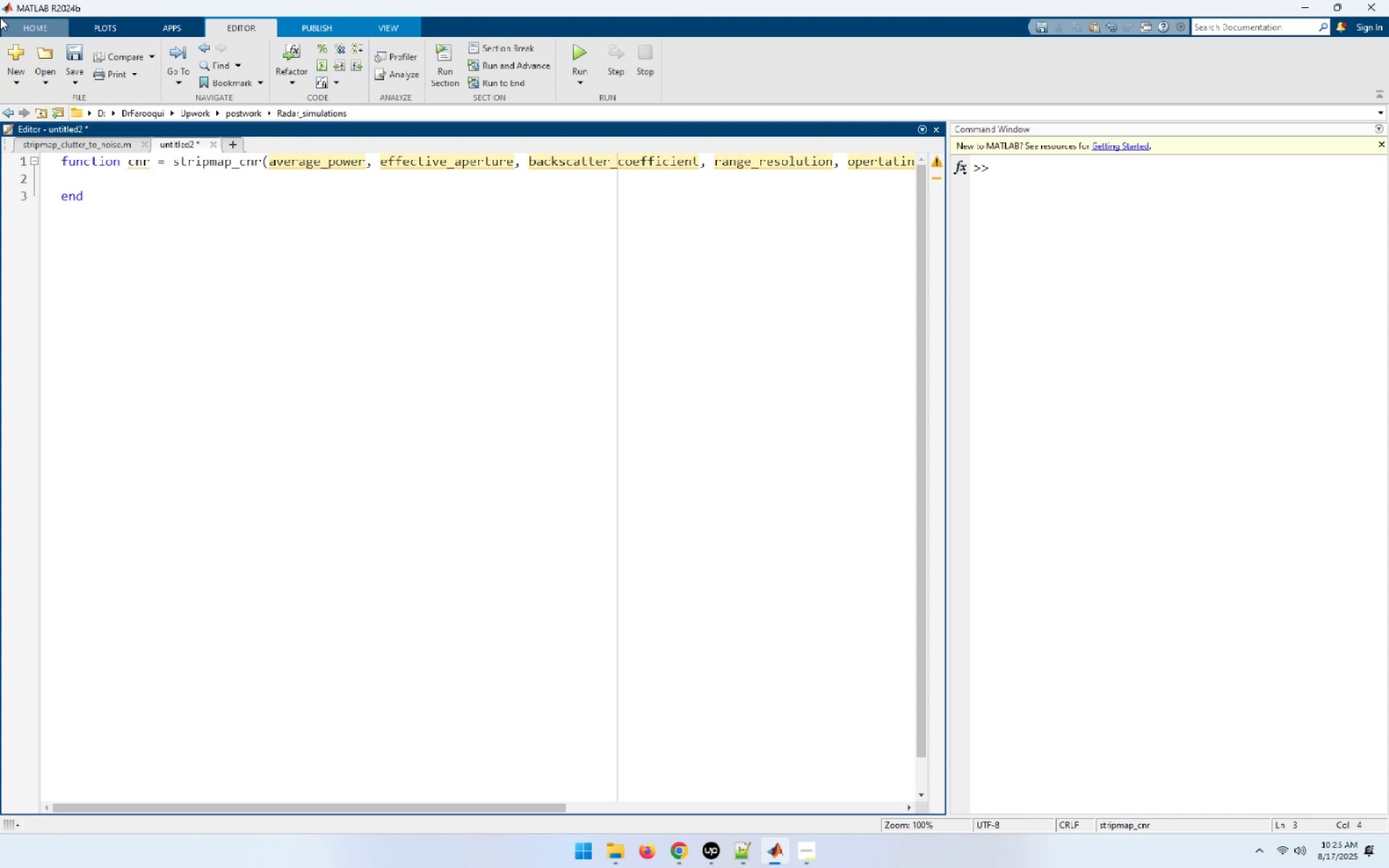 
left_click([218, 218])
 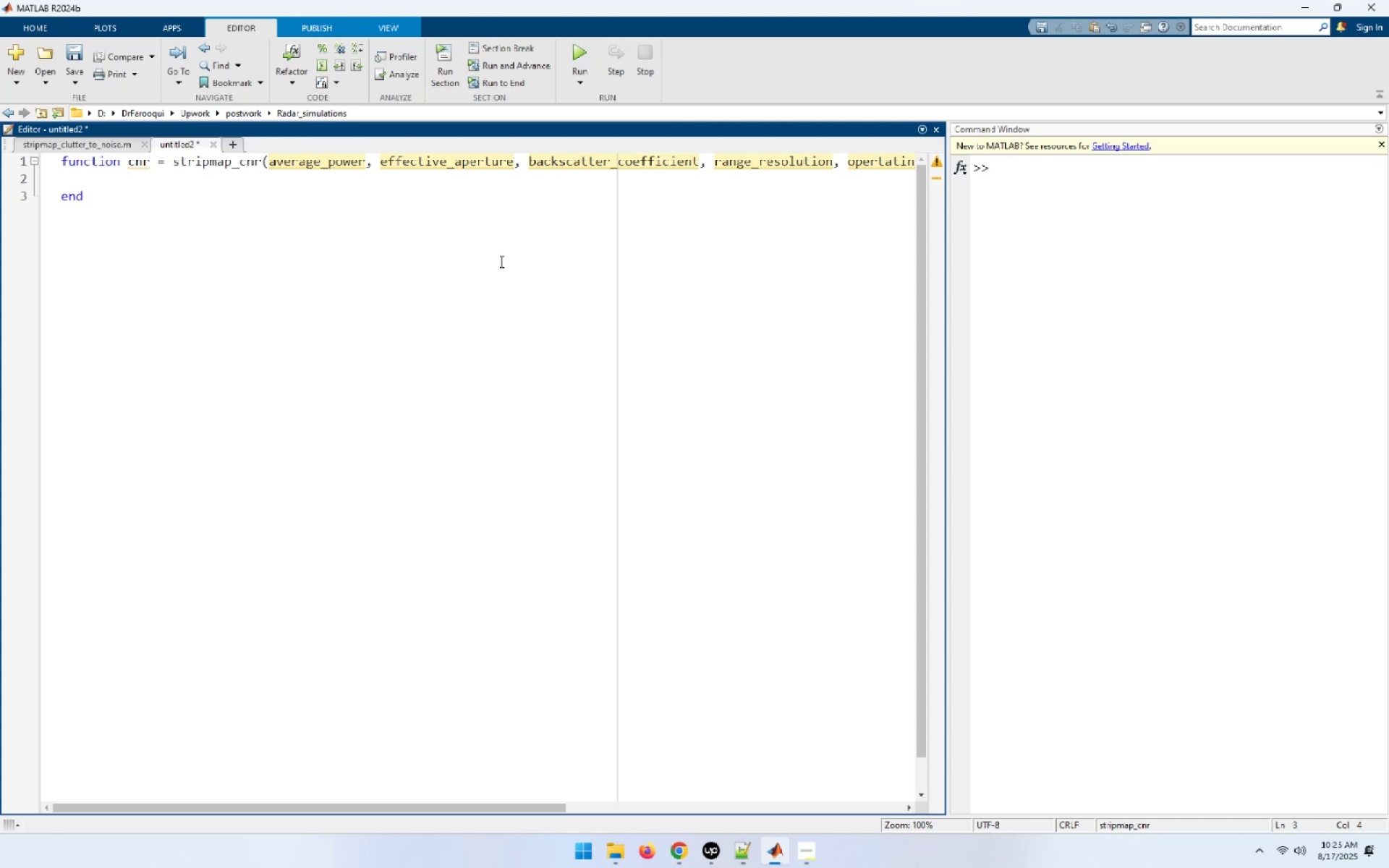 
key(ArrowUp)
 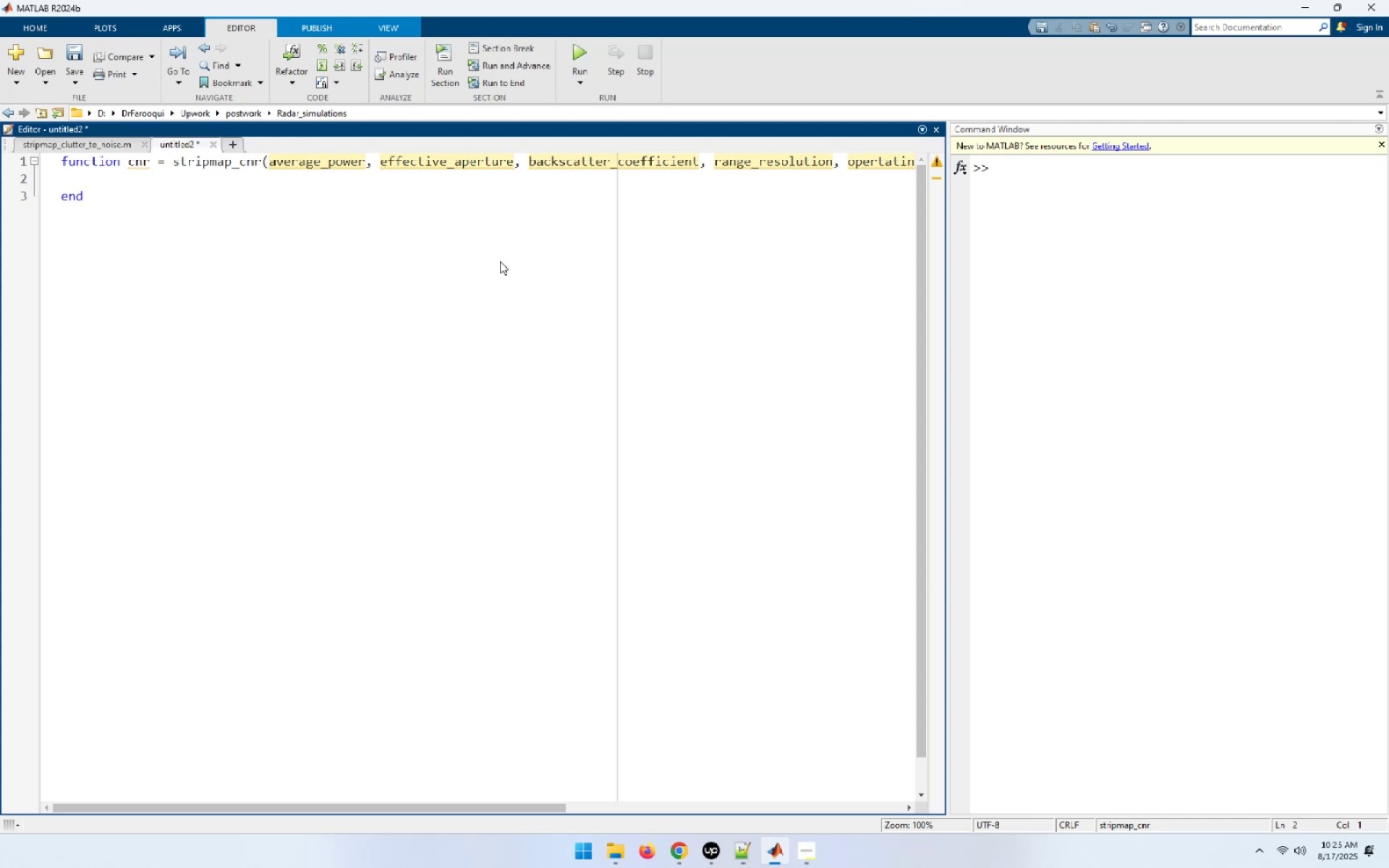 
wait(6.06)
 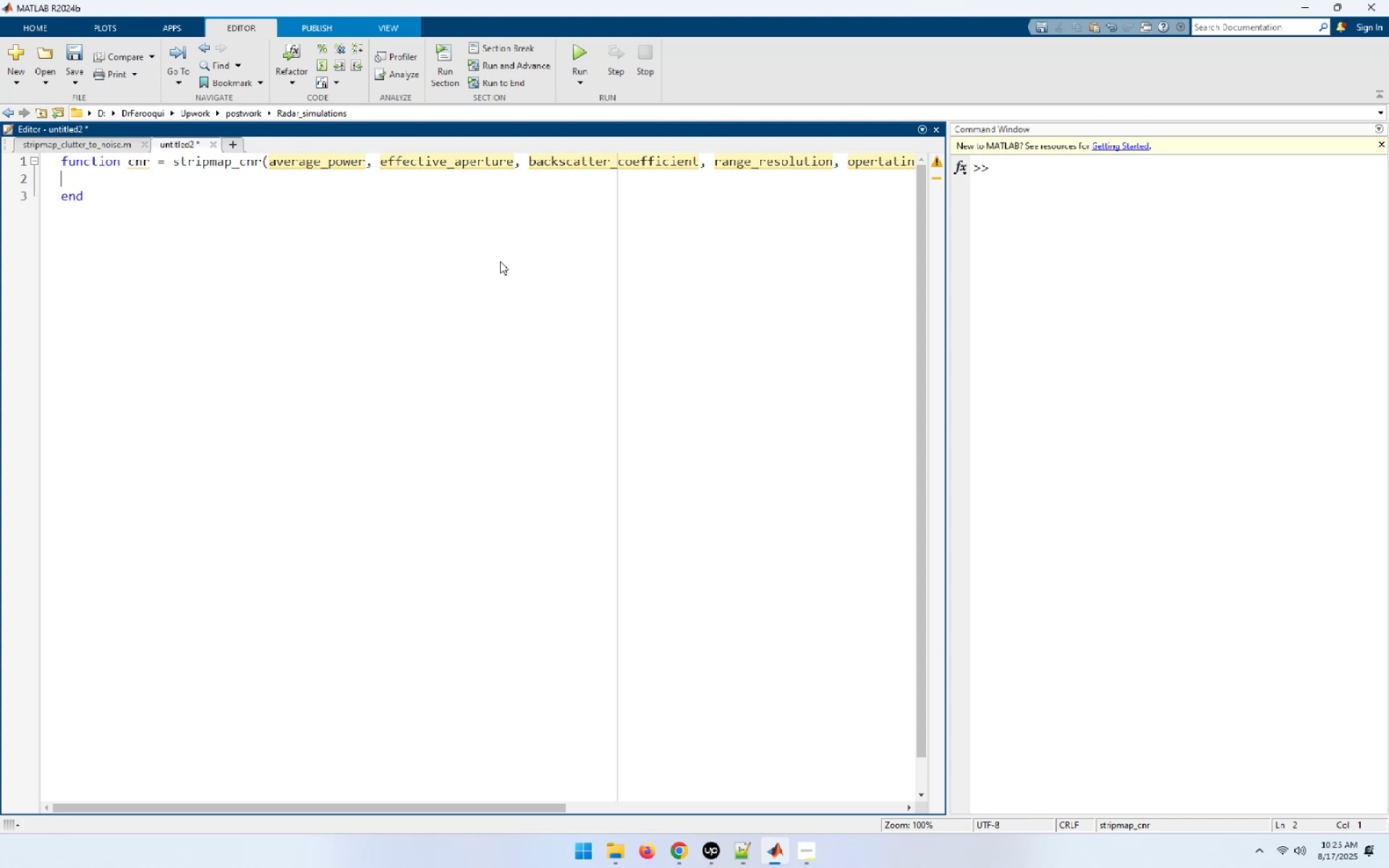 
type(c = phy)
key(Tab)
type(('LightSpeed');)
 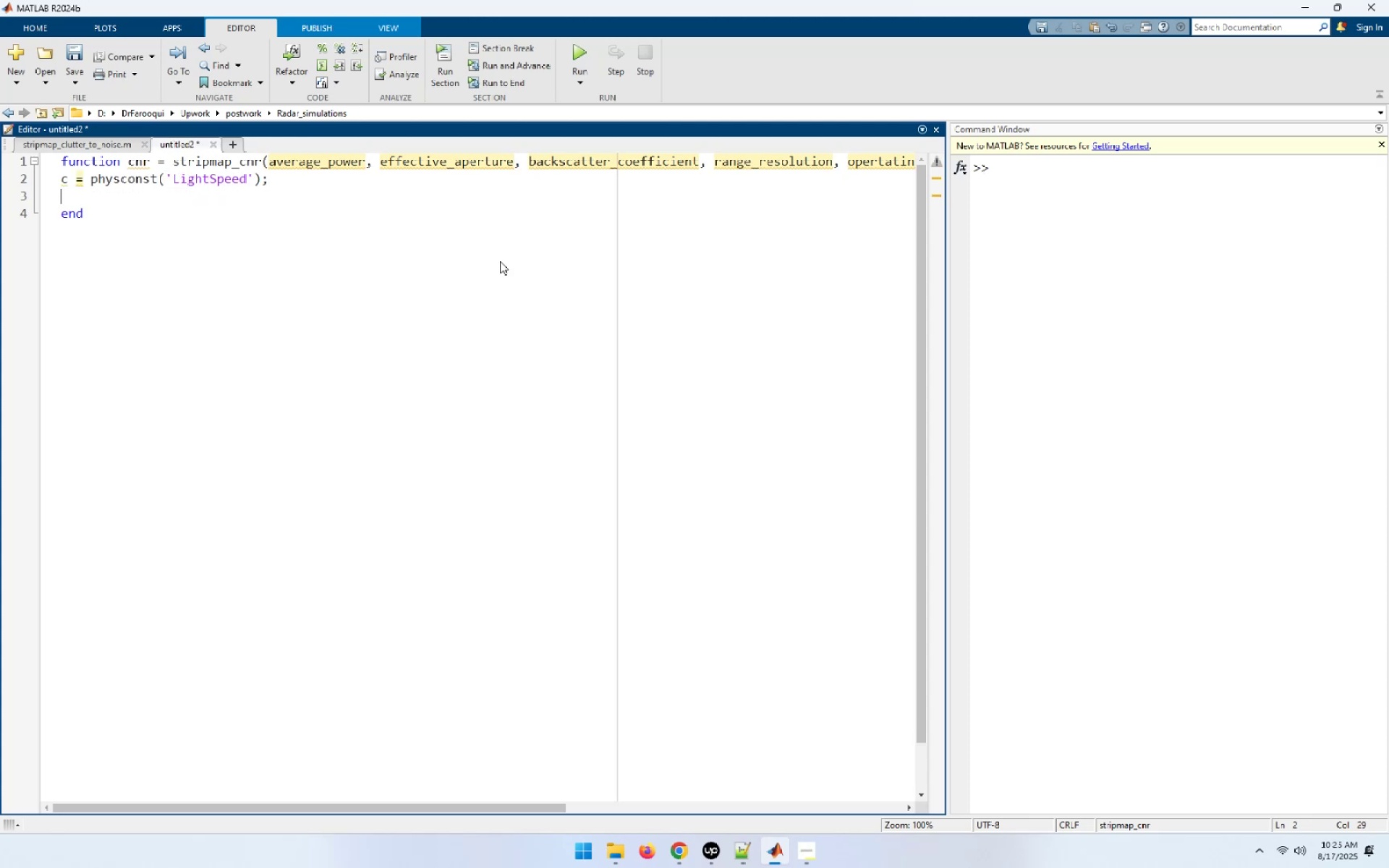 
 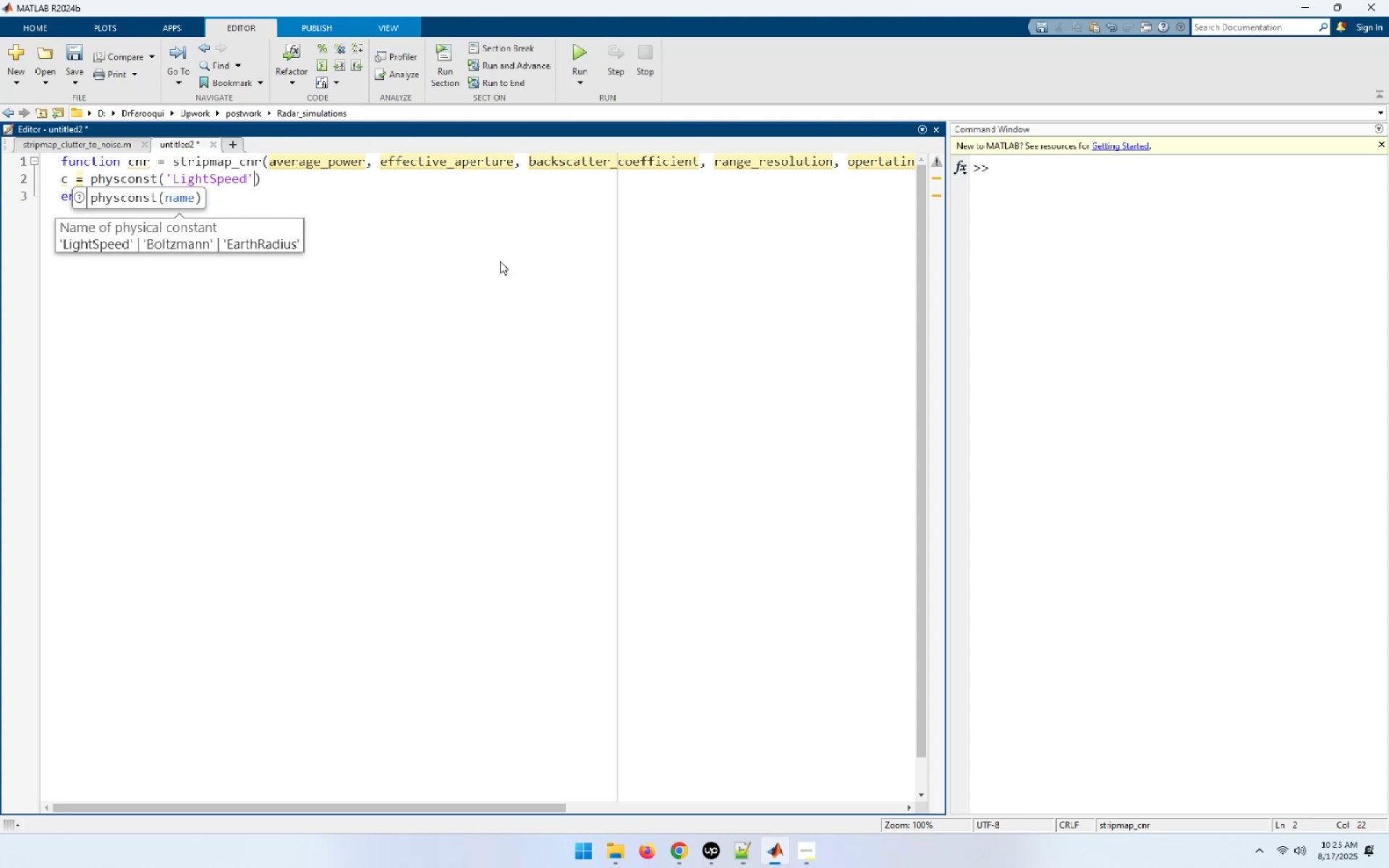 
key(Enter)
 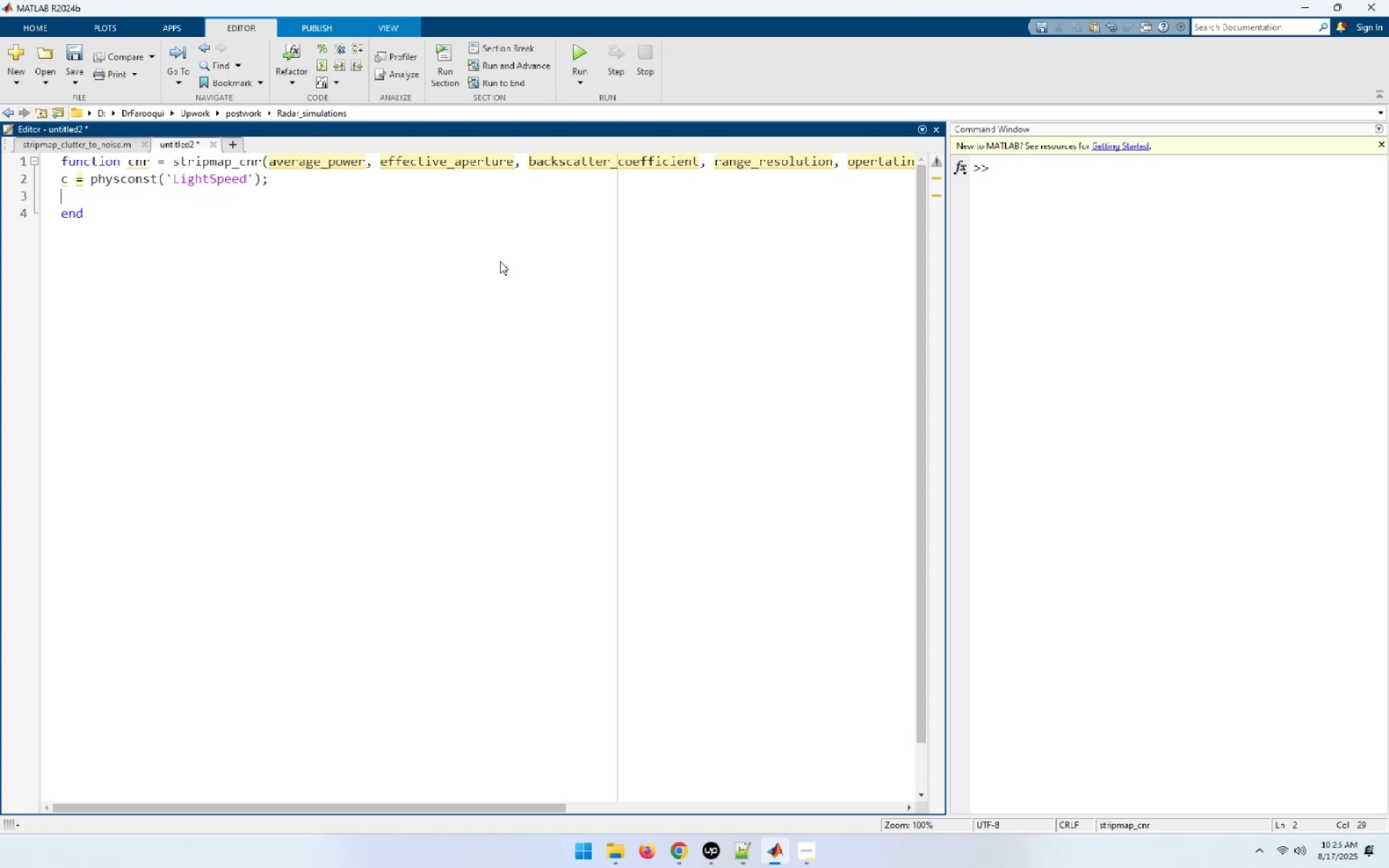 
type(k = phy)
key(Tab)
type(('Boltzmann');)
 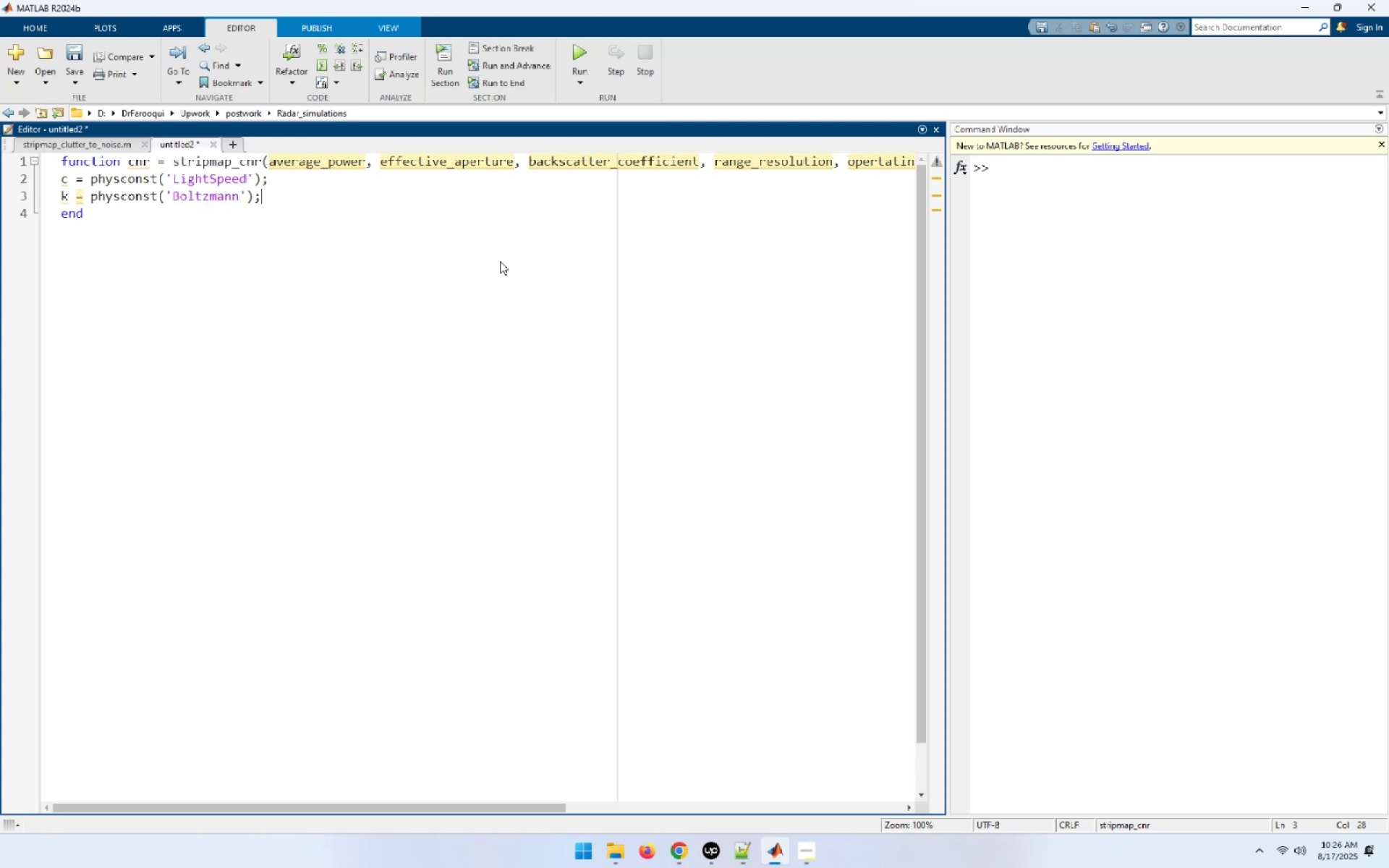 
key(Enter)
 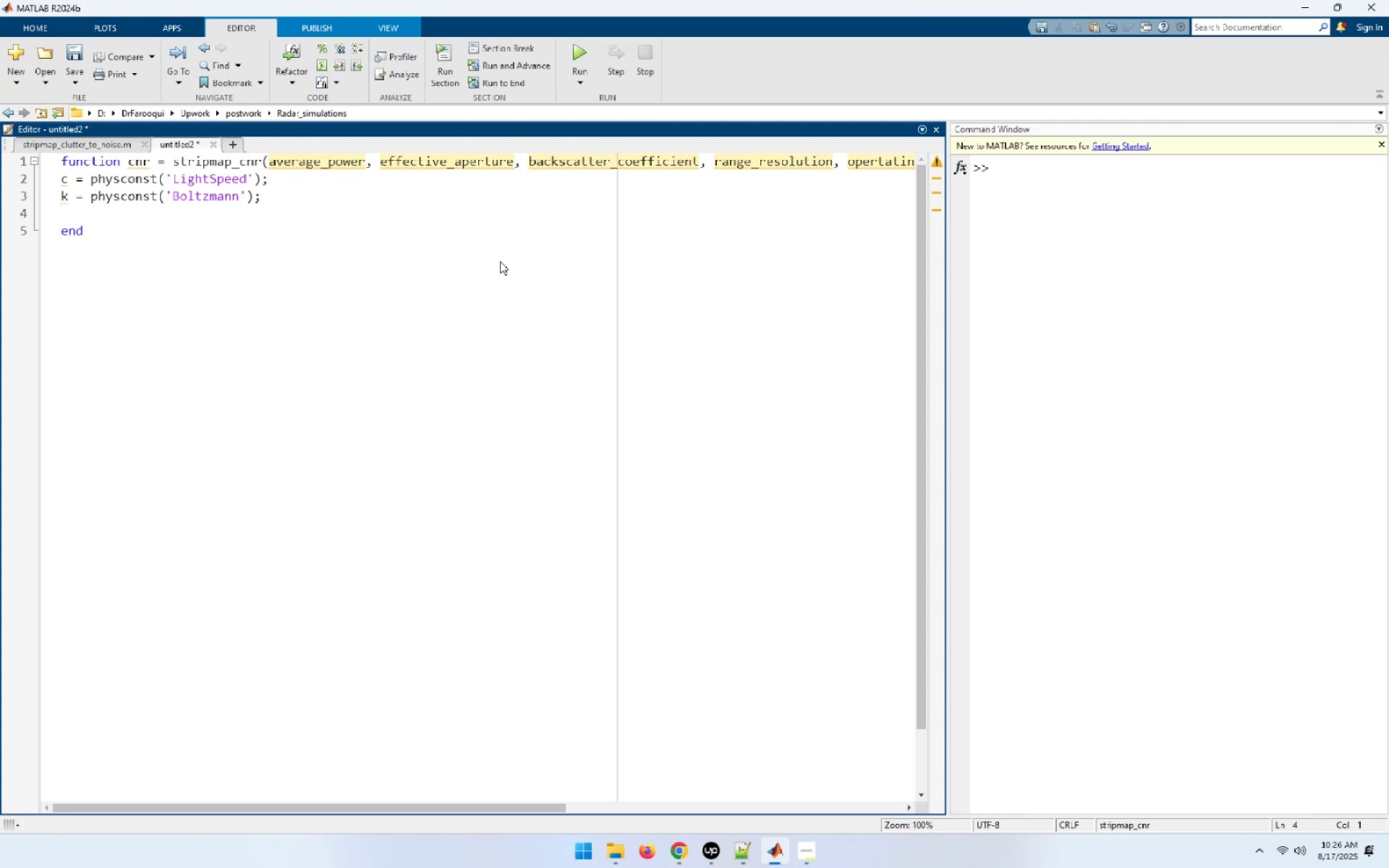 
wait(7.71)
 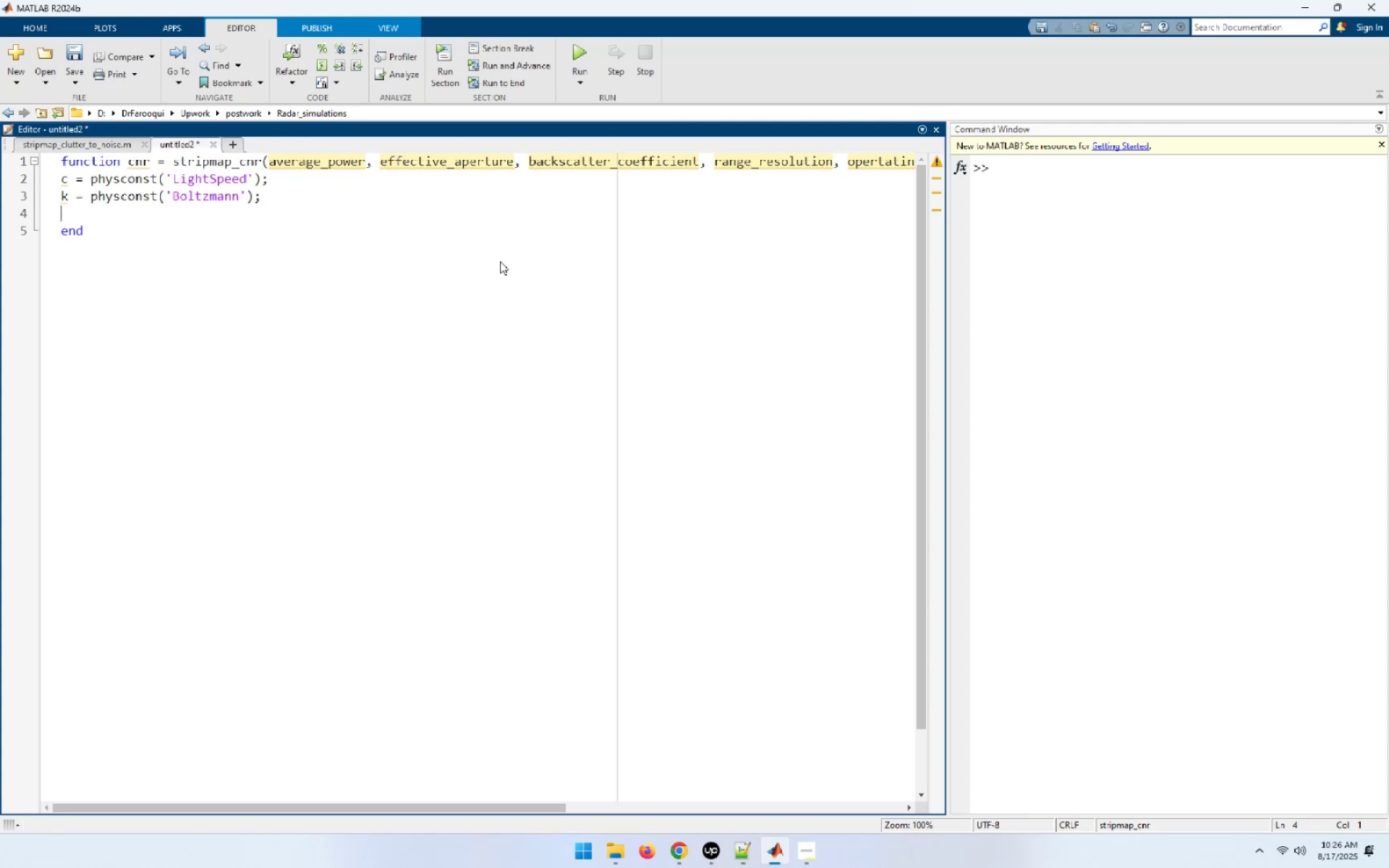 
type(cnr = )
 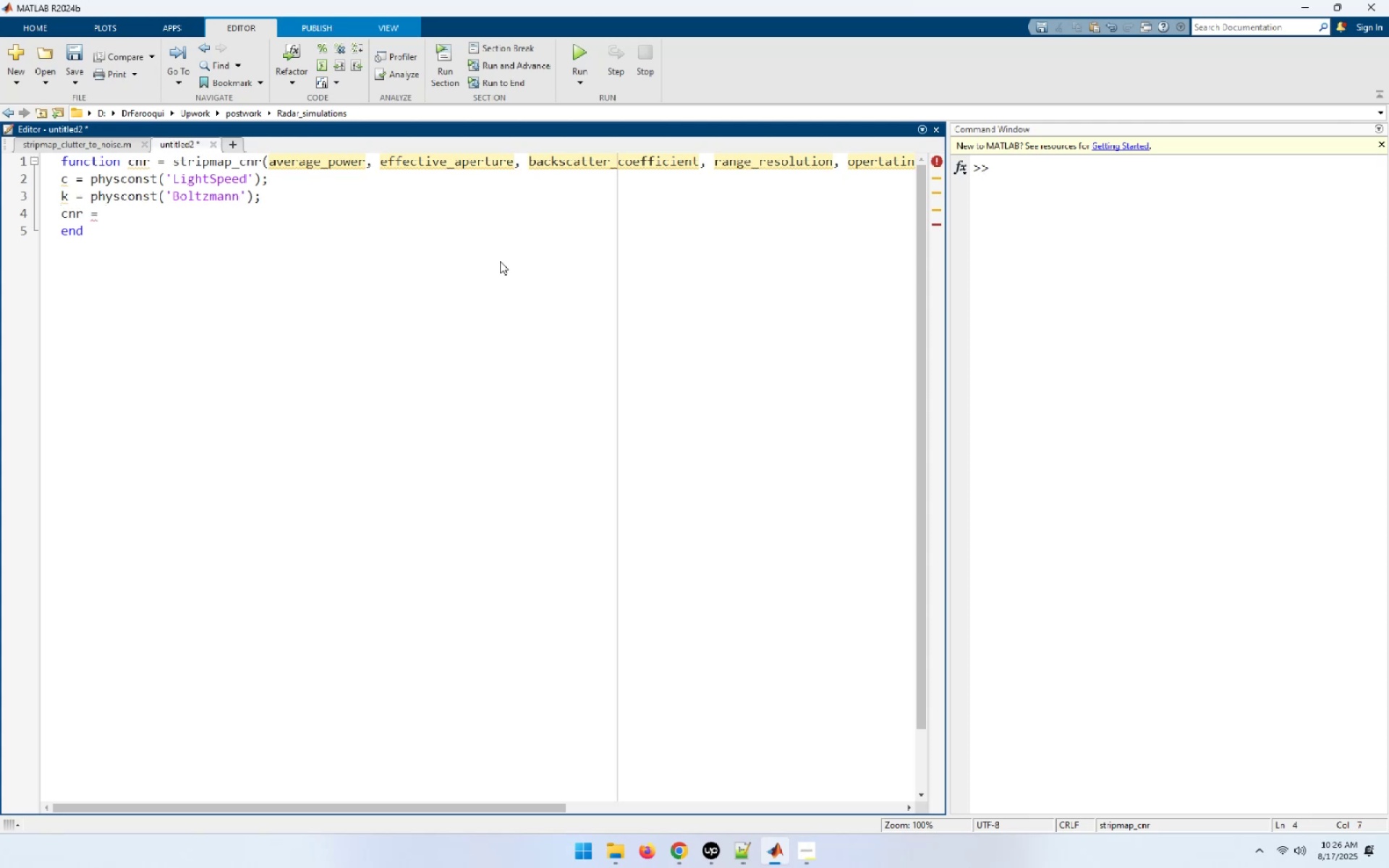 
key(ArrowUp)
 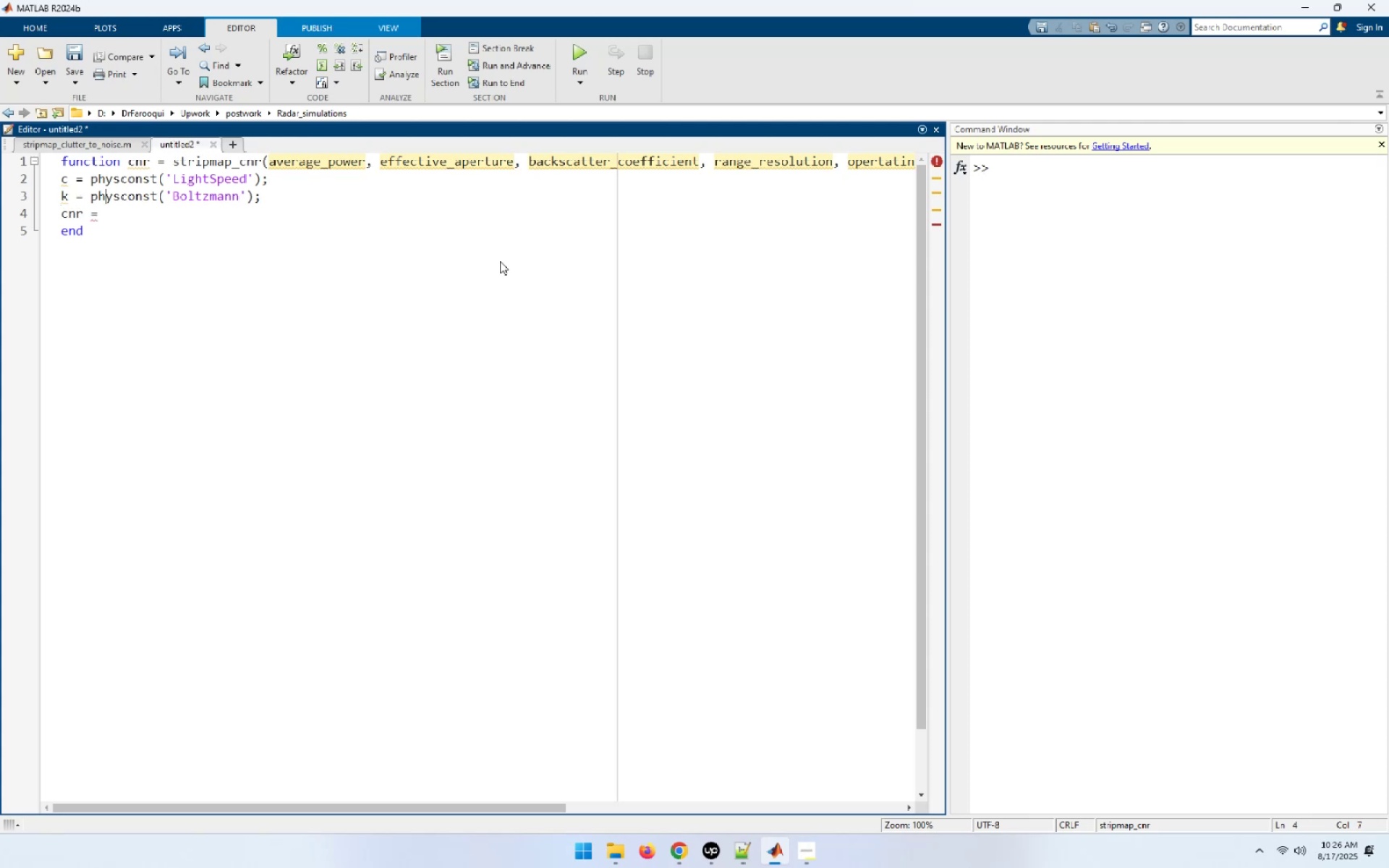 
type([End])
key(NumpadEnter)
type(wve)
key(Backspace)
key(Backspace)
type(avelength = c/)
 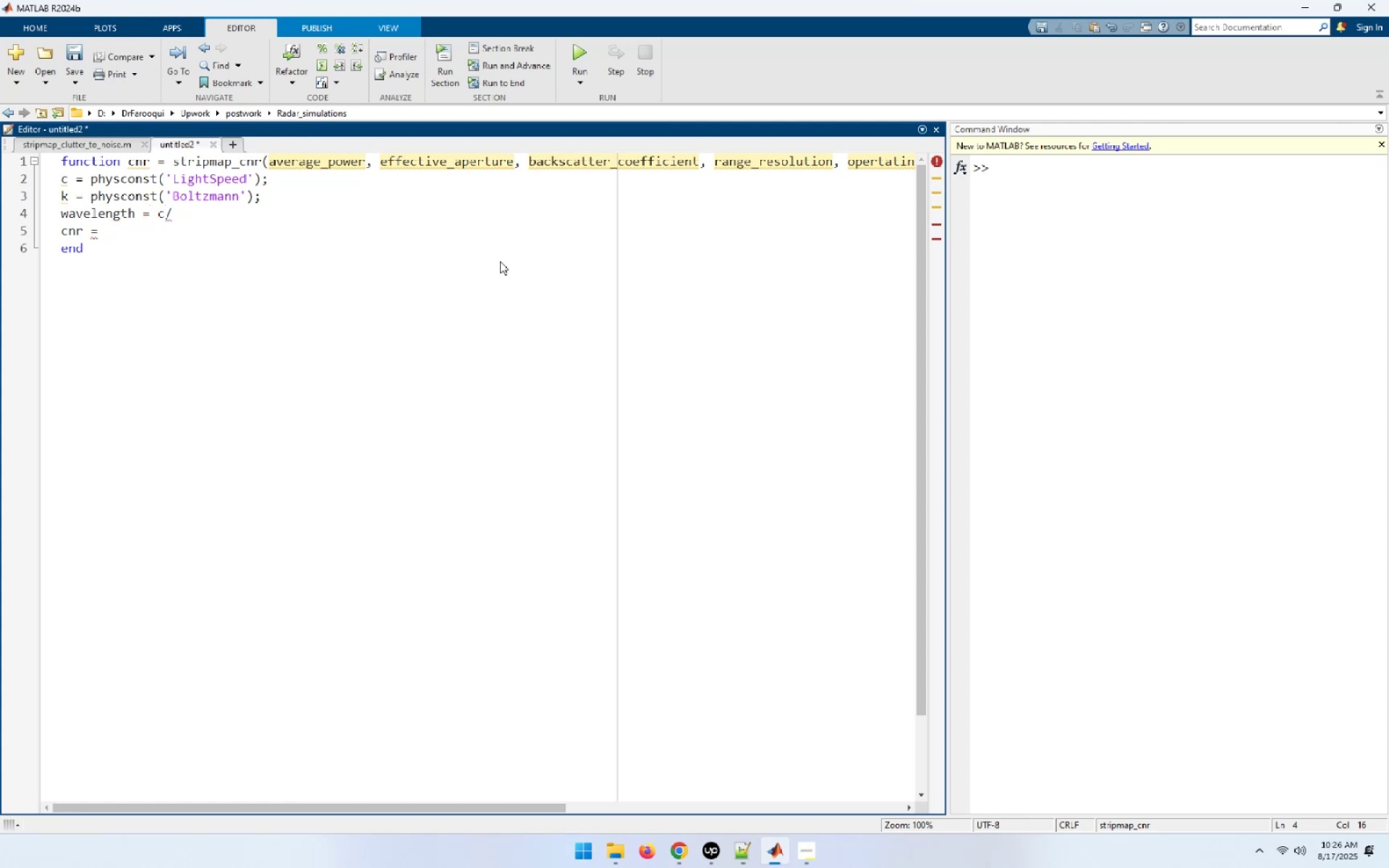 
type(oper)
key(Tab)
type(;)
 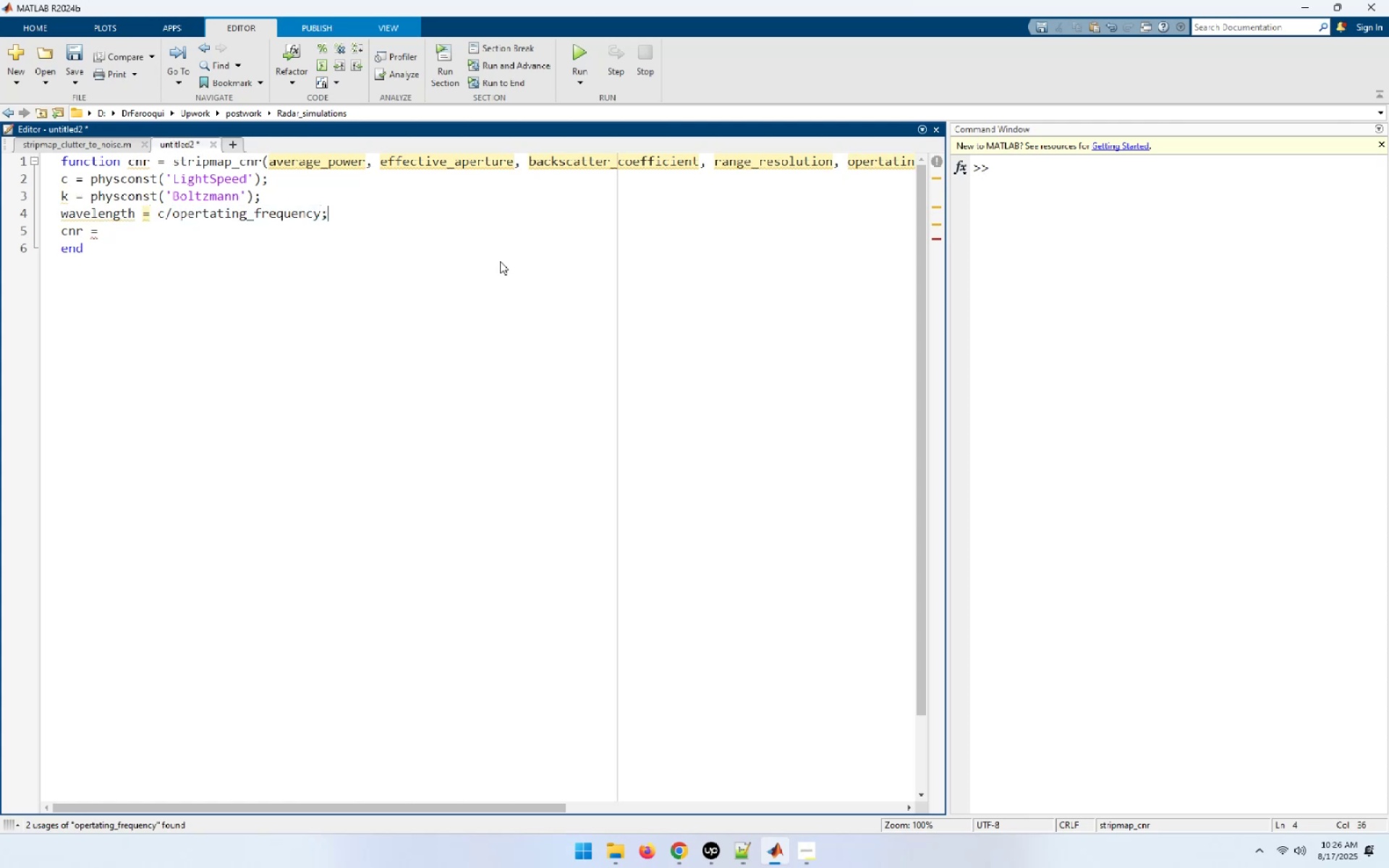 
key(Enter)
 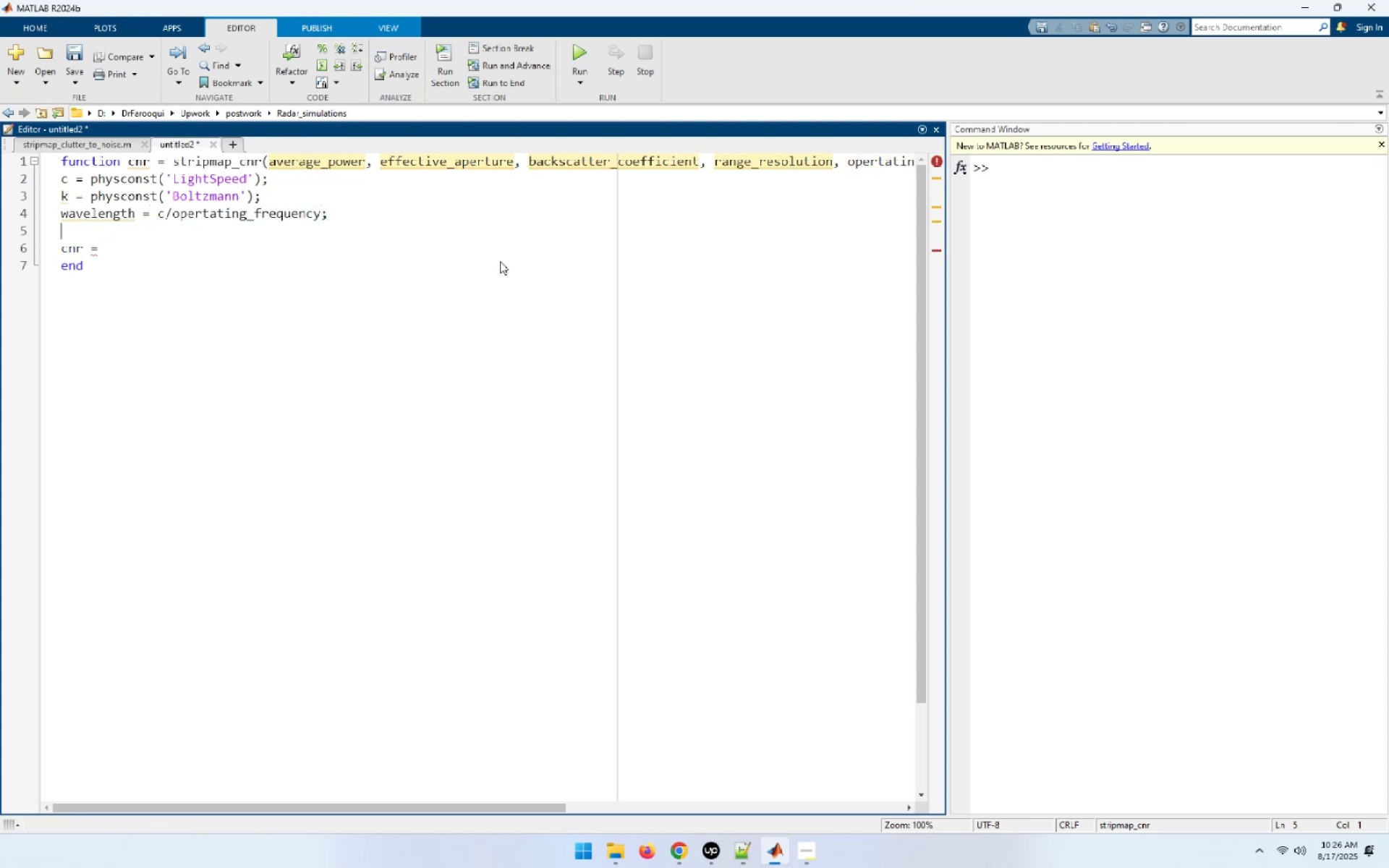 
key(ArrowDown)
 